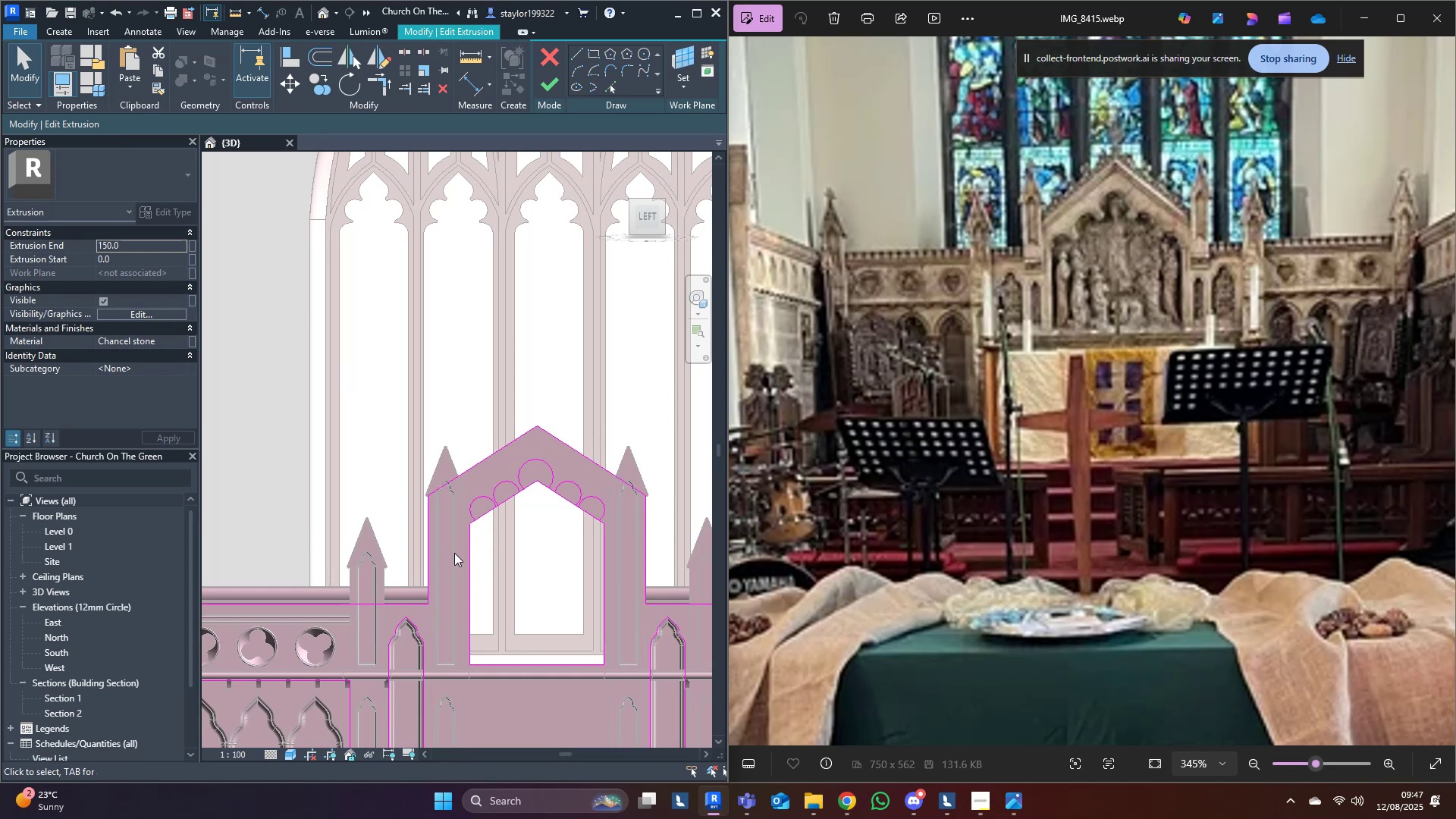 
wait(5.18)
 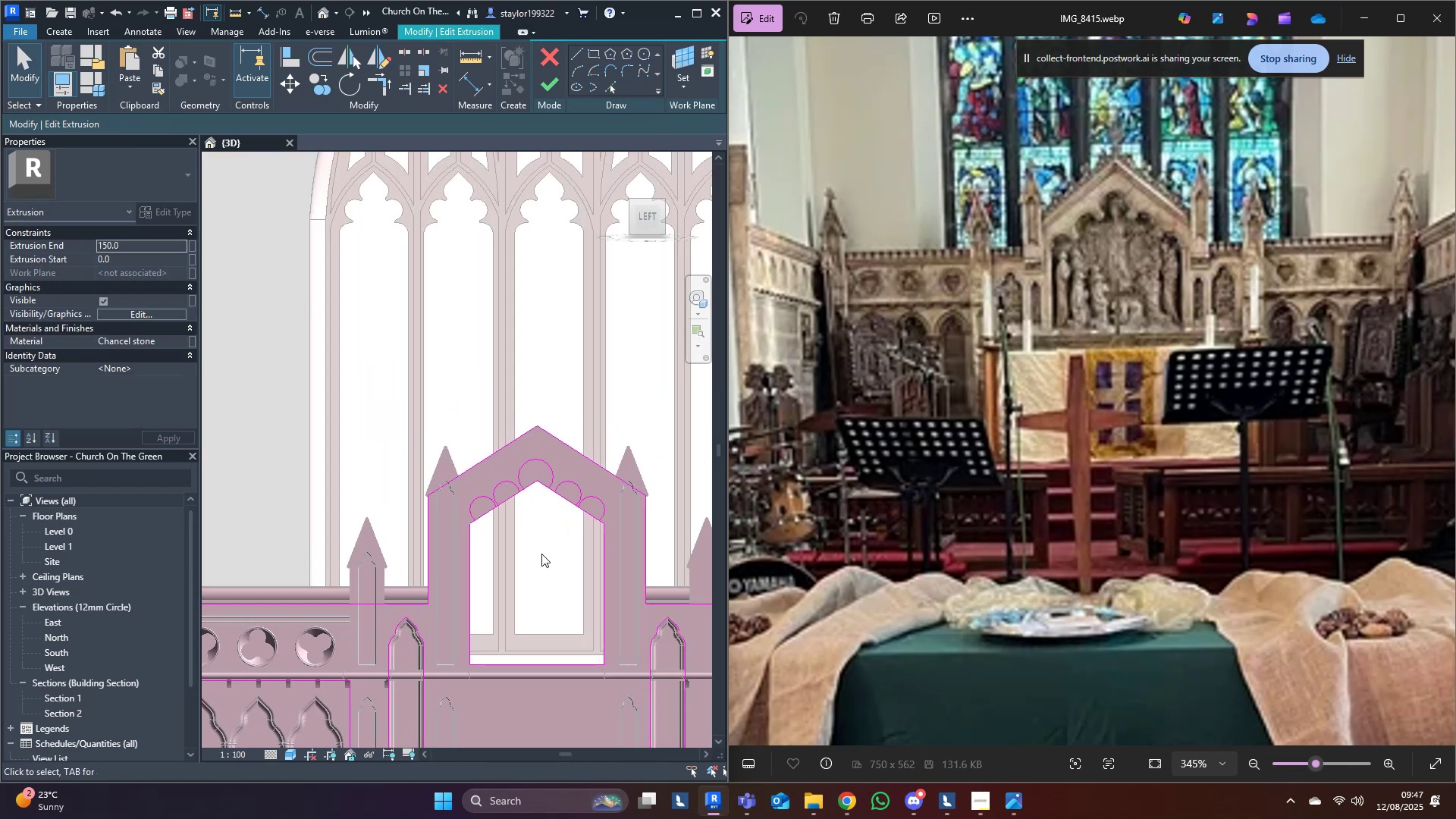 
scroll: coordinate [483, 538], scroll_direction: up, amount: 9.0
 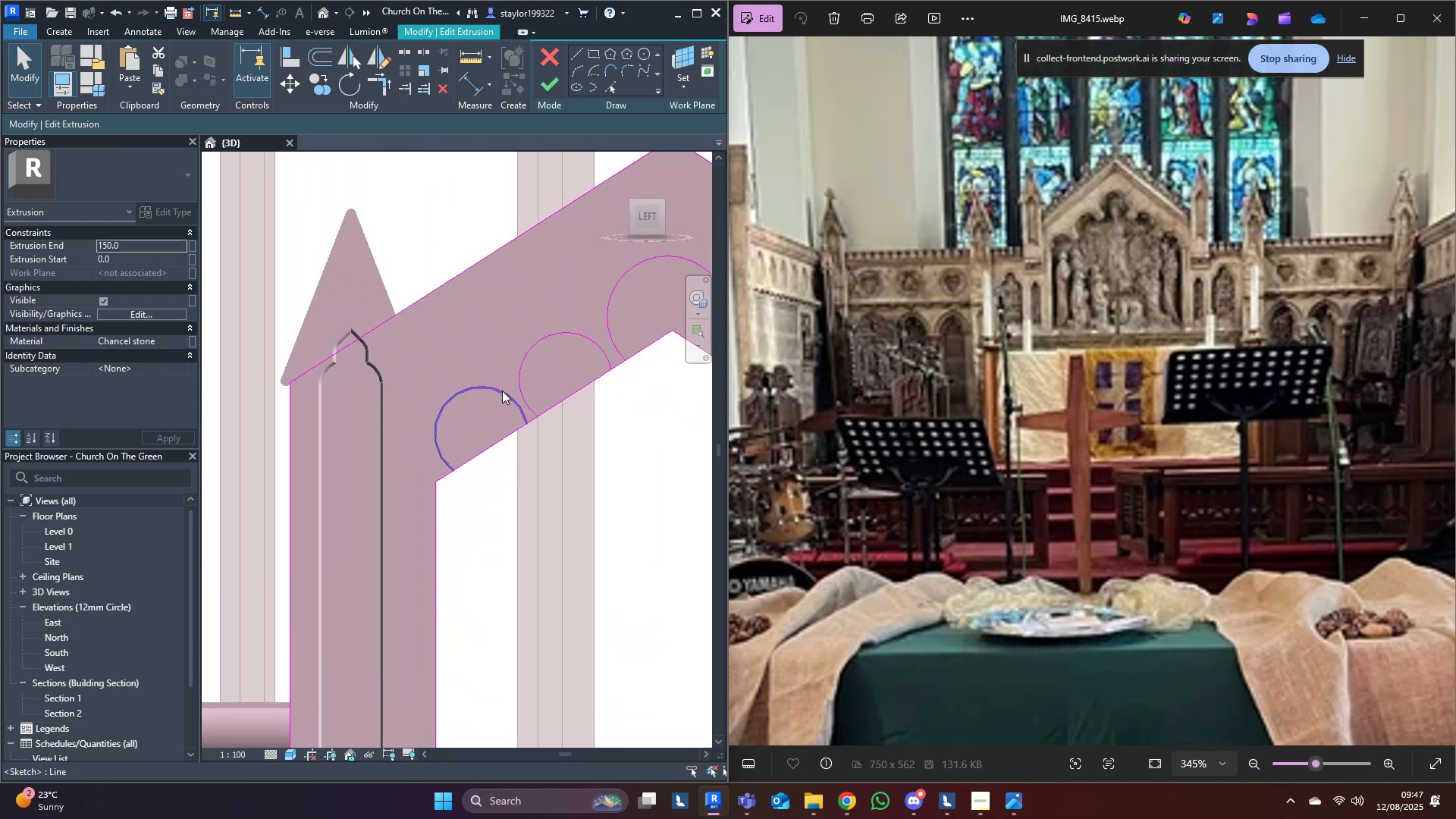 
left_click([502, 391])
 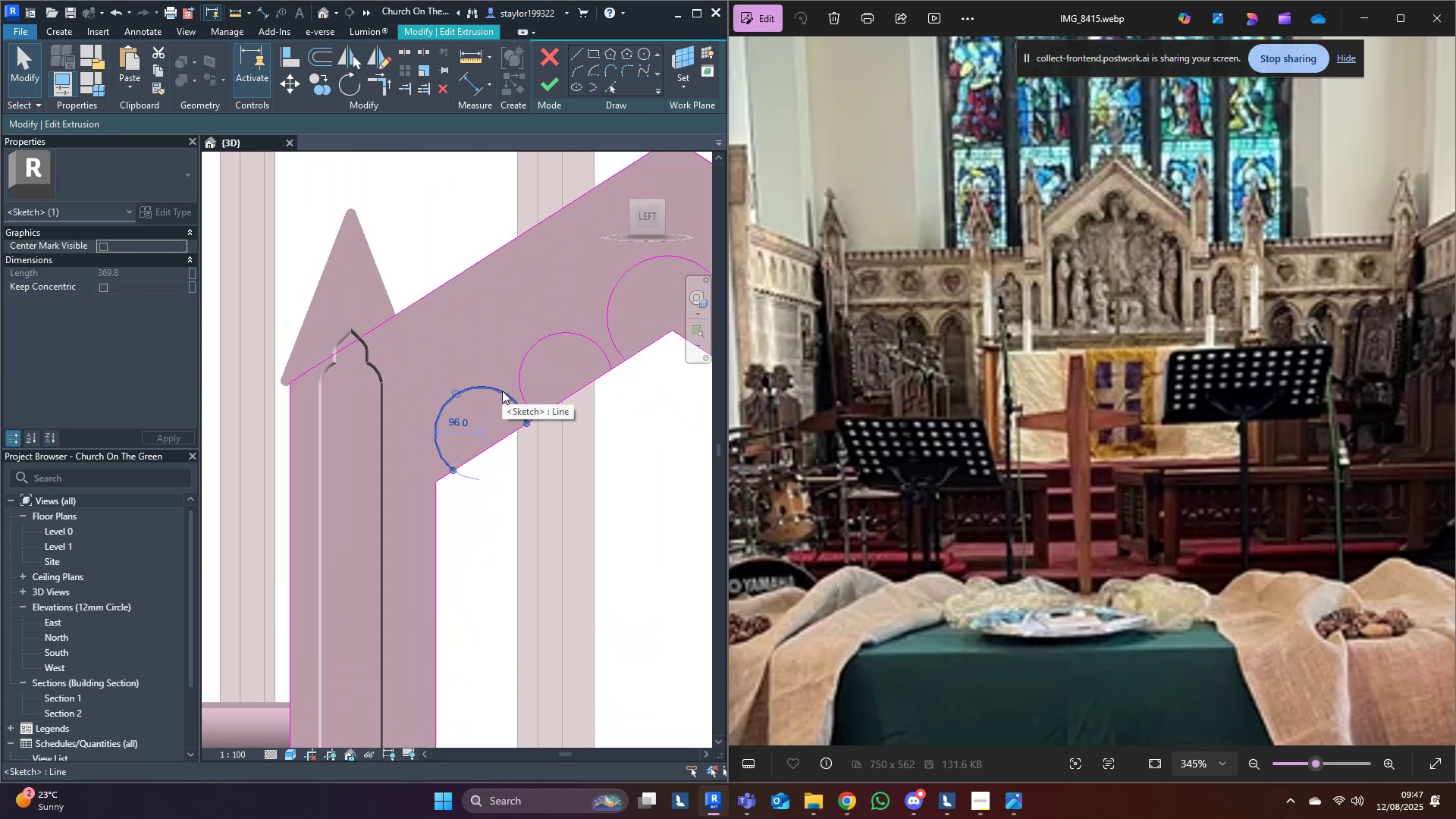 
type(mv)
 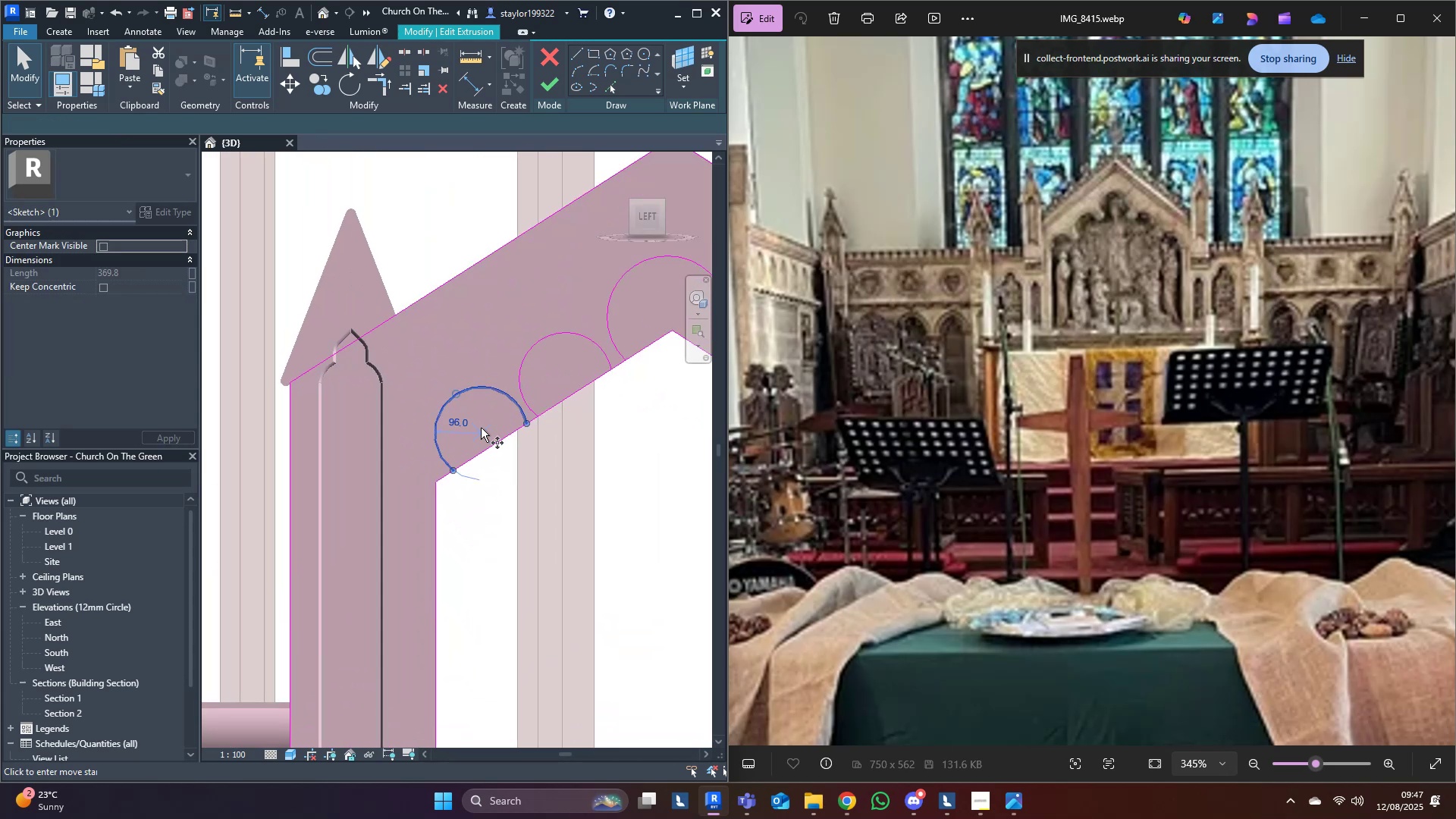 
scroll: coordinate [457, 468], scroll_direction: up, amount: 7.0
 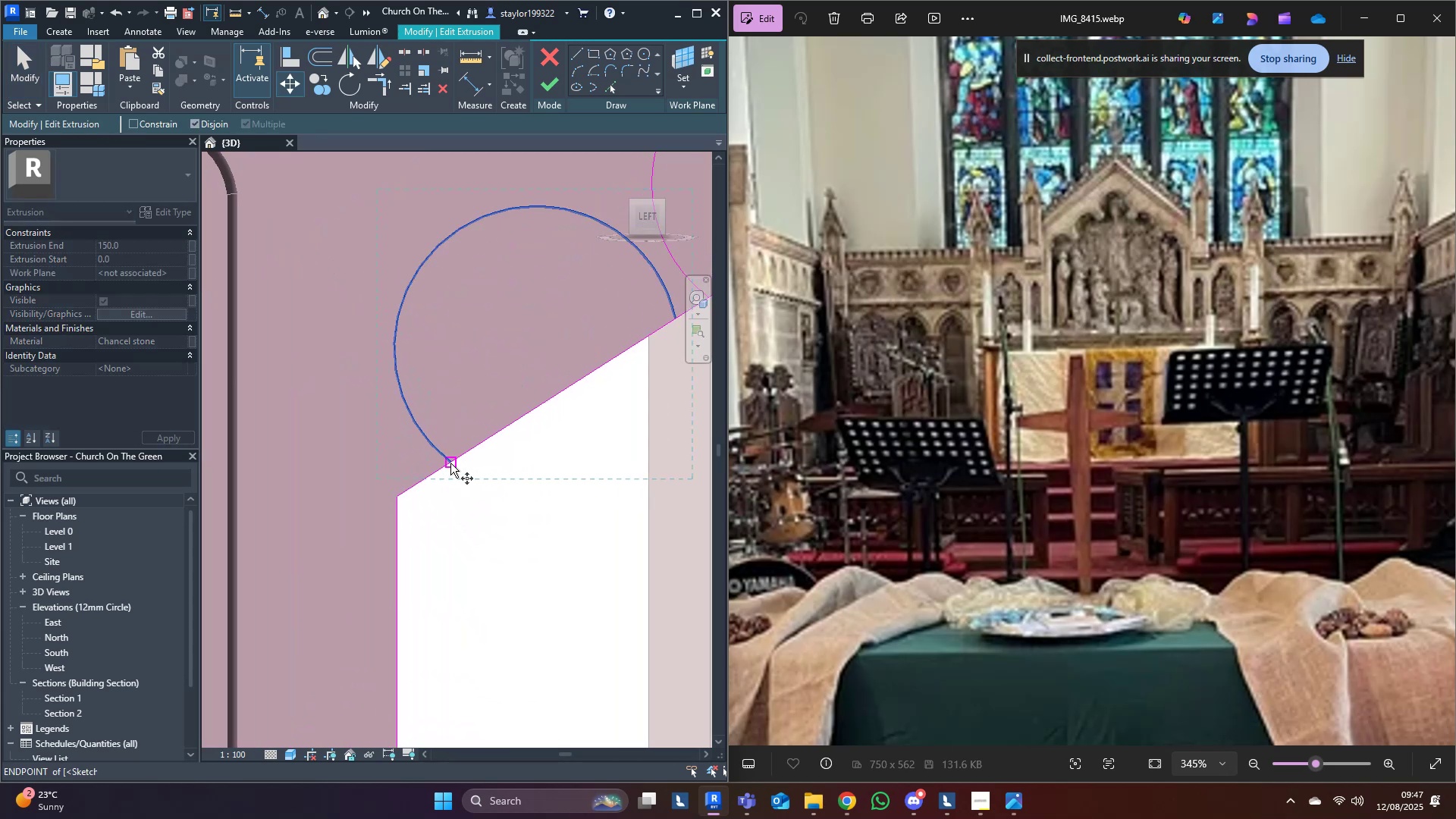 
left_click([450, 463])
 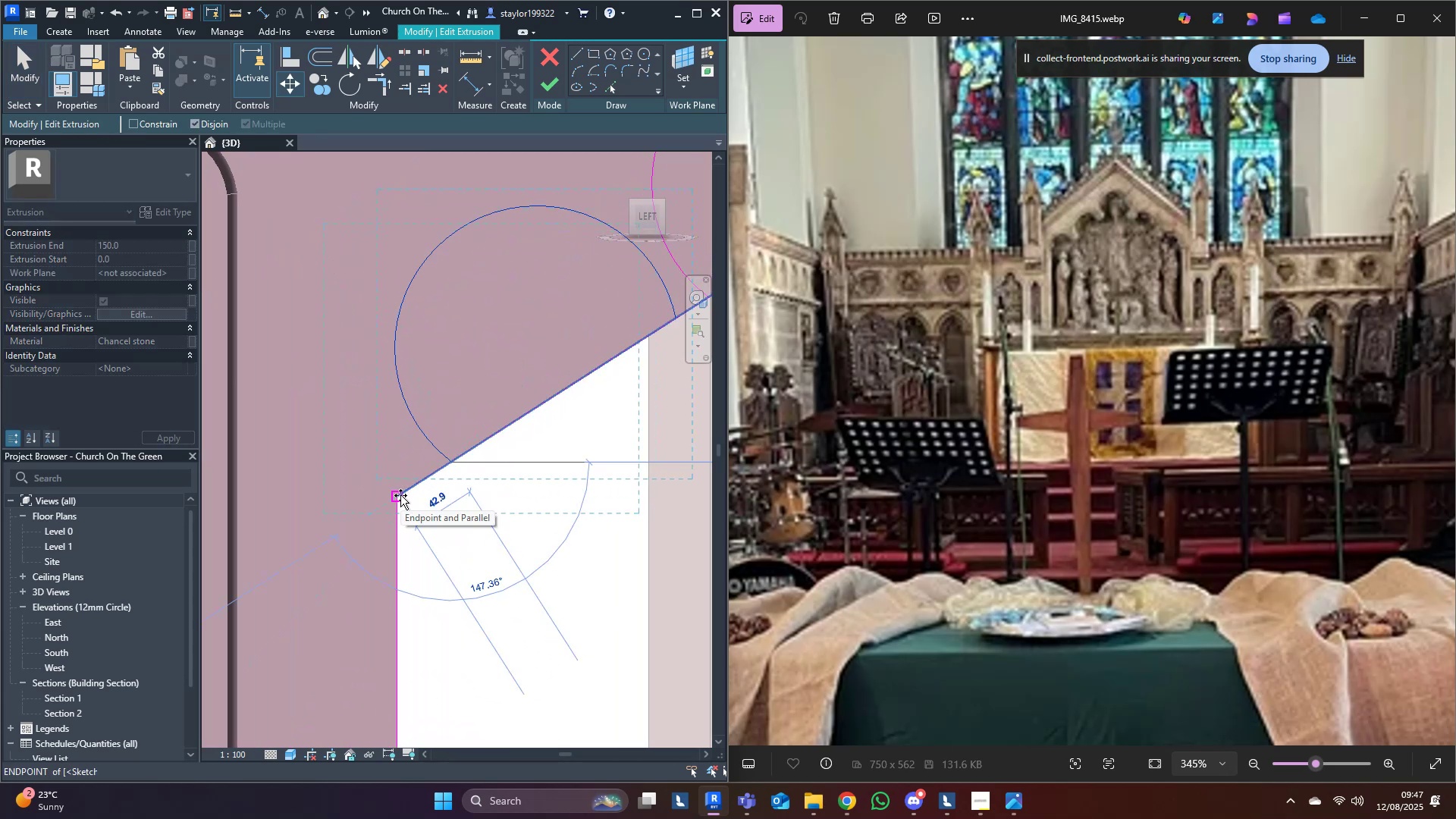 
type(22)
 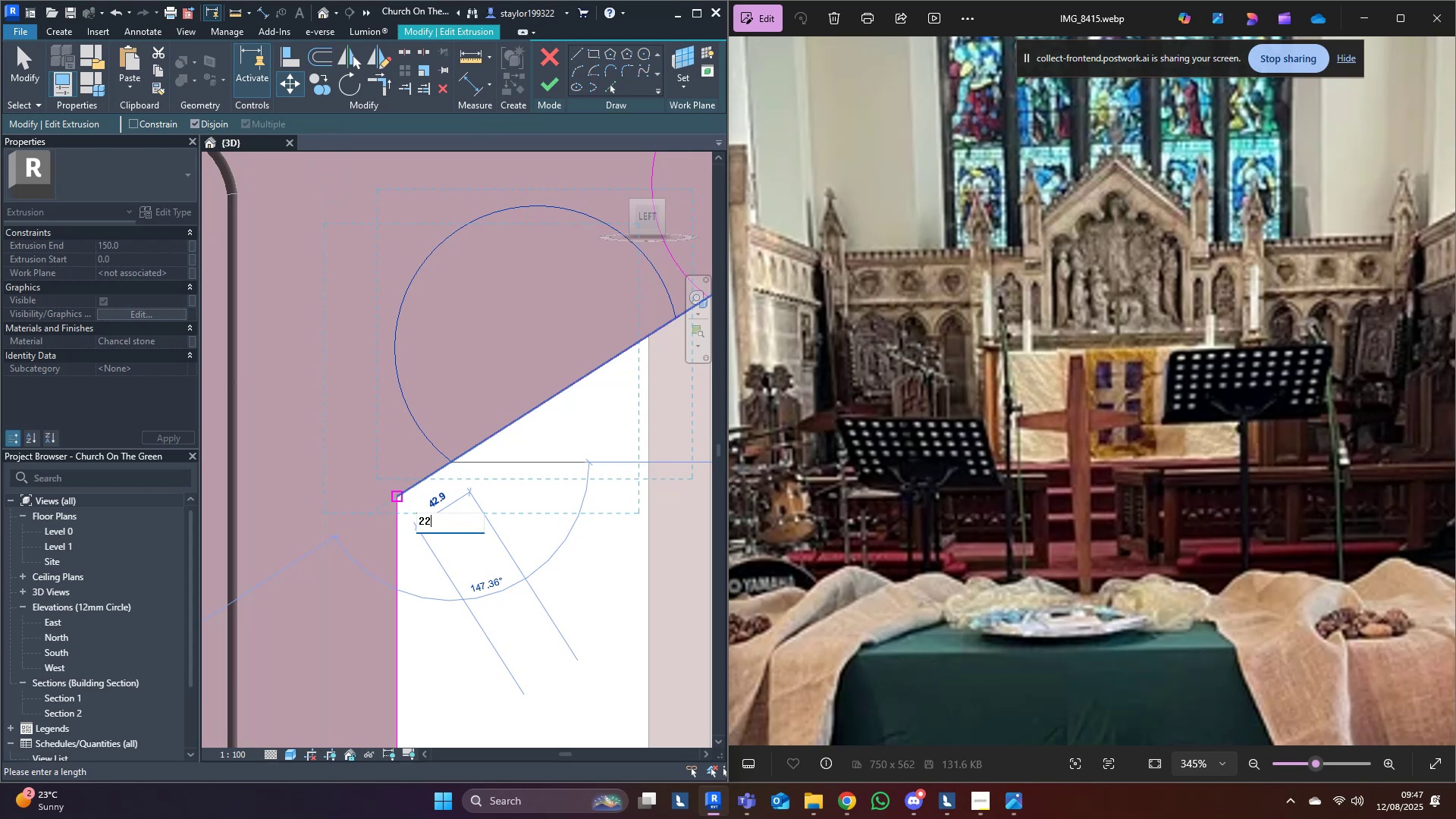 
key(Enter)
 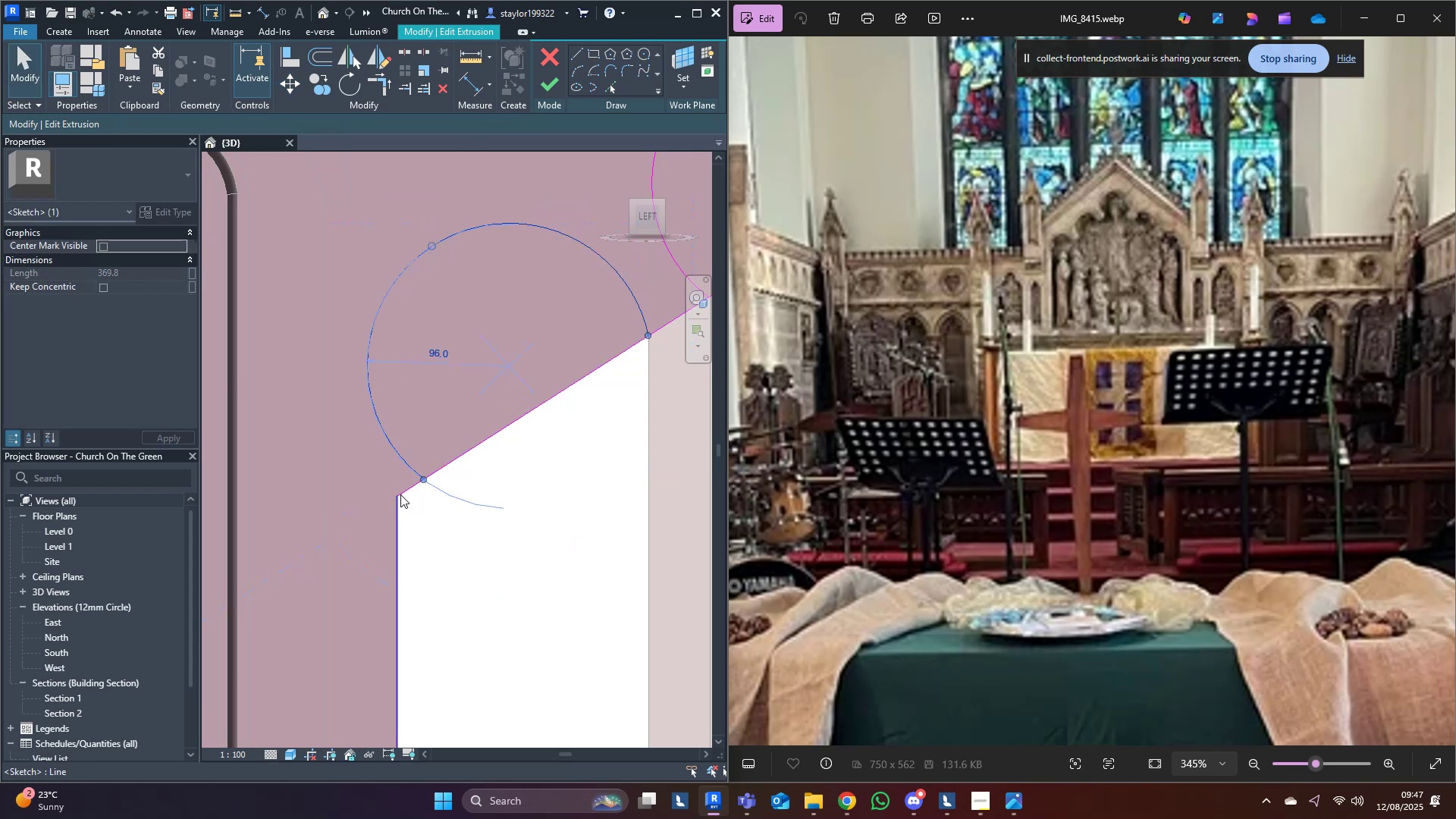 
scroll: coordinate [401, 494], scroll_direction: down, amount: 9.0
 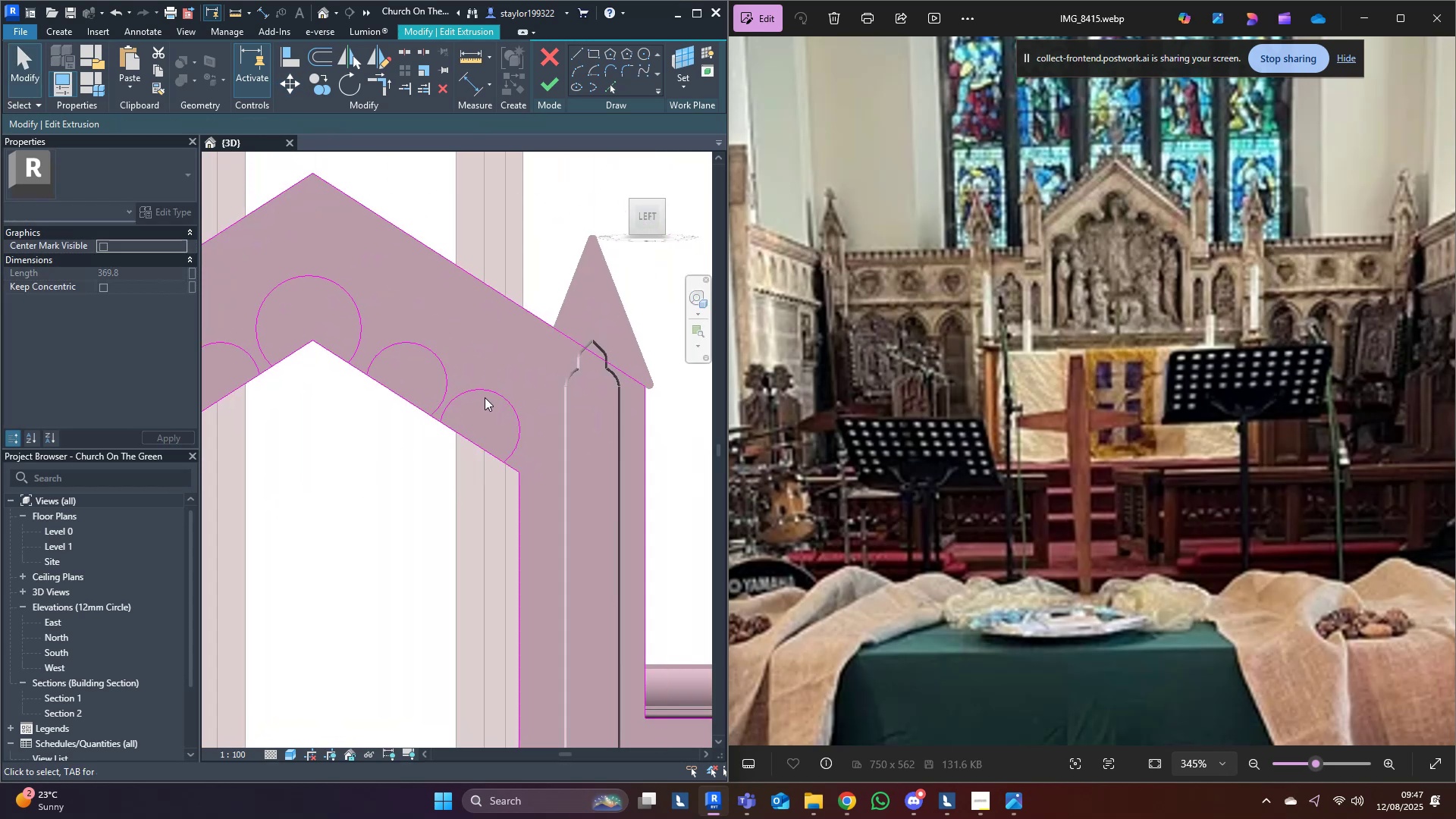 
double_click([490, 395])
 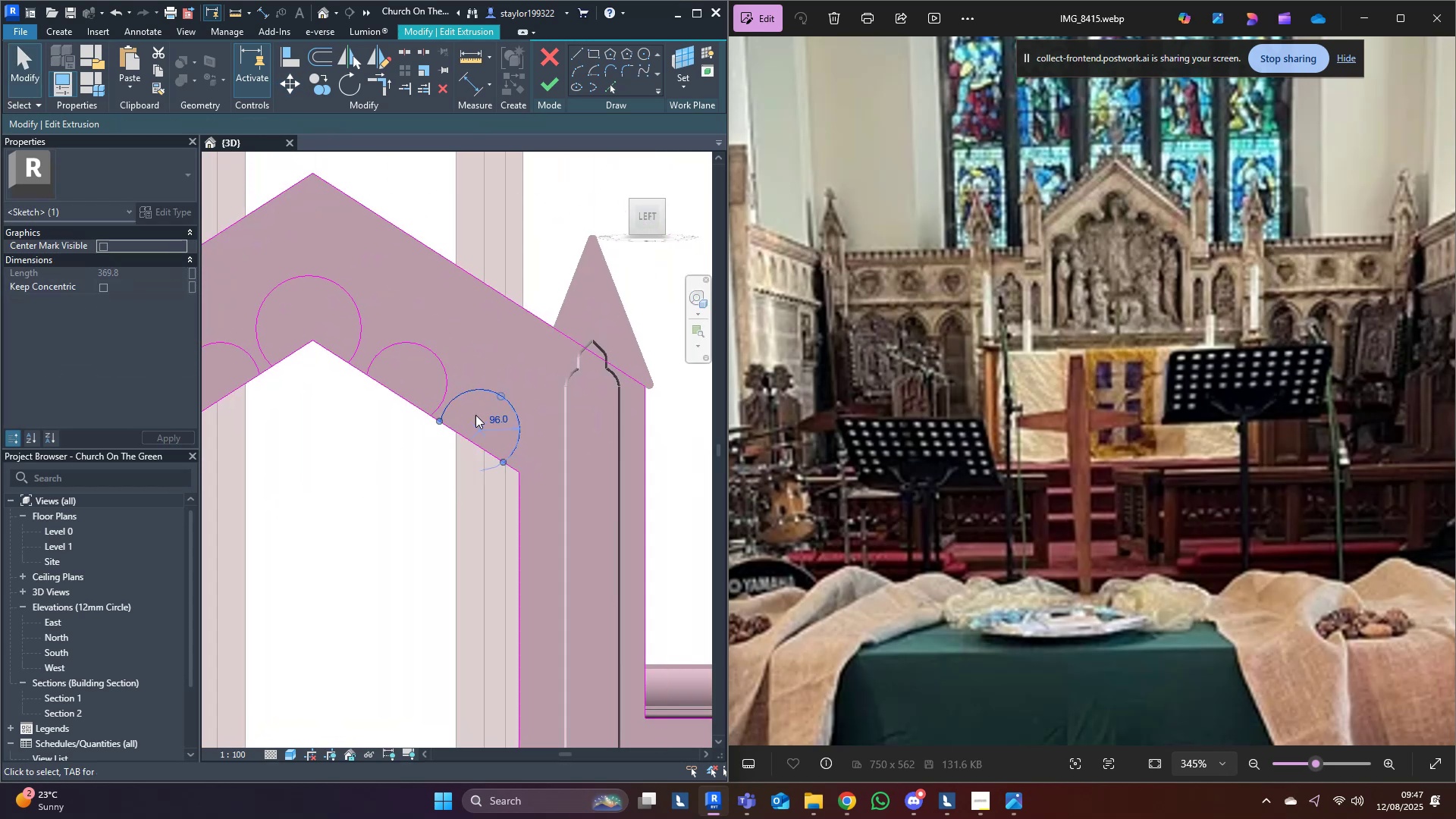 
scroll: coordinate [538, 505], scroll_direction: up, amount: 11.0
 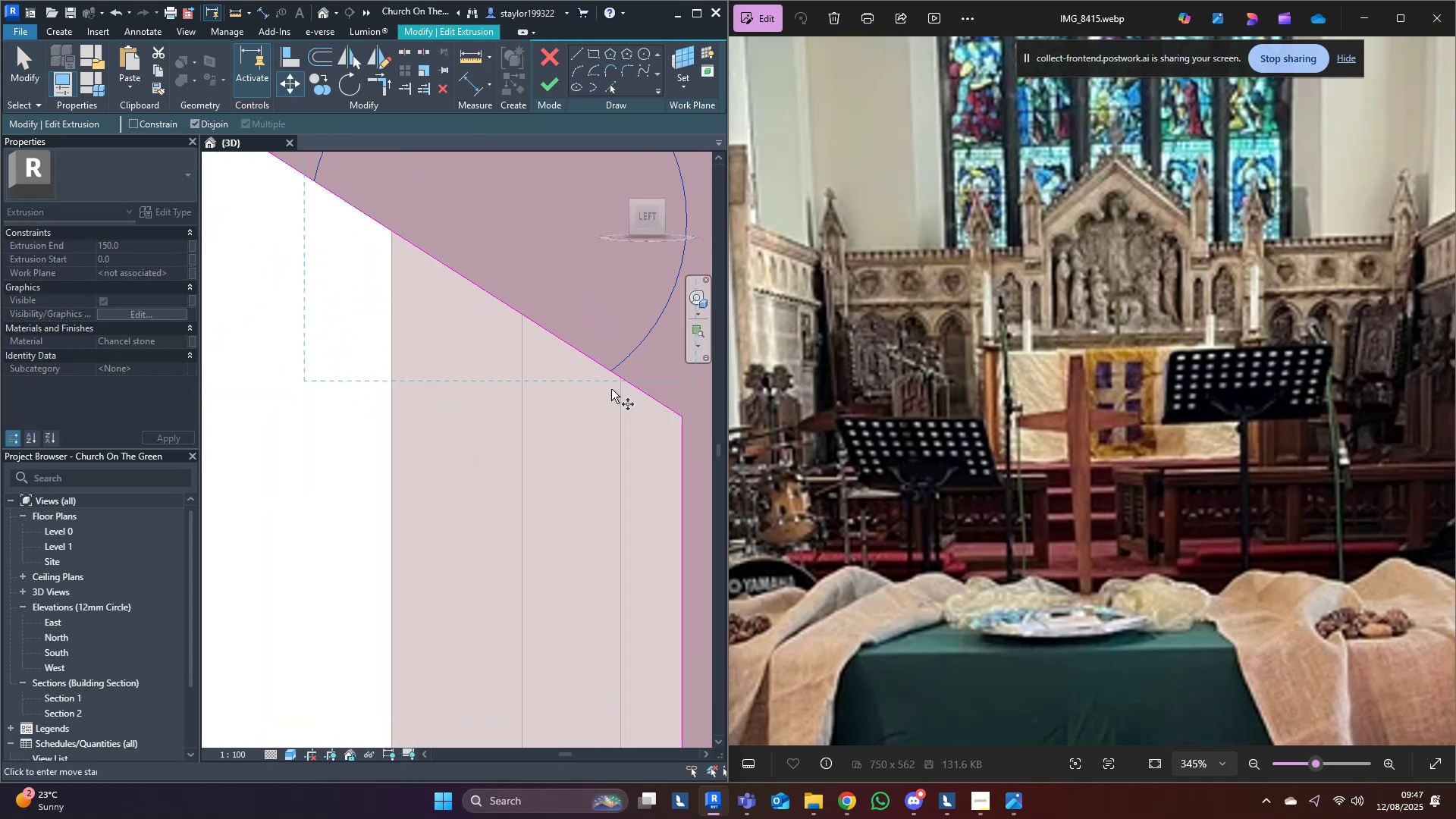 
type(mv)
 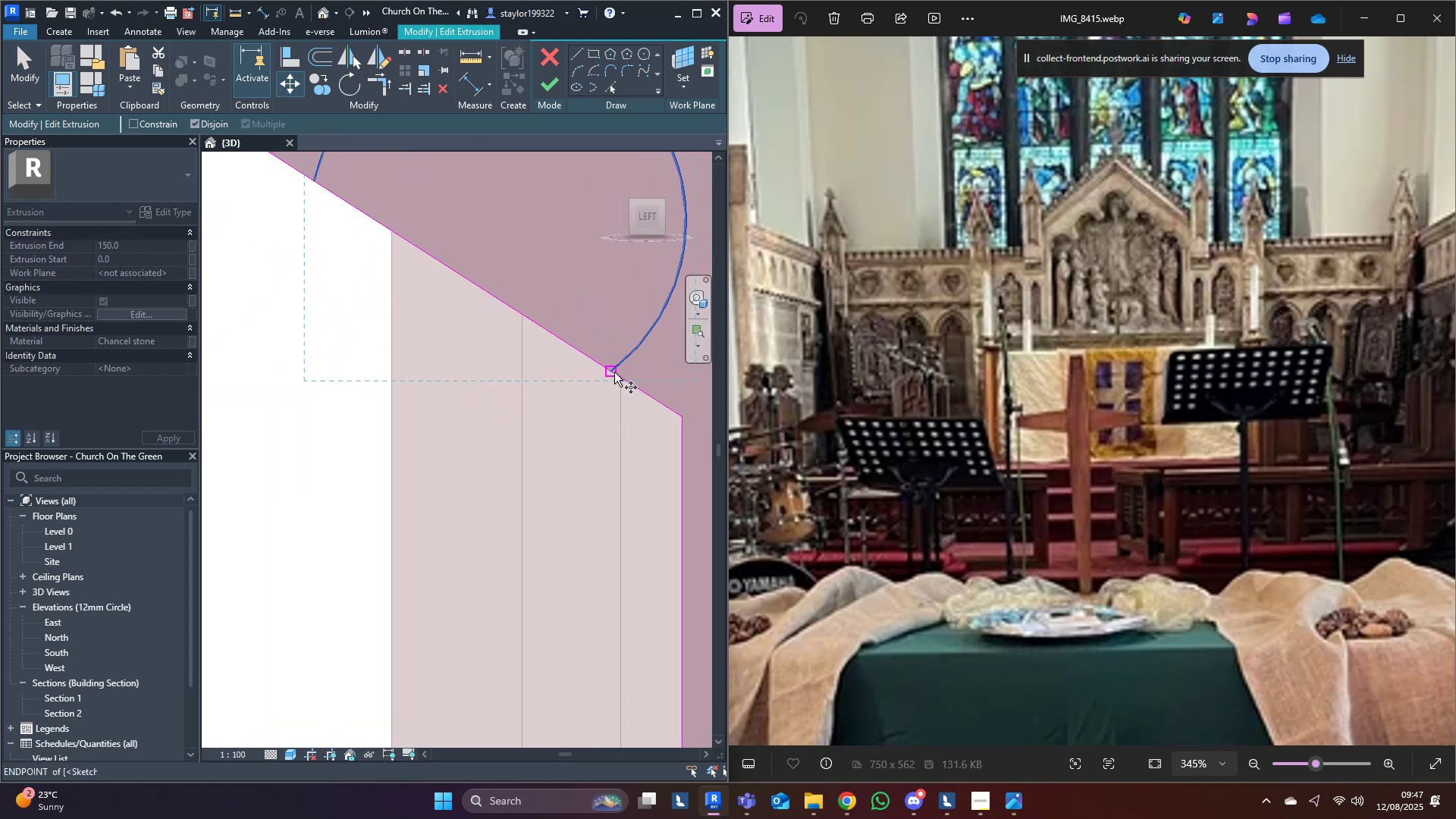 
left_click([612, 372])
 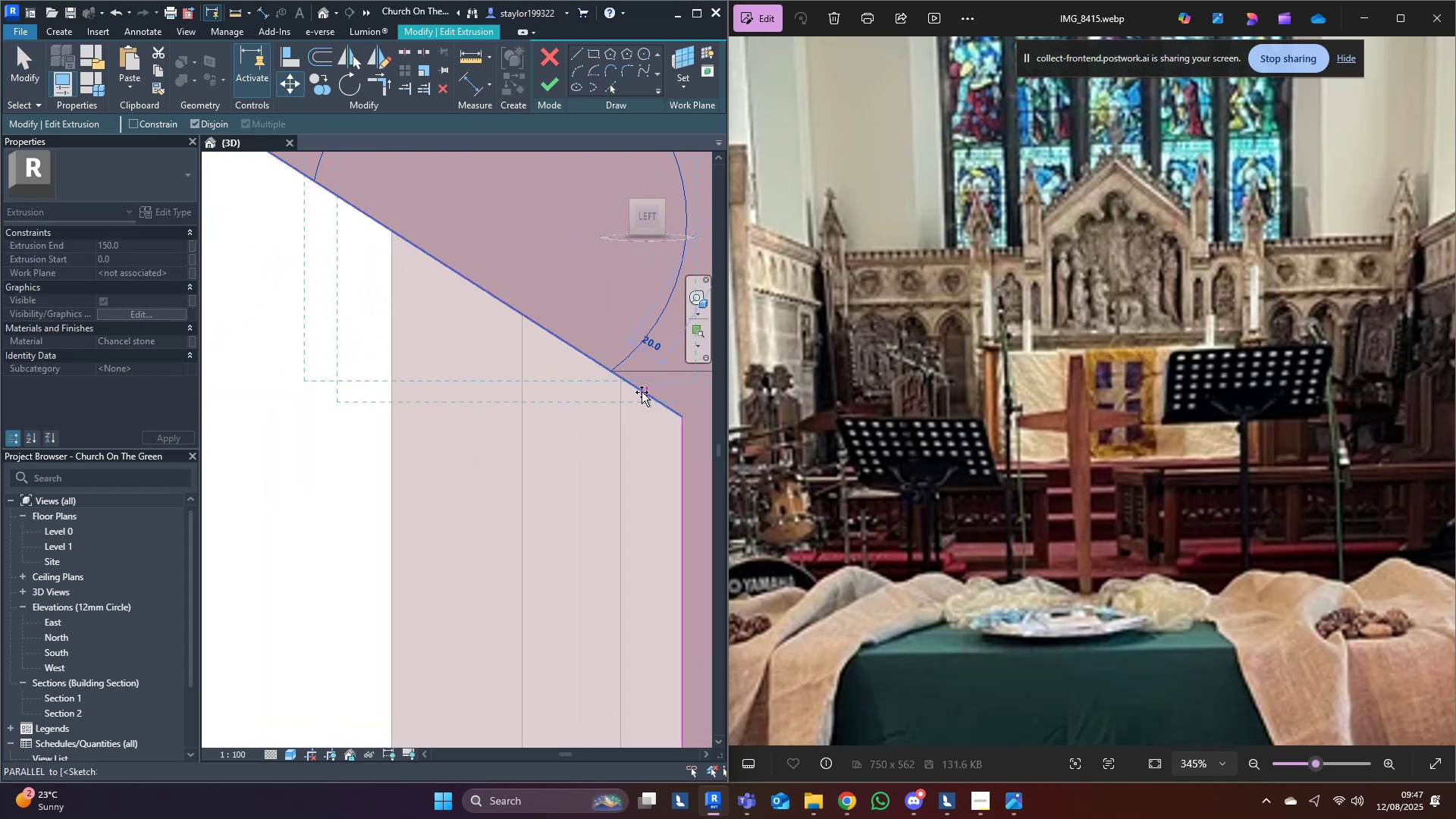 
type(22)
 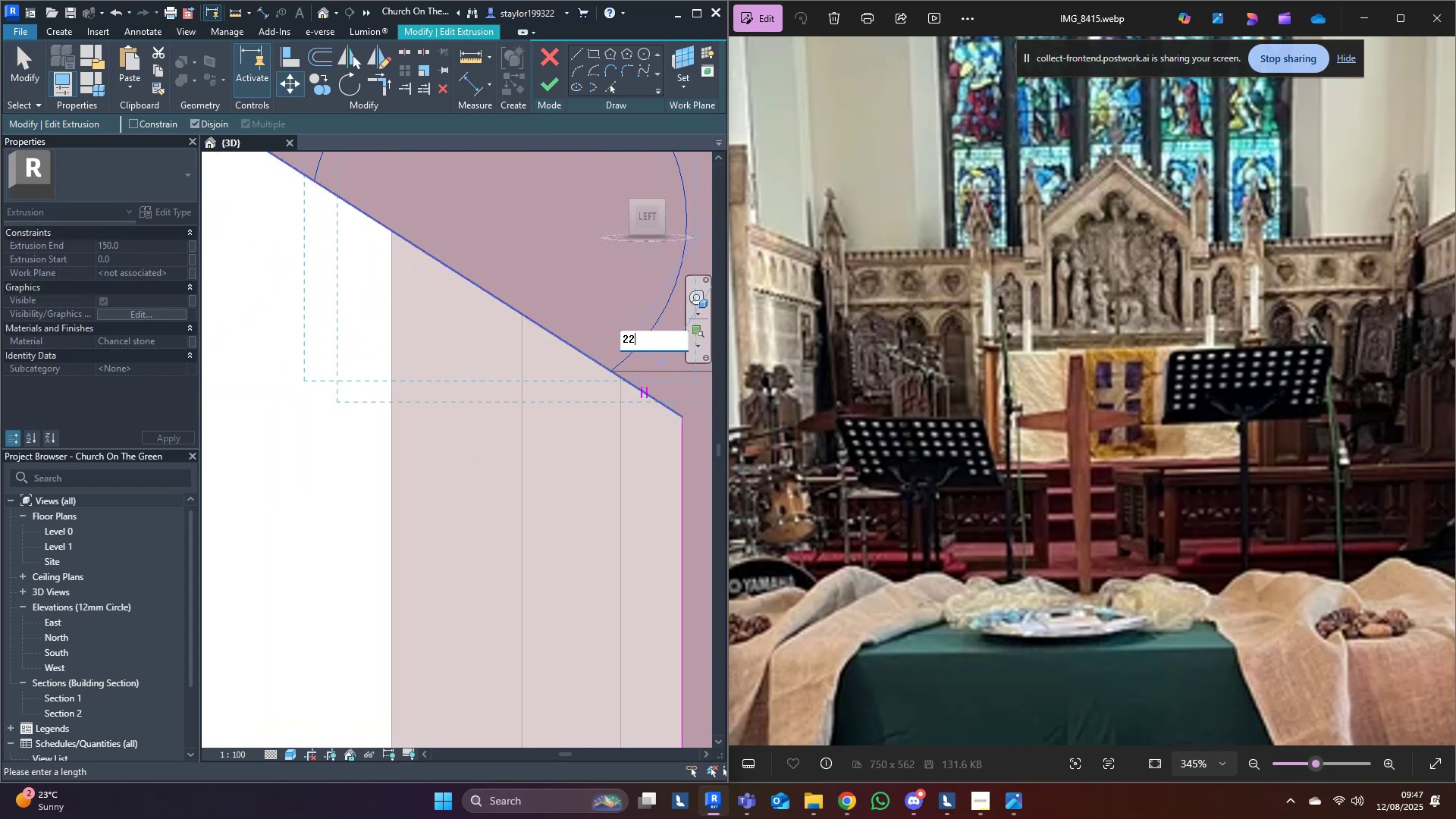 
left_click([594, 447])
 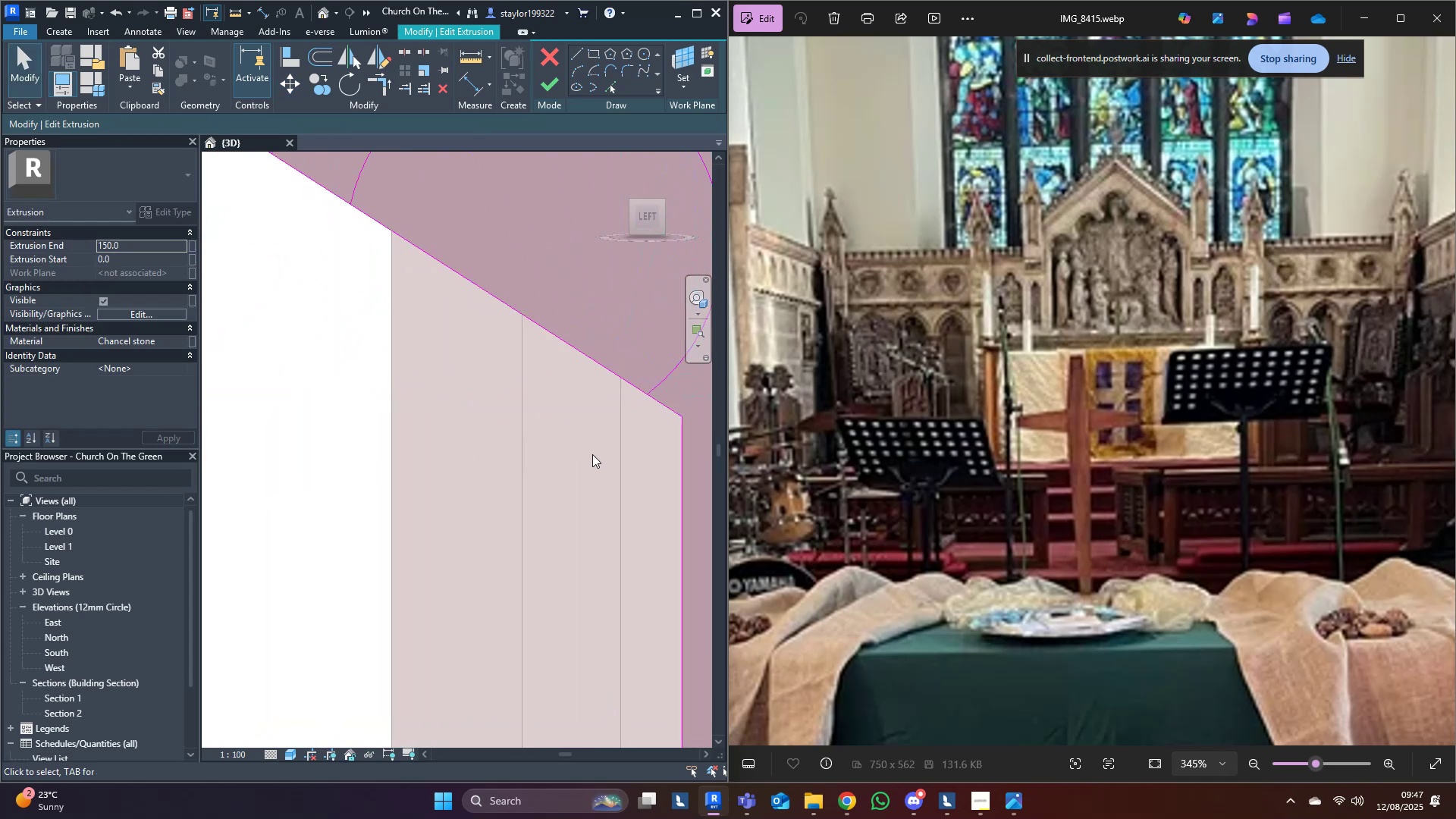 
scroll: coordinate [577, 475], scroll_direction: down, amount: 10.0
 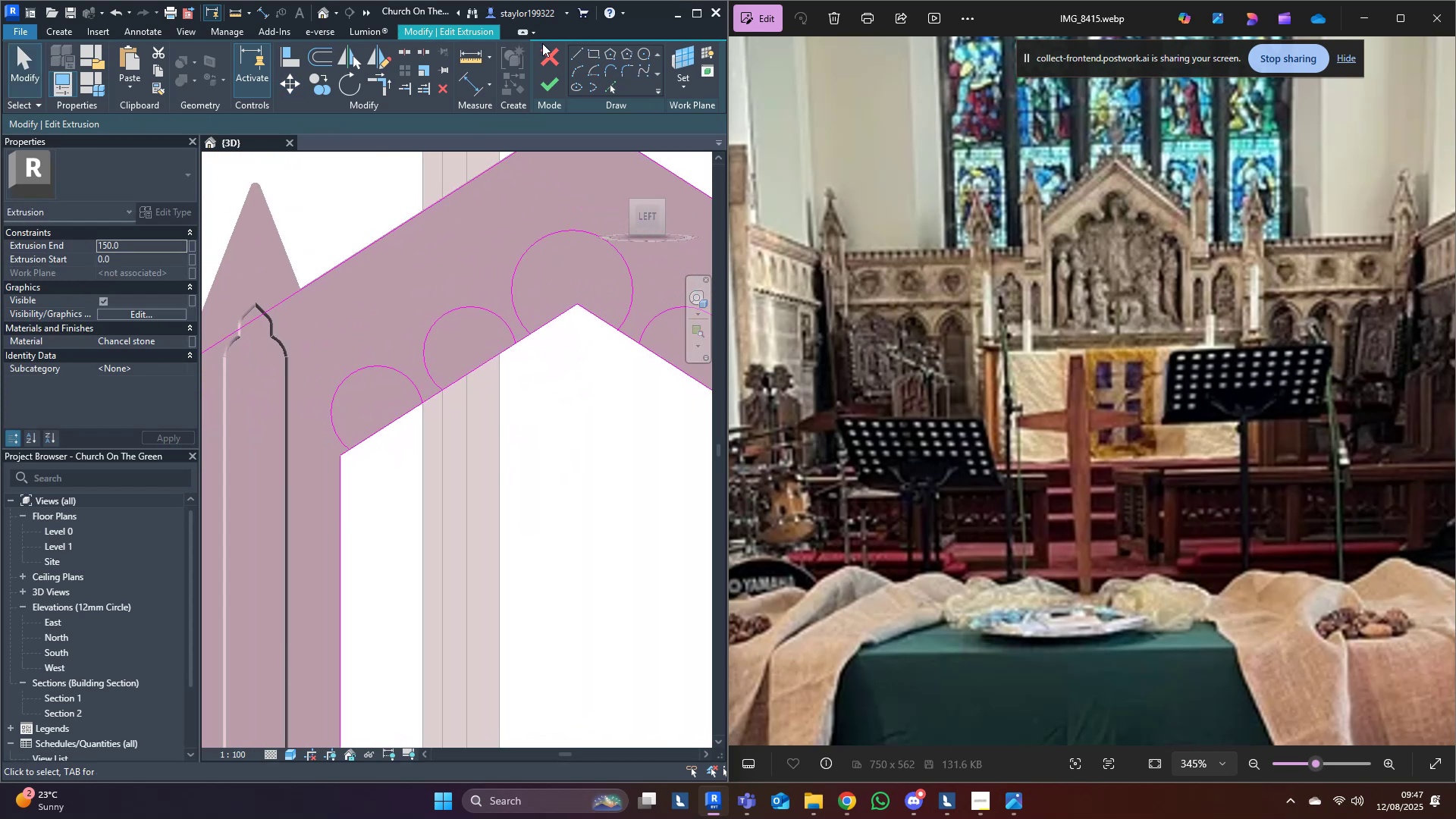 
left_click([578, 55])
 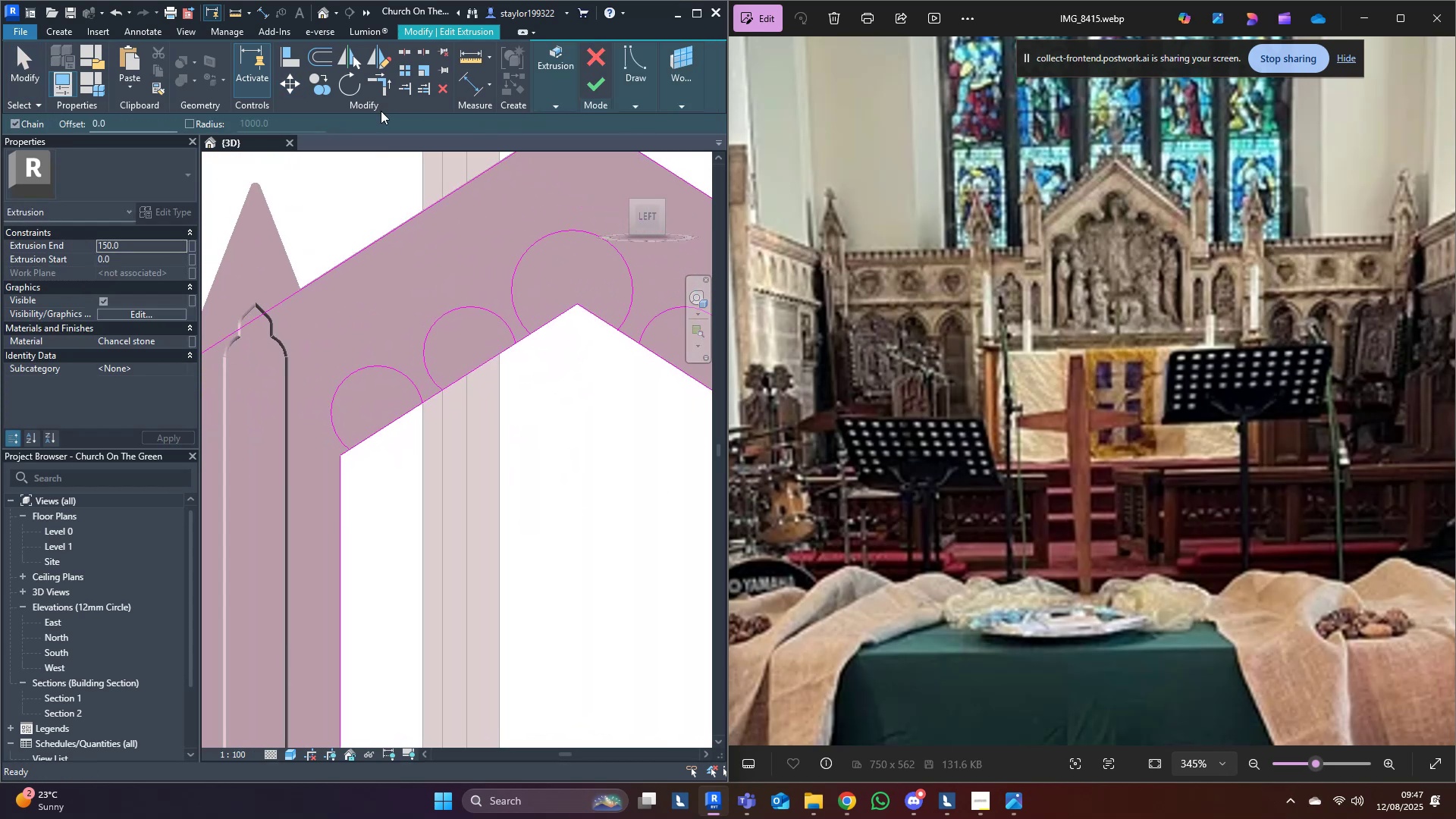 
scroll: coordinate [341, 394], scroll_direction: up, amount: 4.0
 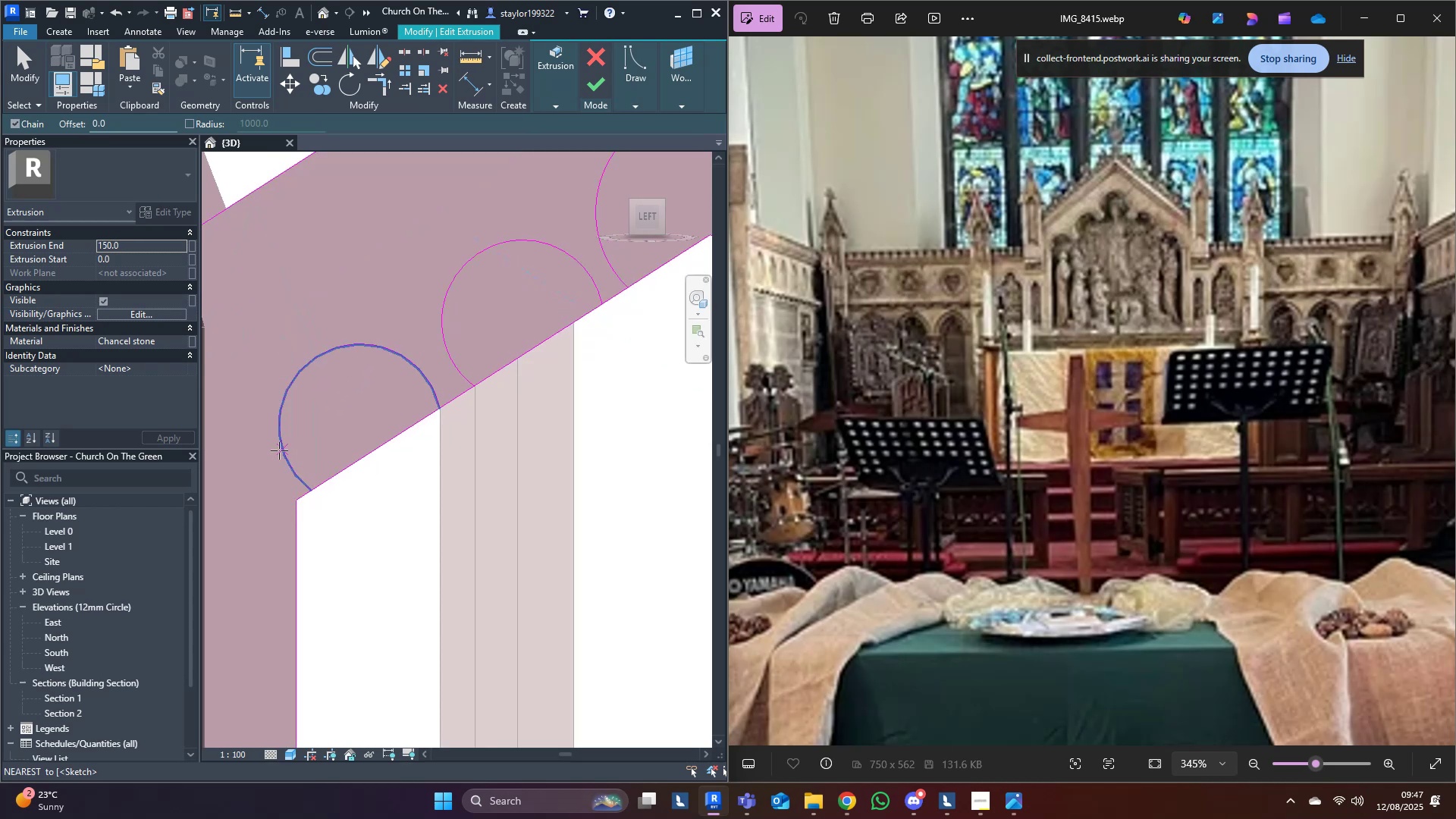 
left_click([279, 450])
 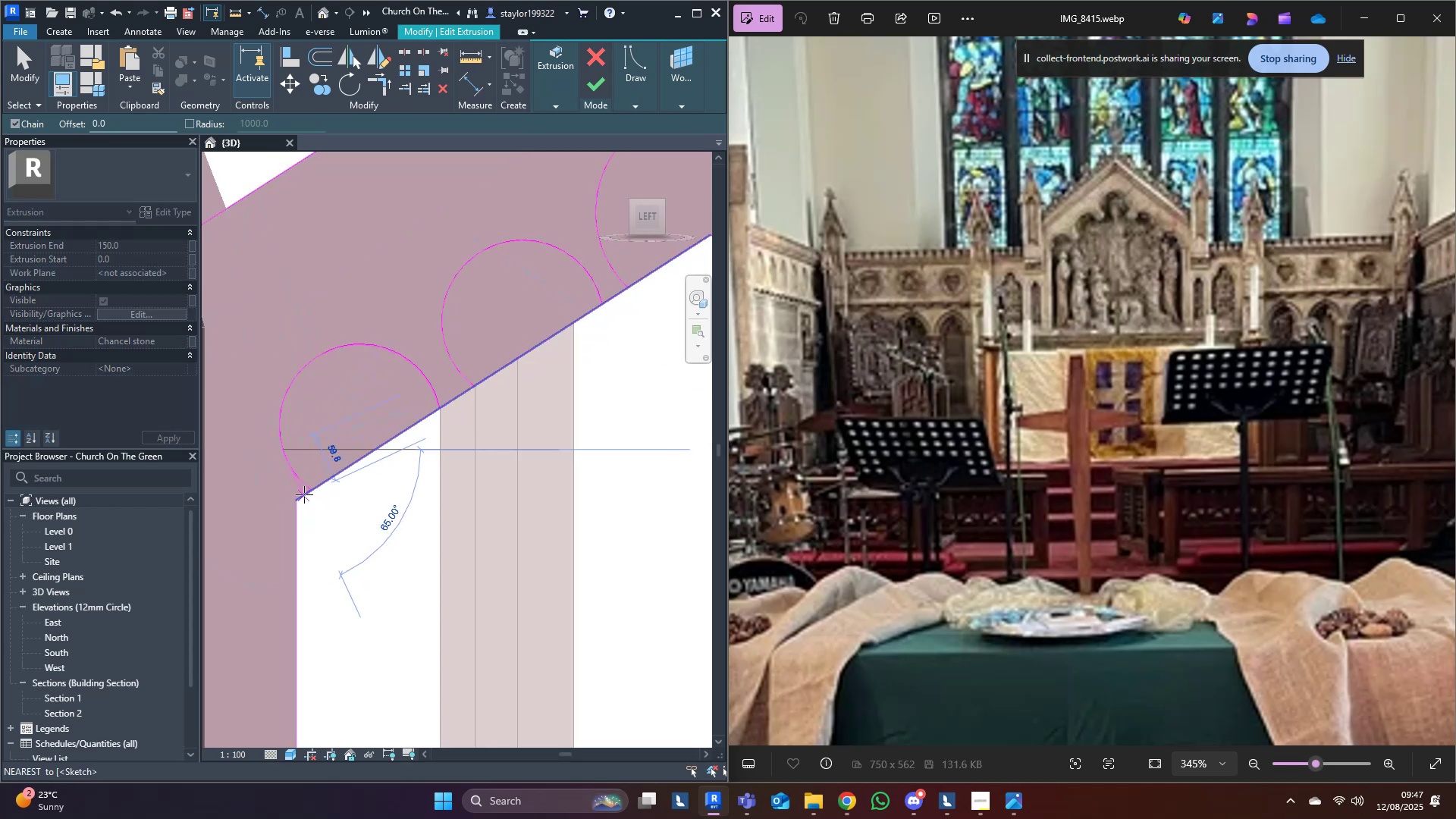 
scroll: coordinate [304, 494], scroll_direction: up, amount: 5.0
 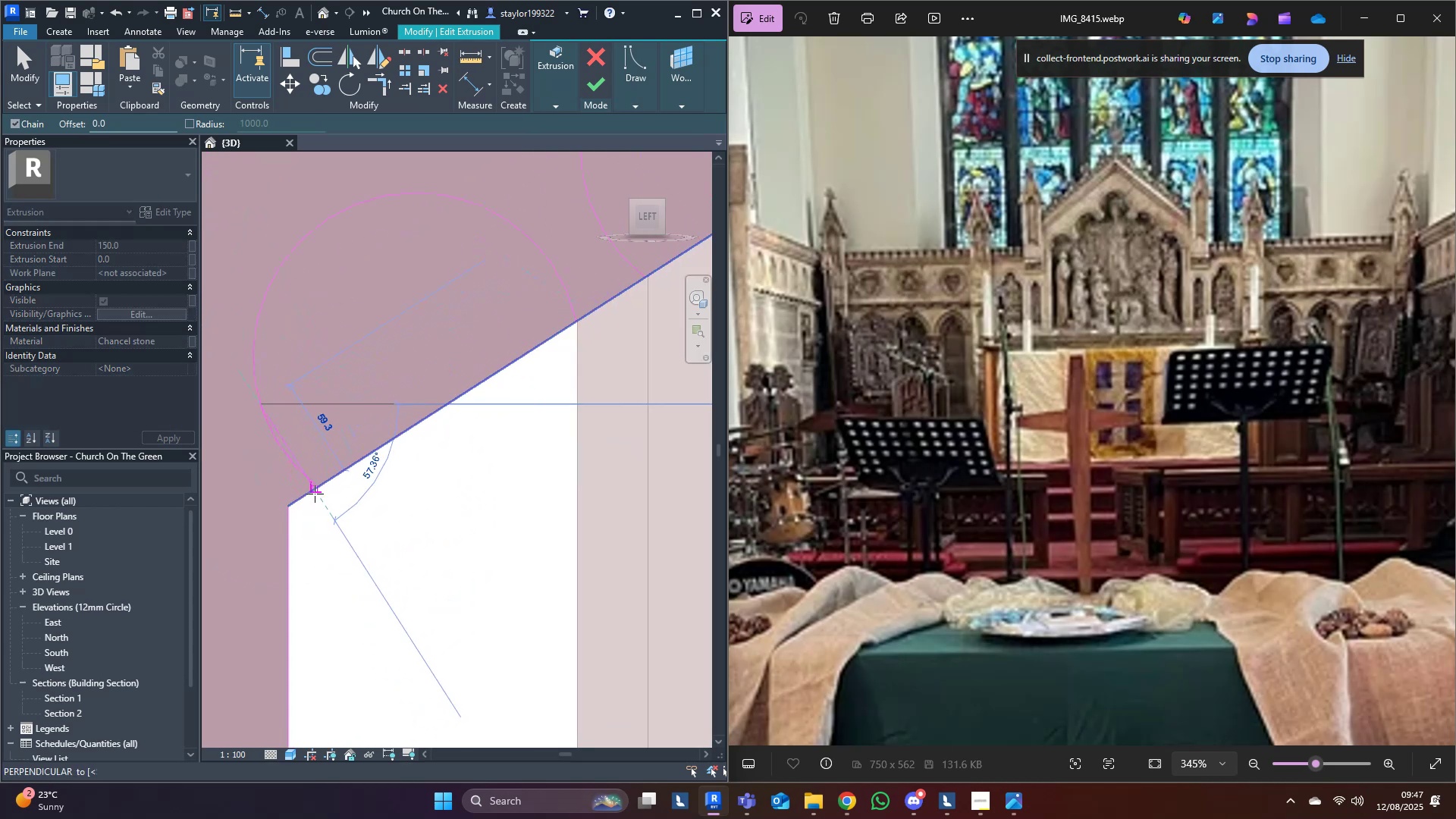 
left_click([315, 494])
 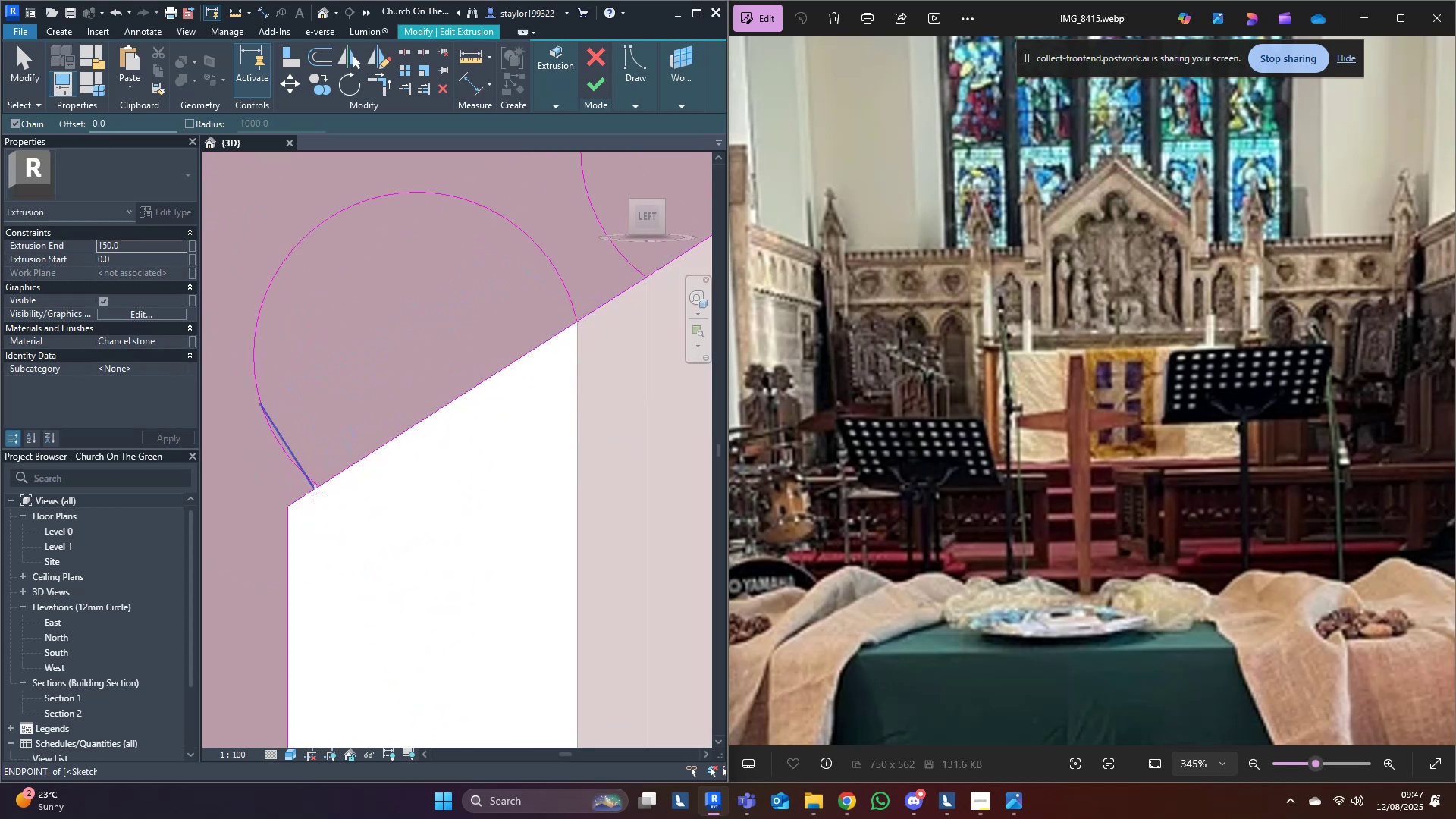 
key(Escape)
 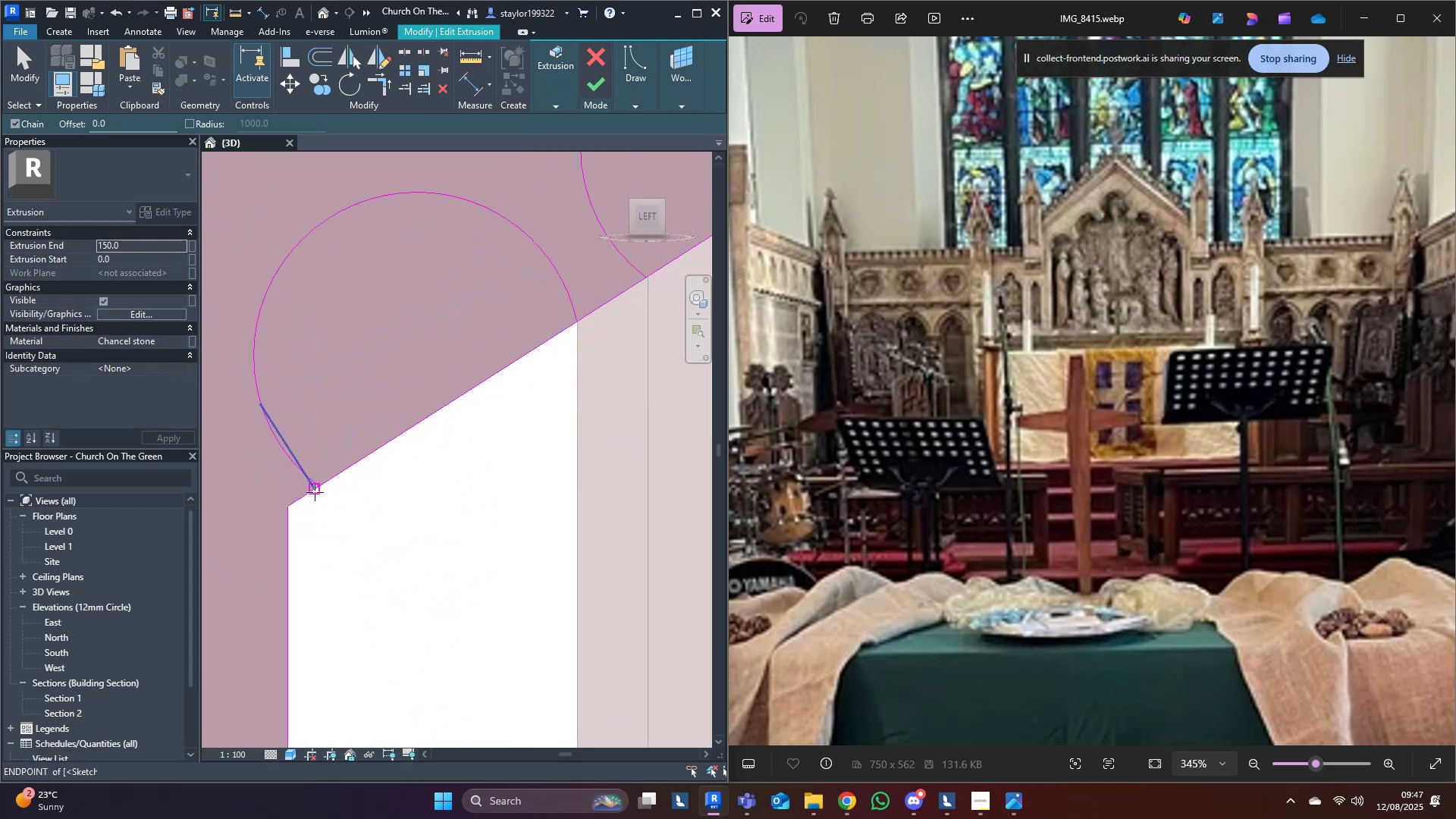 
key(Escape)
 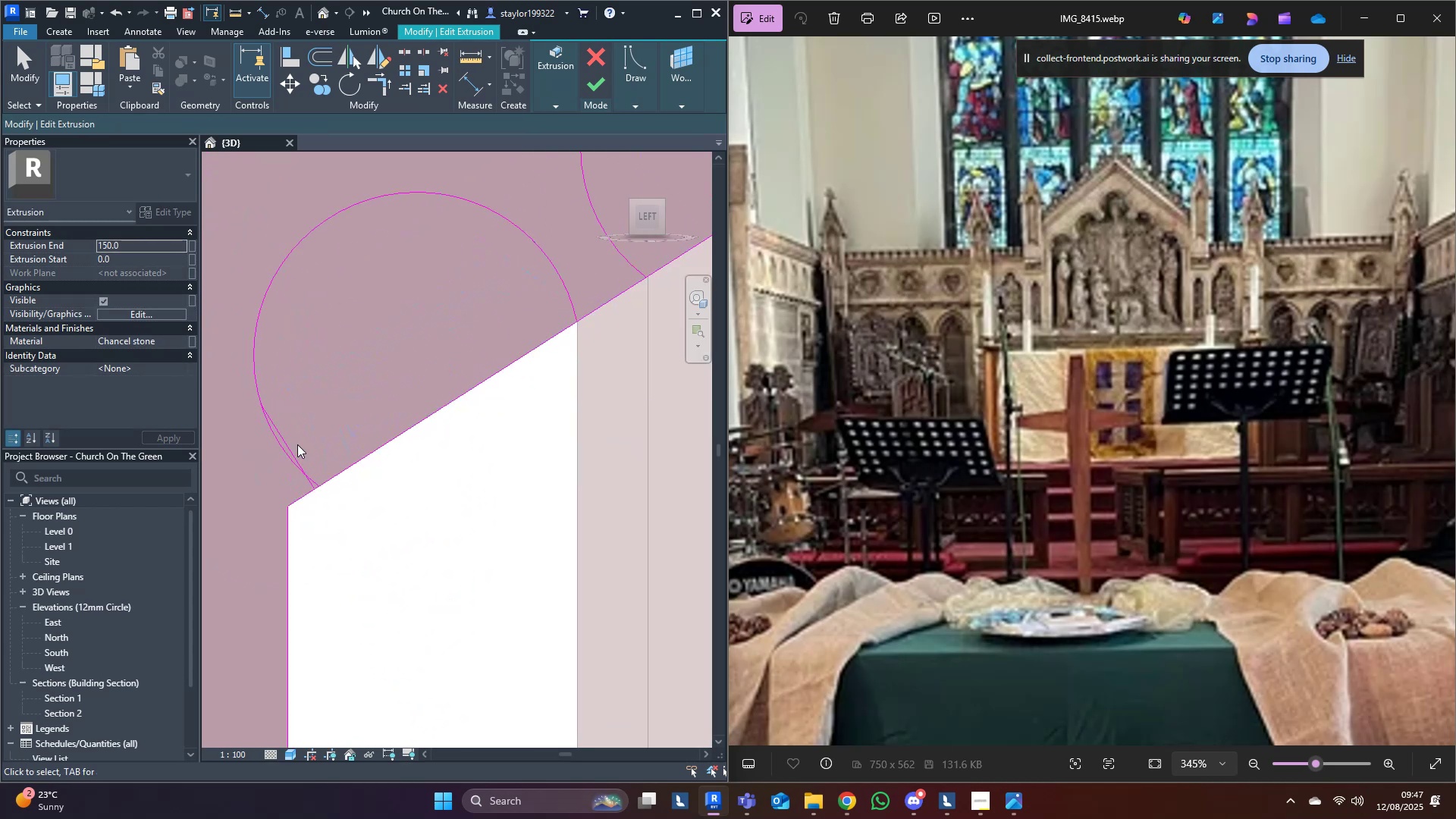 
key(Escape)
 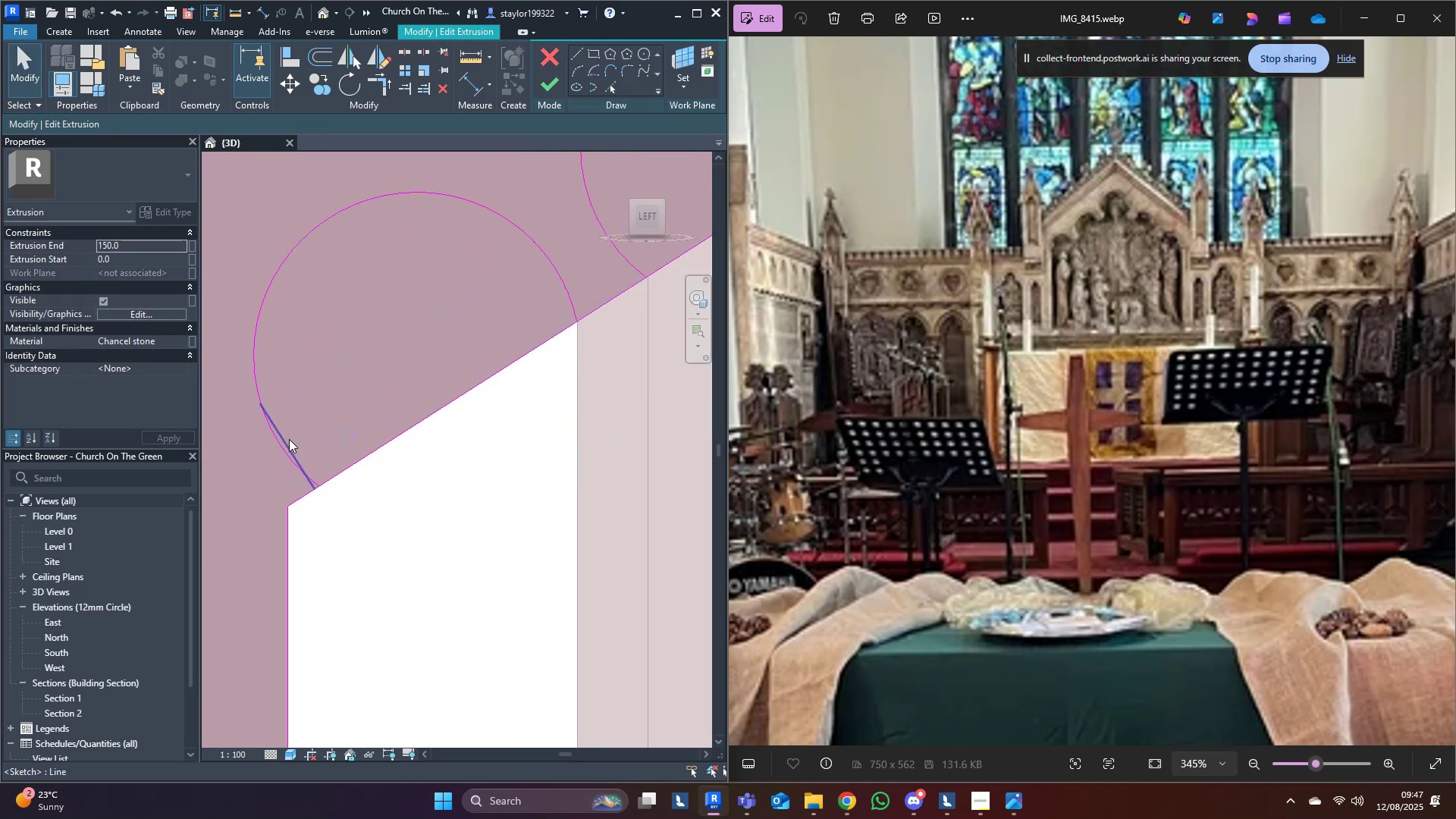 
double_click([289, 439])
 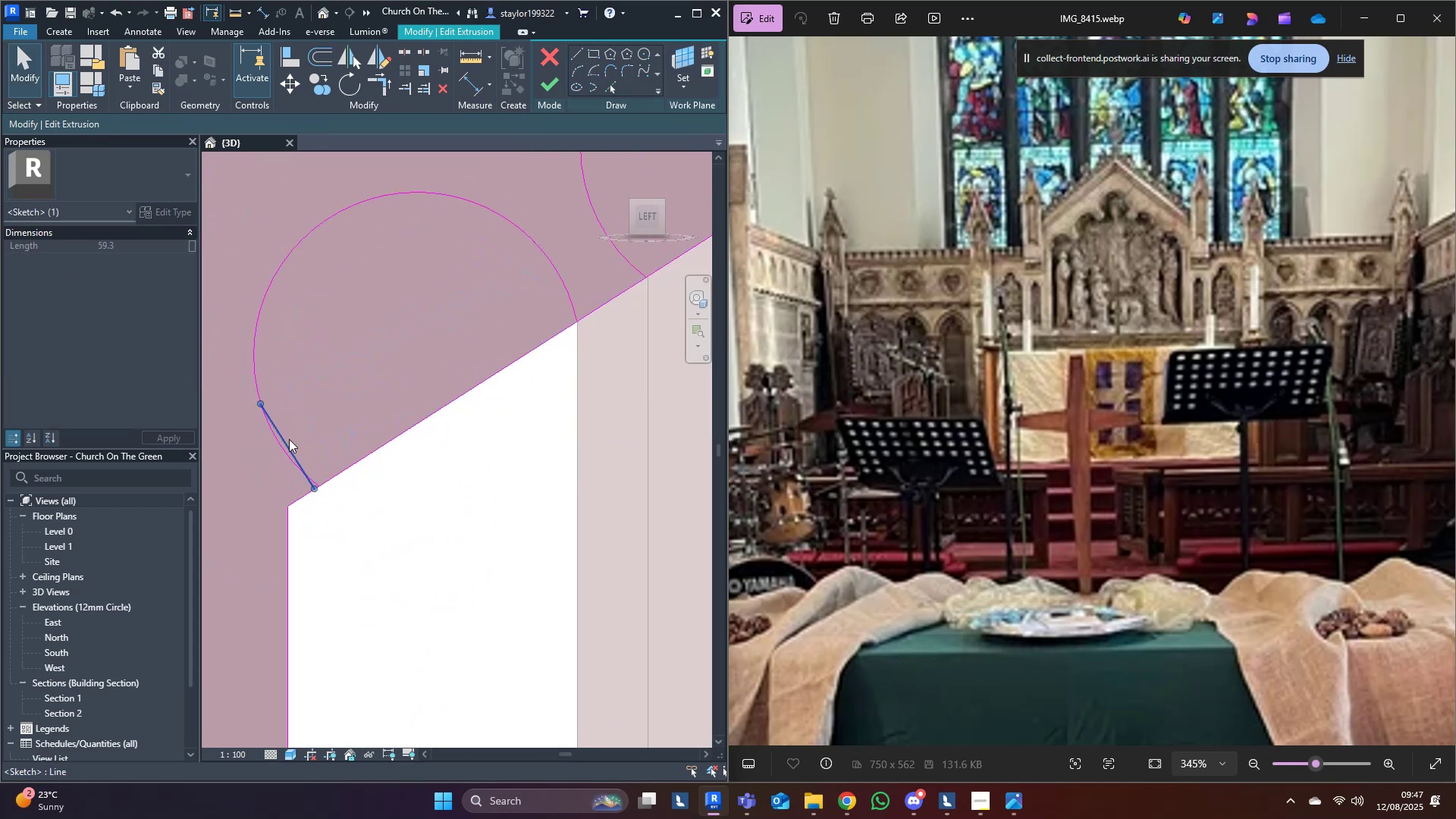 
type(dm)
 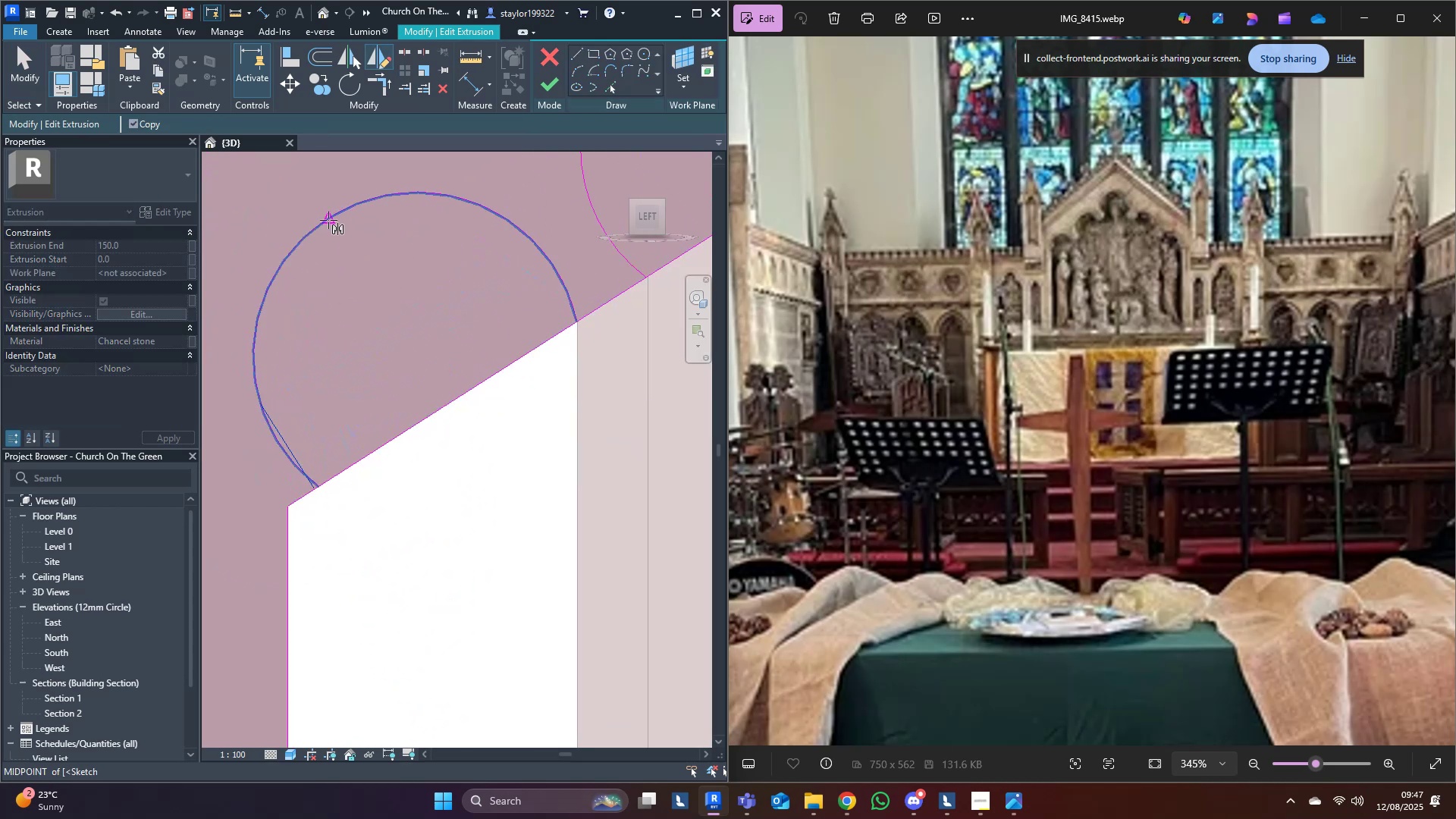 
left_click([328, 220])
 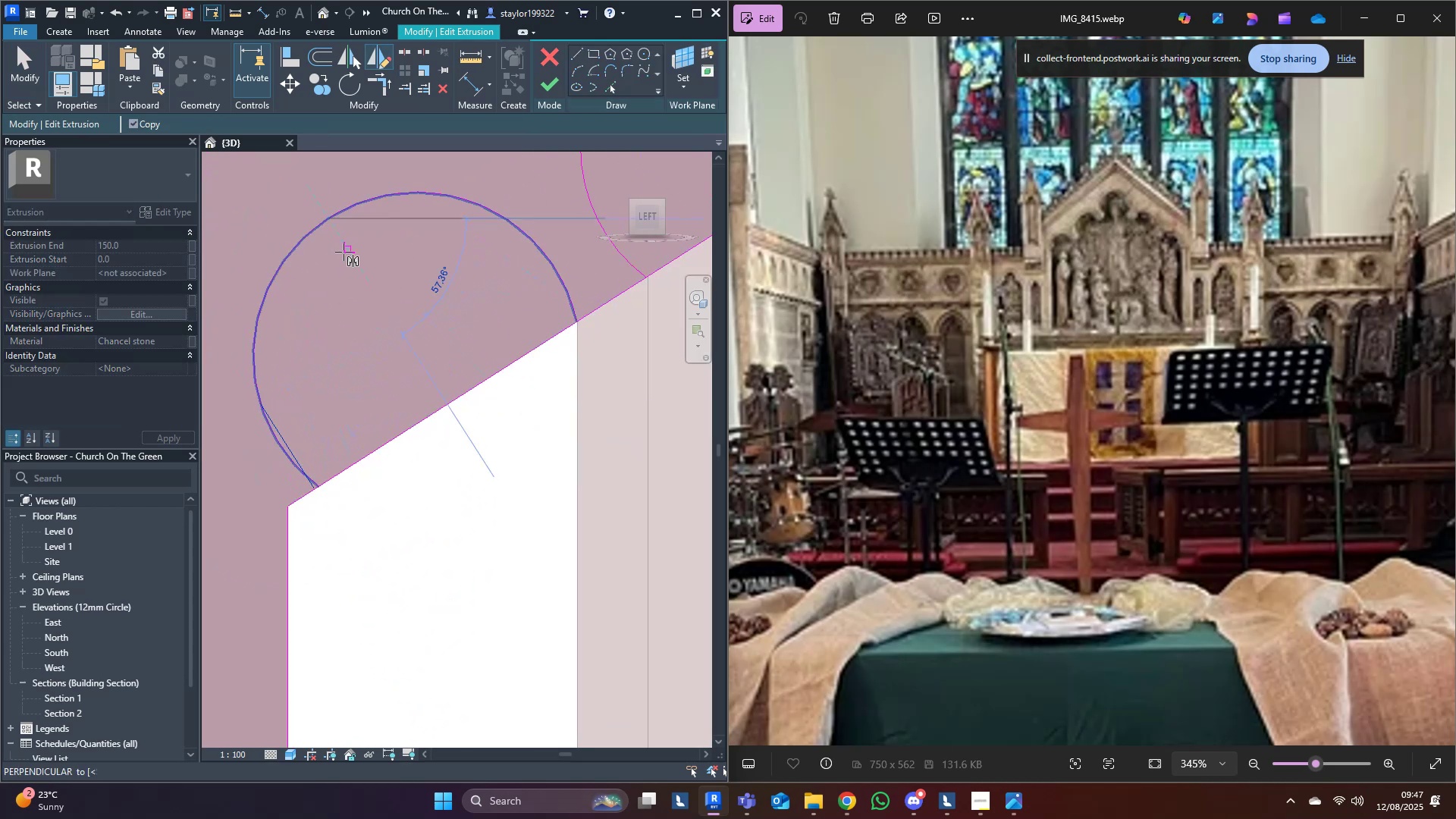 
left_click([344, 252])
 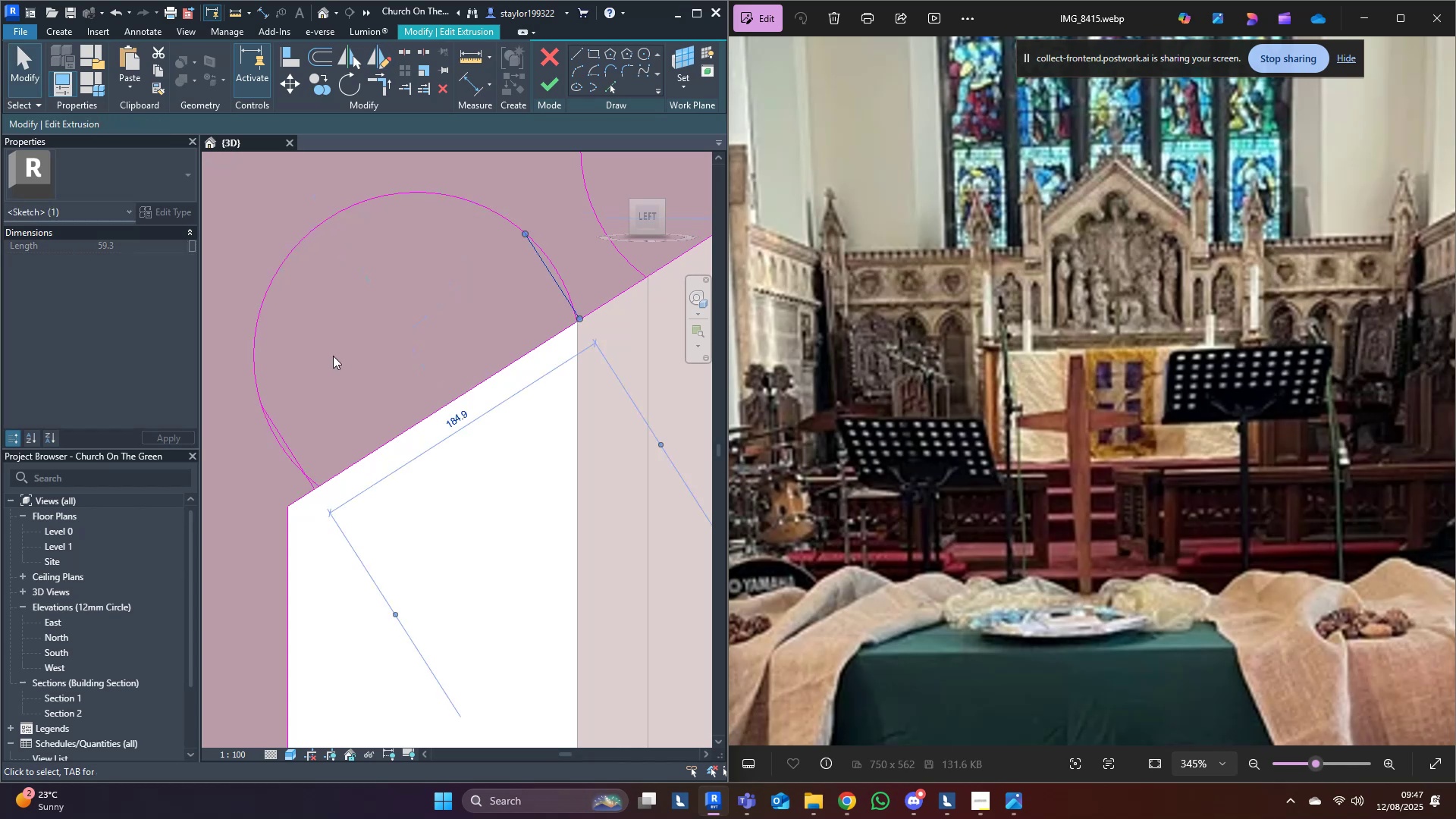 
hold_key(key=ControlLeft, duration=0.66)
left_click([301, 460])
 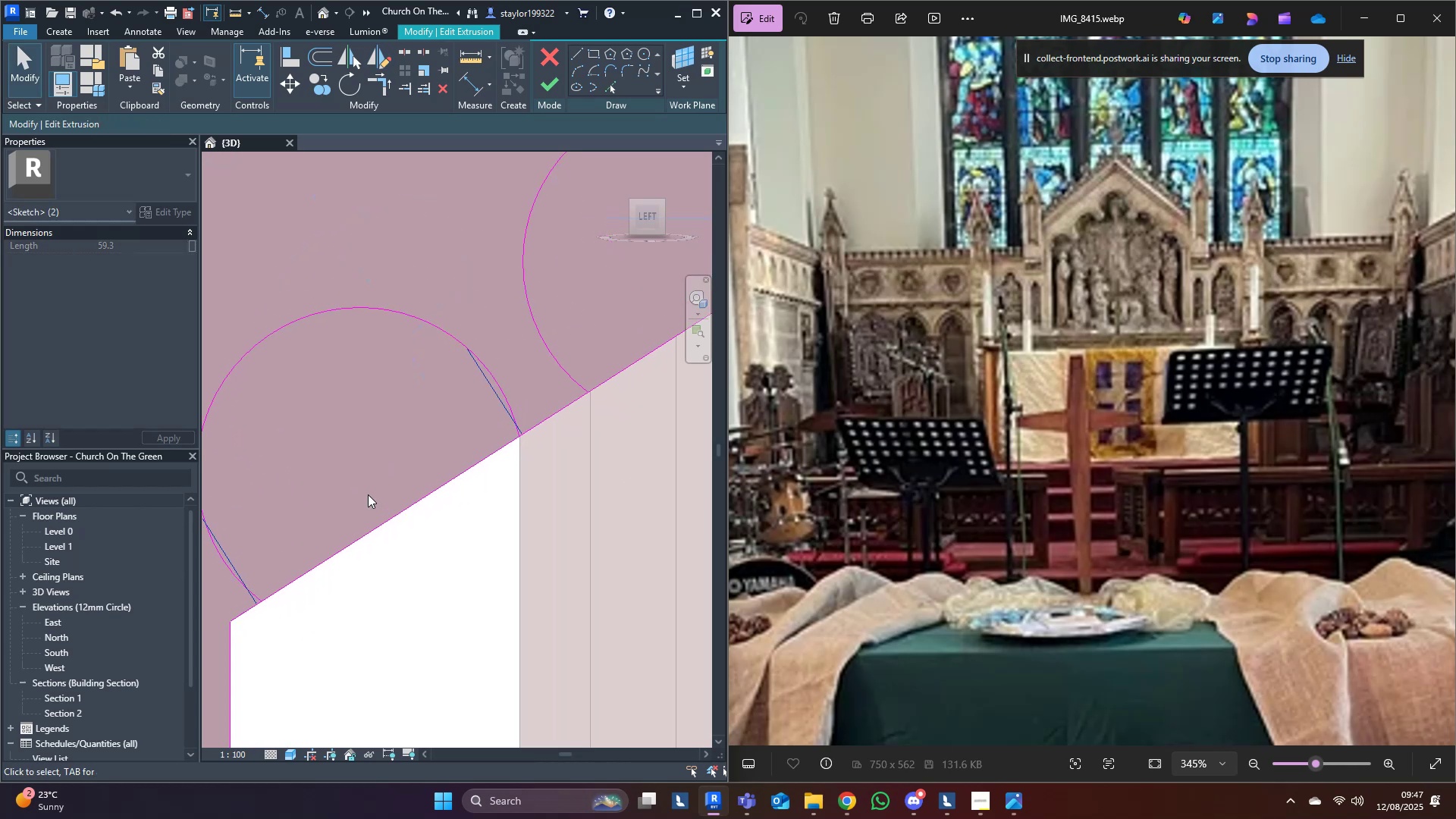 
type(mv)
 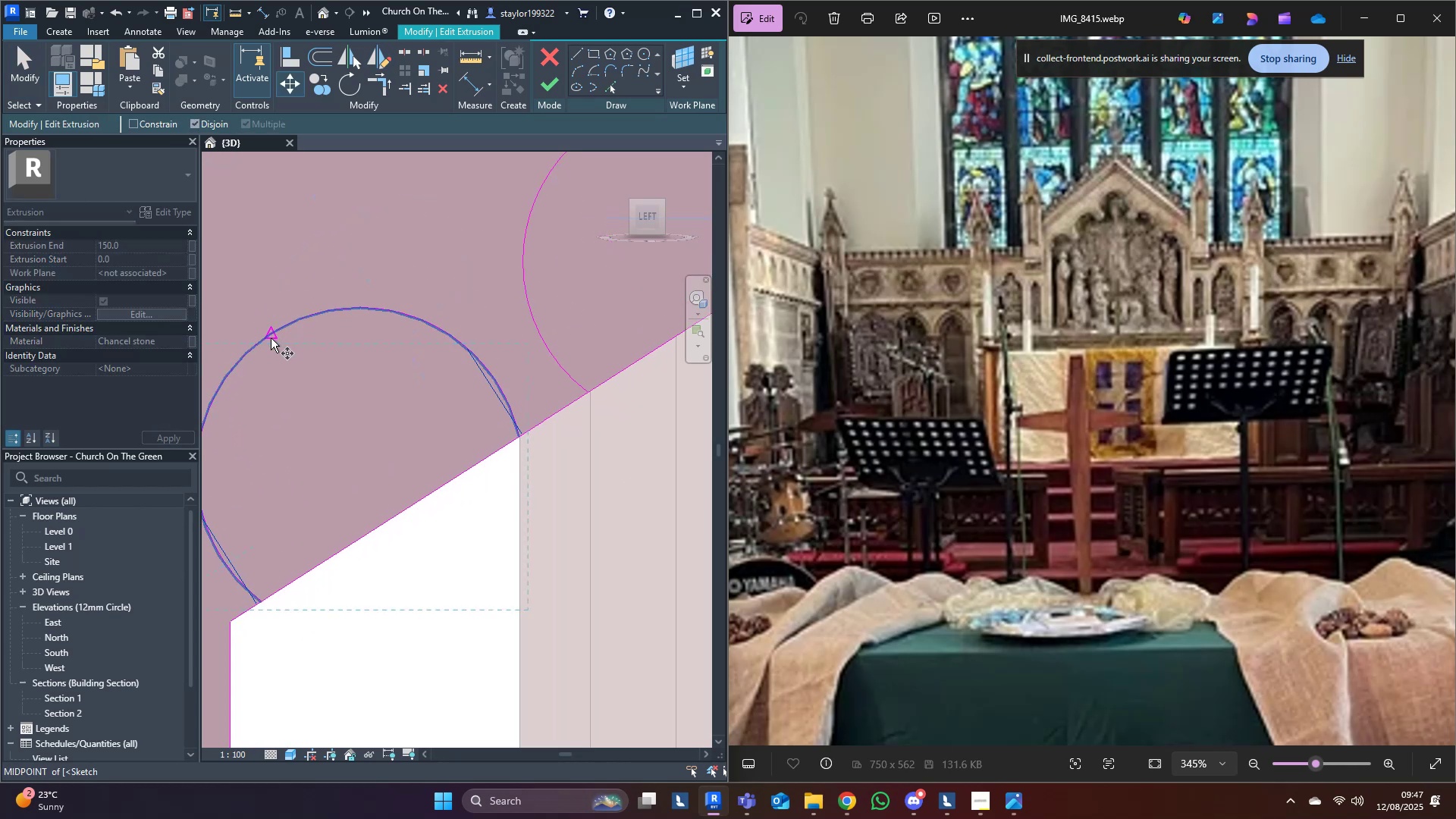 
left_click([271, 338])
 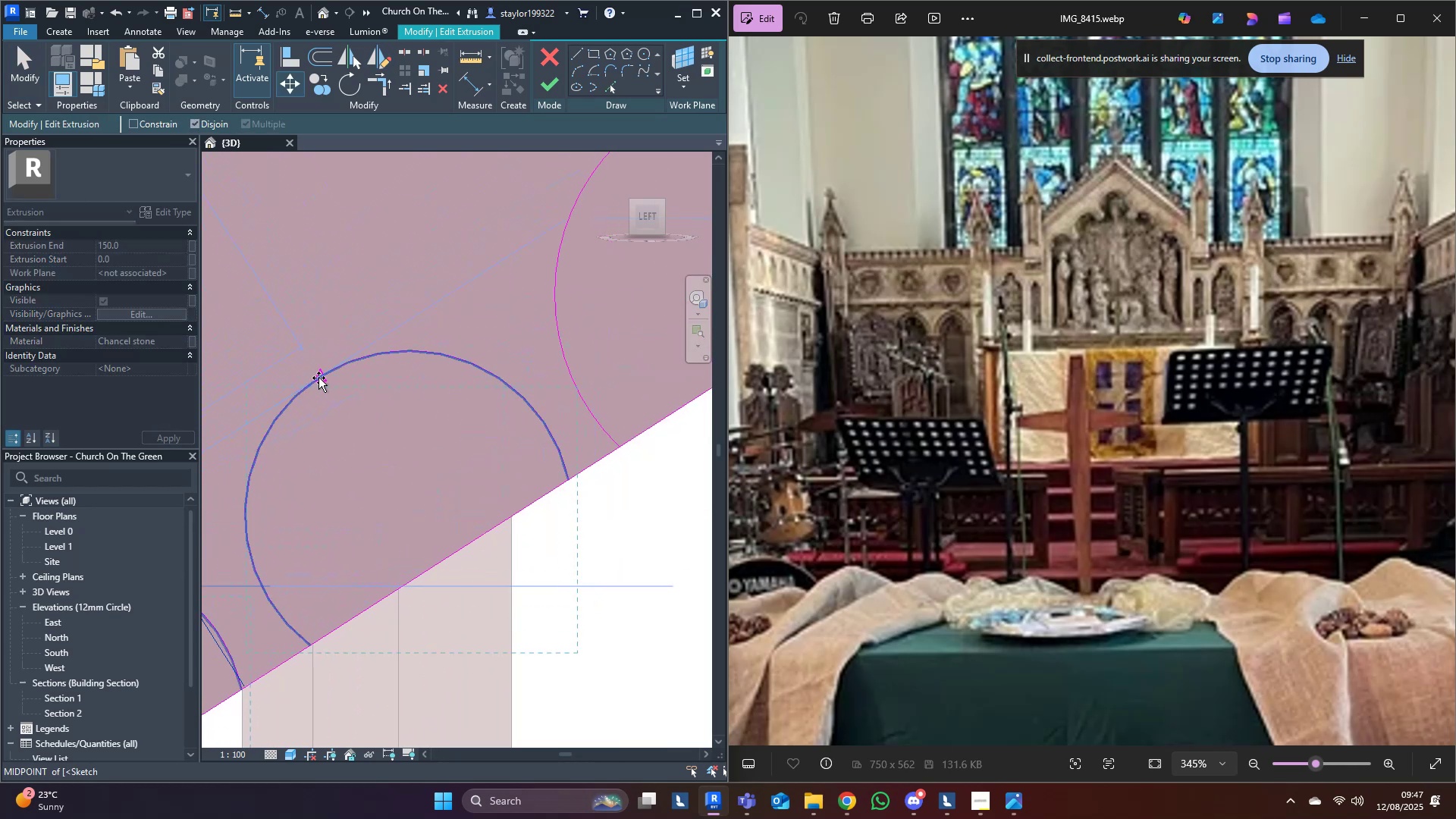 
hold_key(key=ControlLeft, duration=0.43)
left_click([318, 379])
 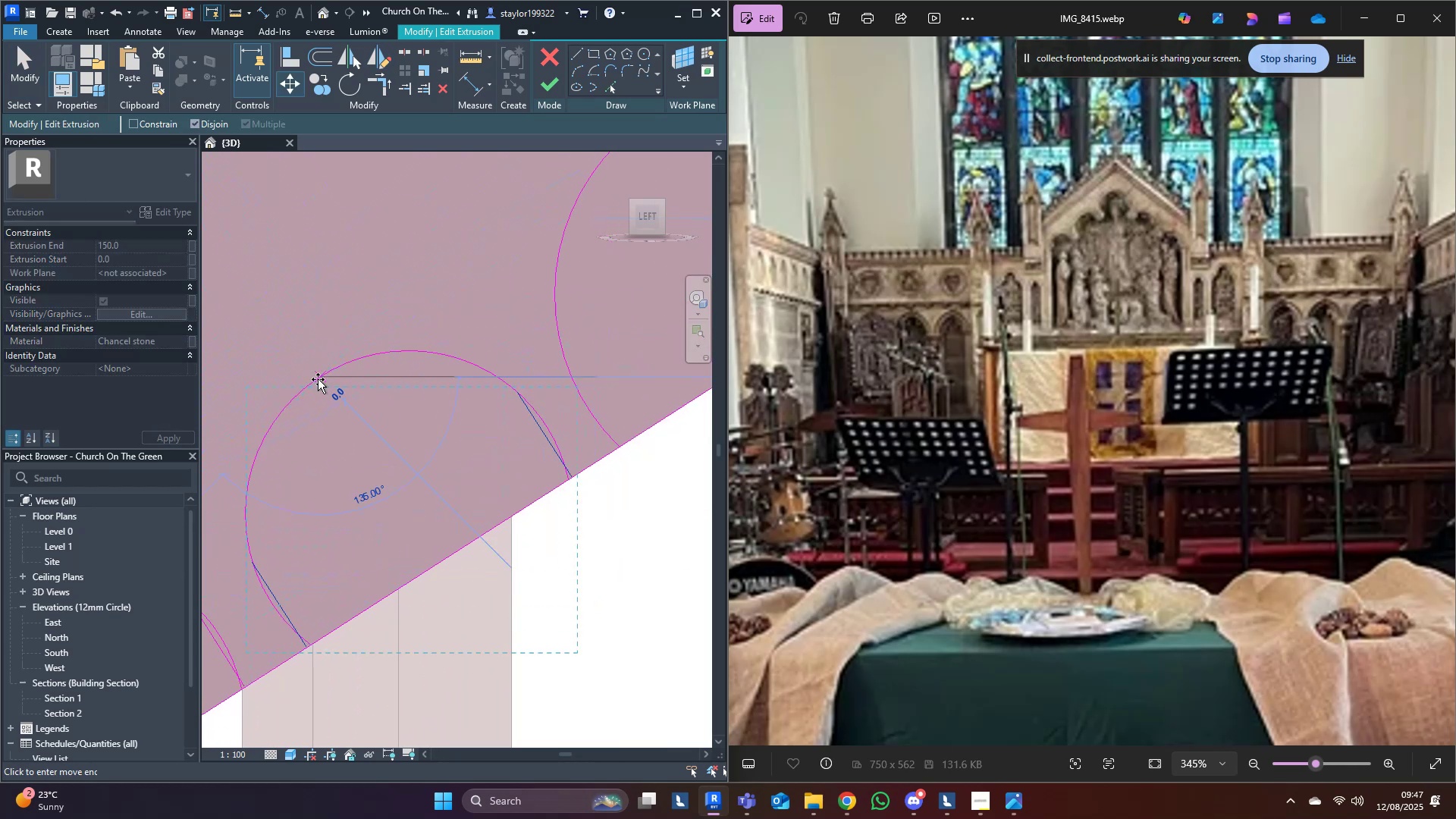 
scroll: coordinate [318, 379], scroll_direction: down, amount: 4.0
 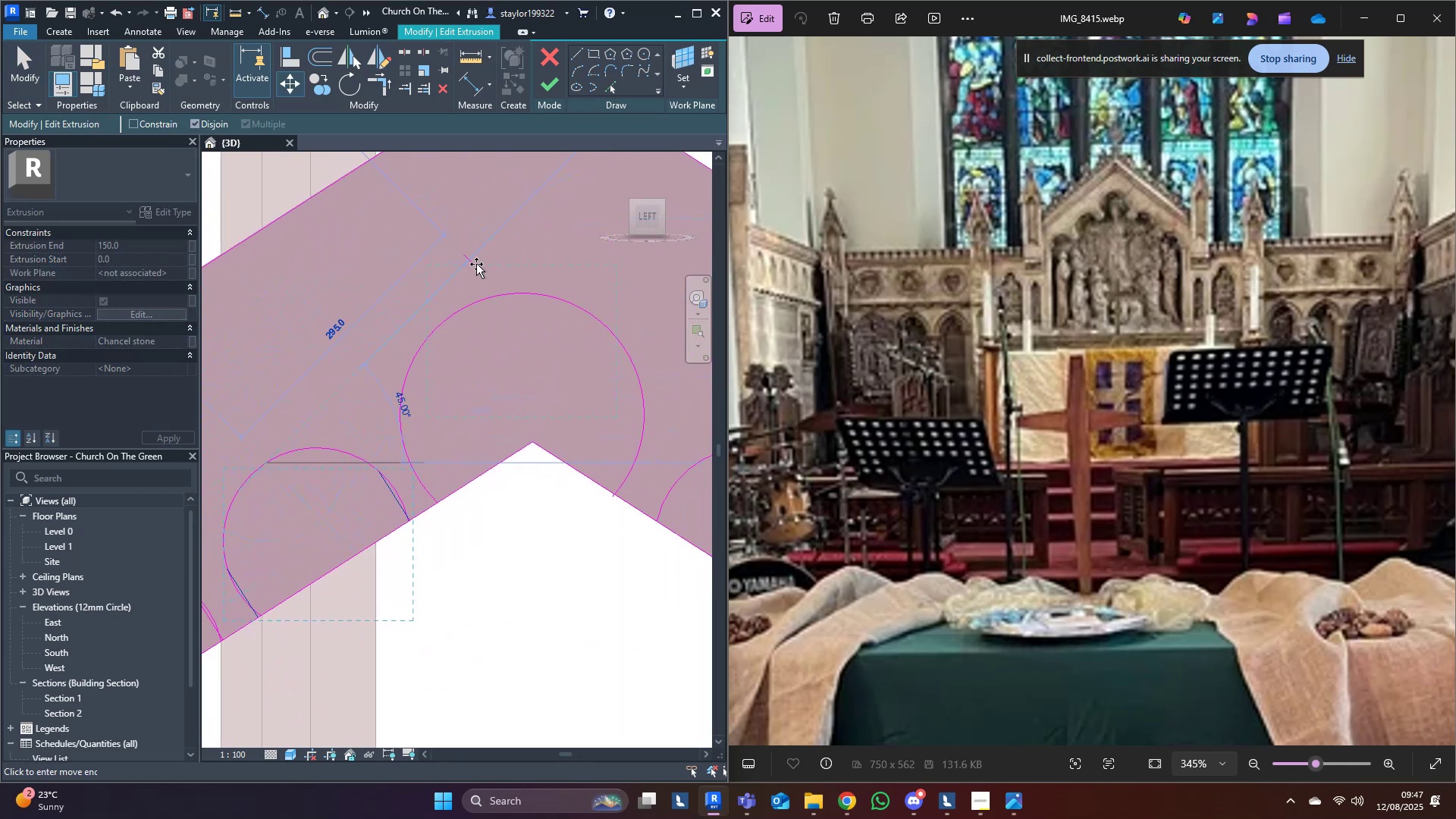 
key(Escape)
 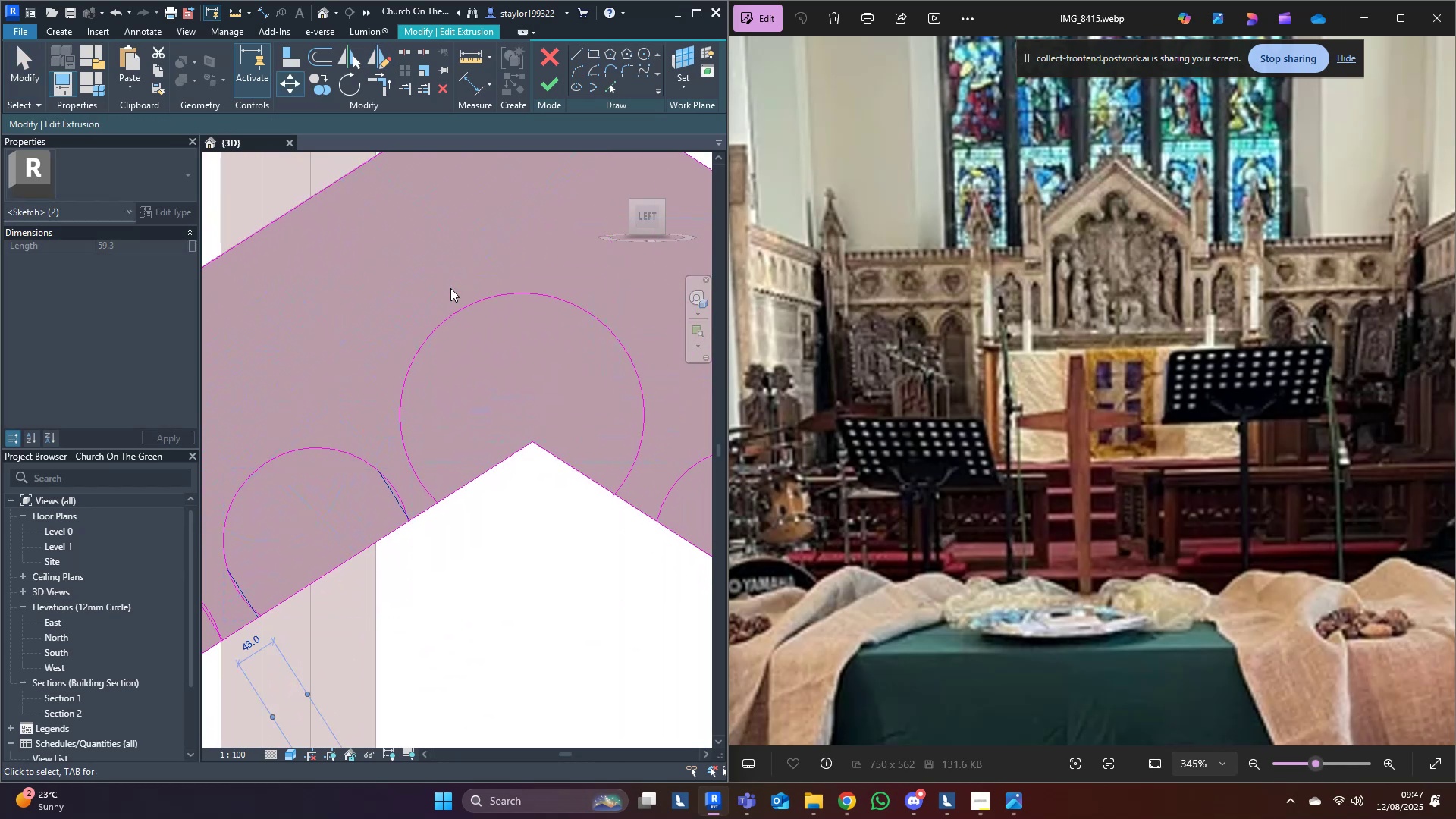 
scroll: coordinate [450, 288], scroll_direction: down, amount: 1.0
 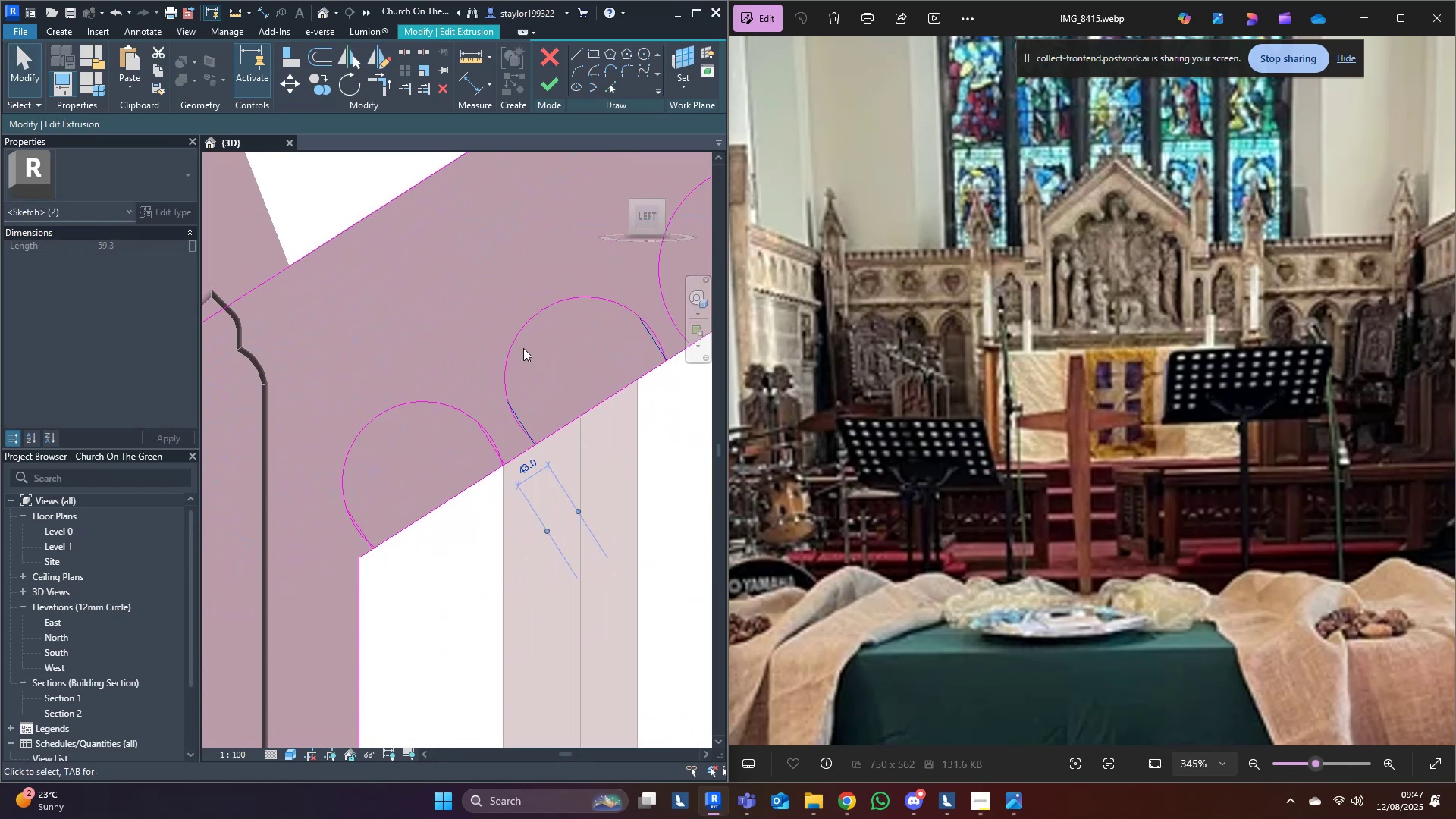 
left_click([519, 528])
 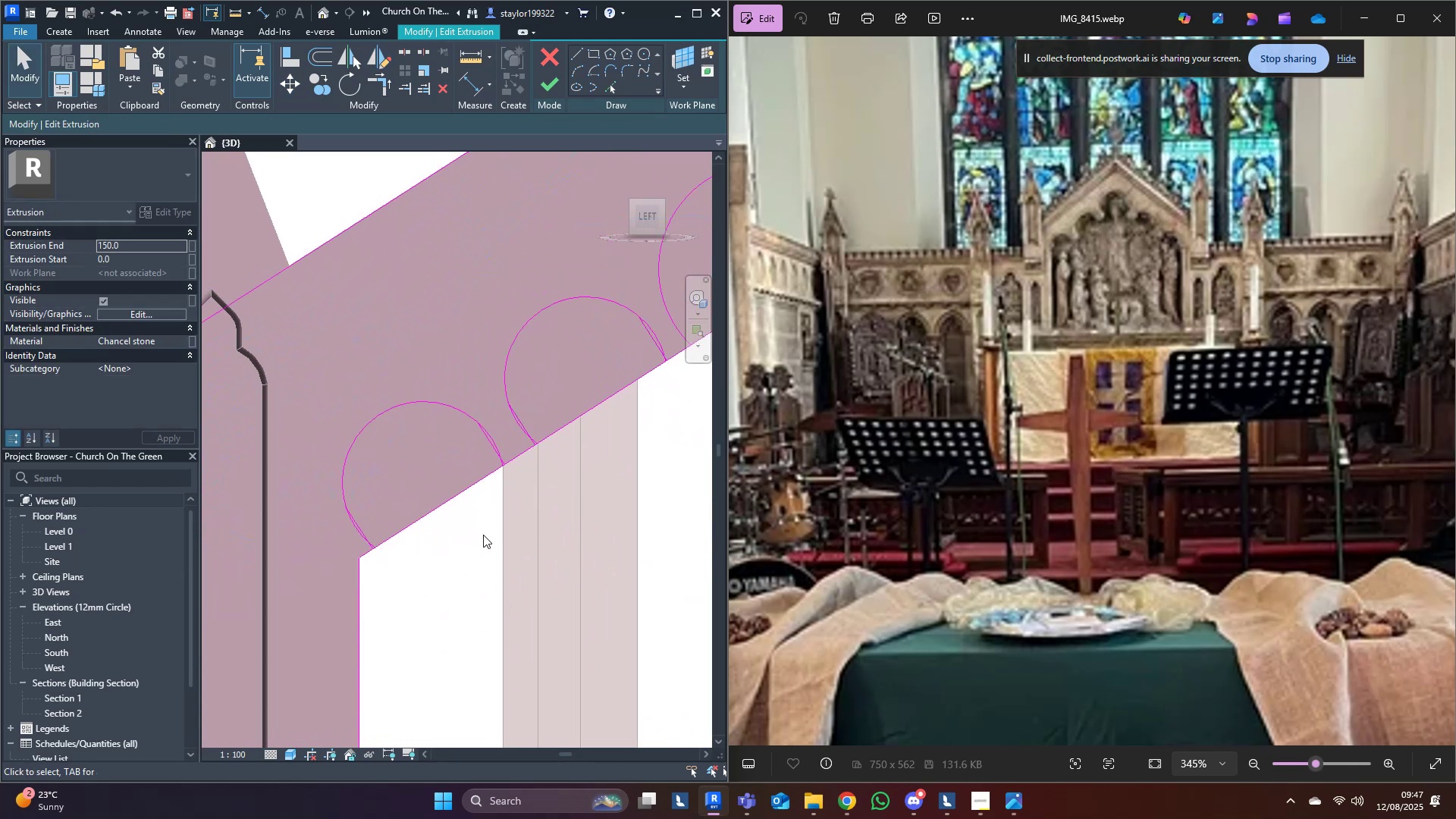 
scroll: coordinate [329, 534], scroll_direction: up, amount: 5.0
 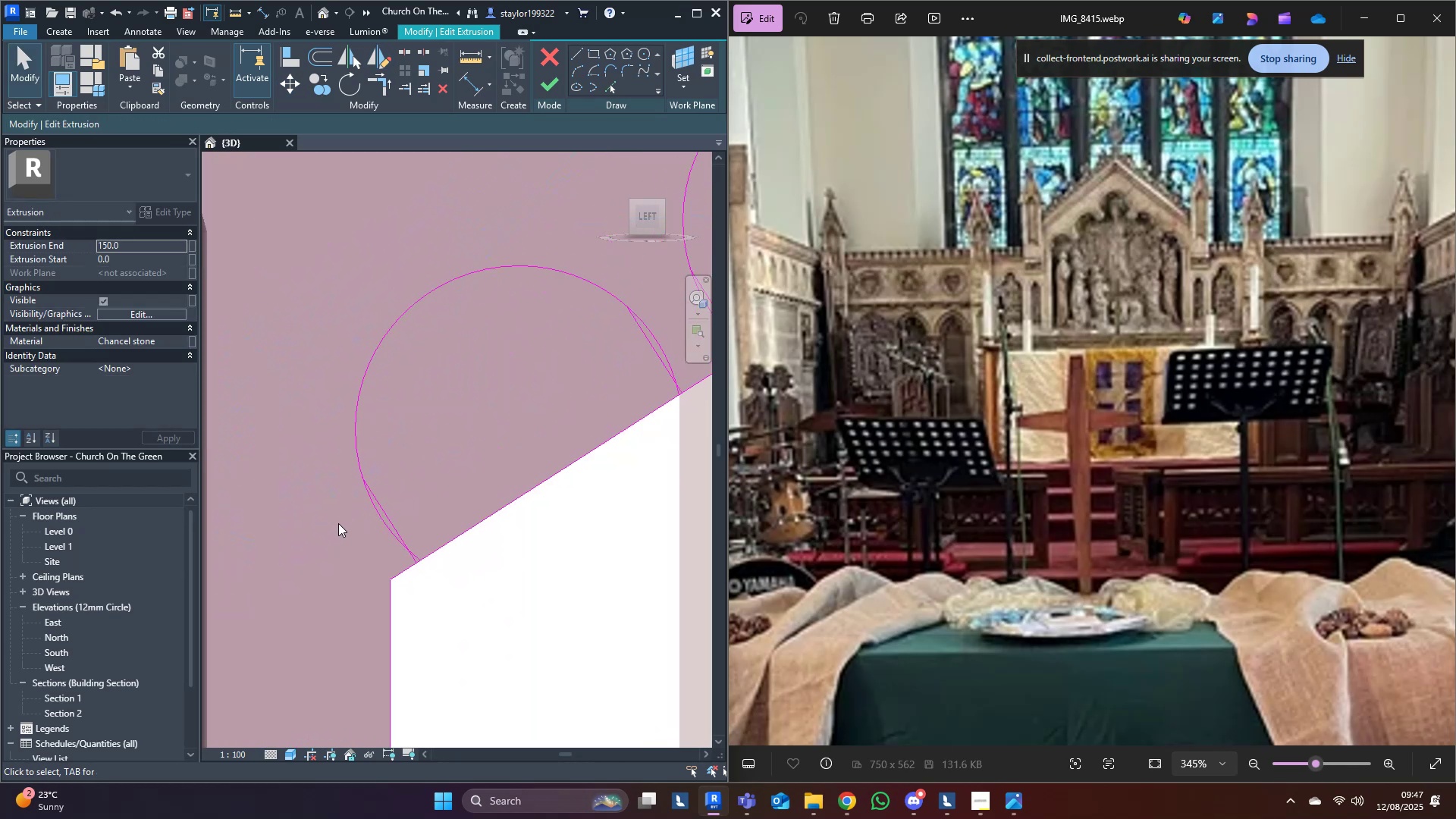 
hold_key(key=T, duration=16.11)
 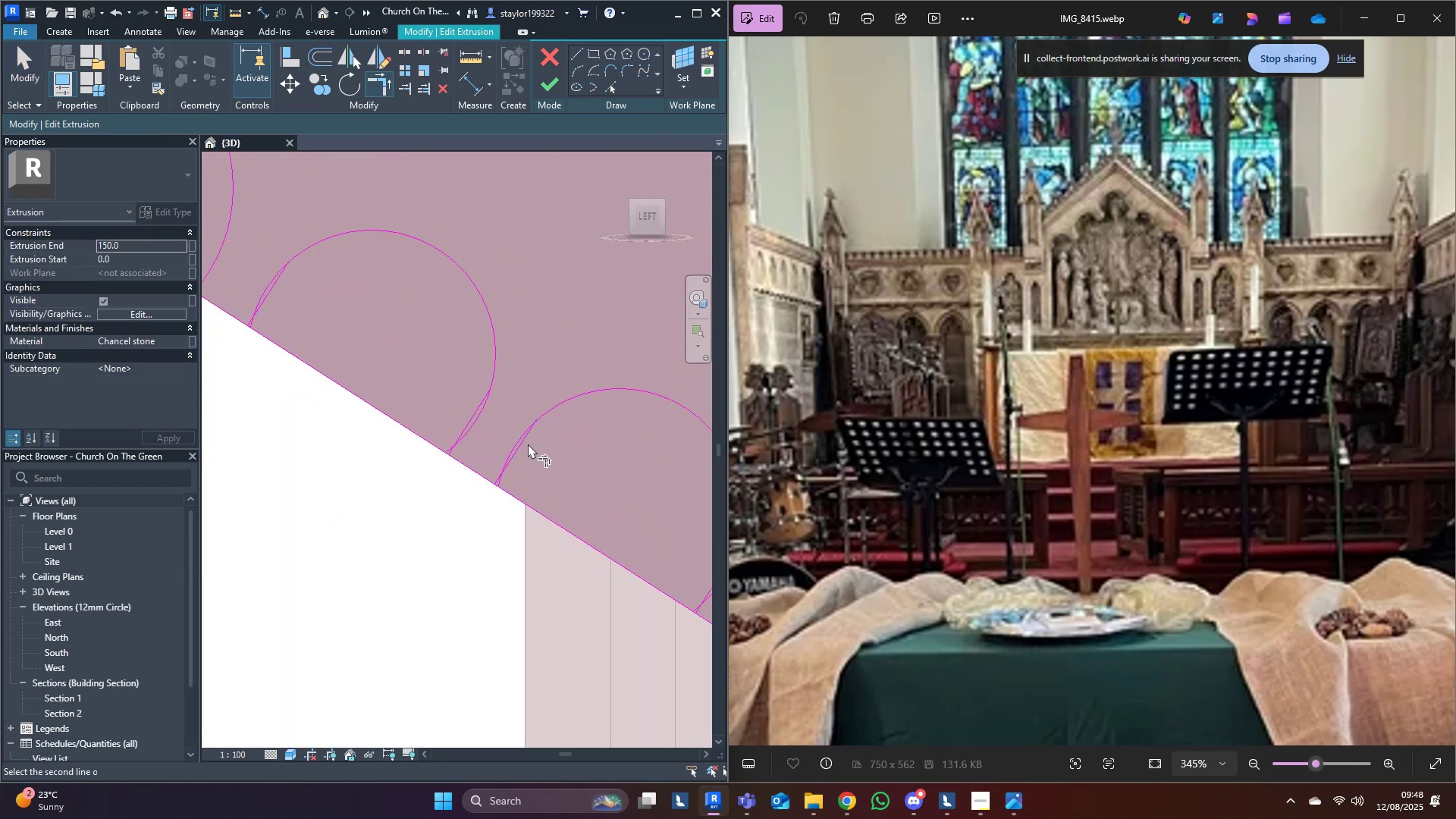 
key(R)
 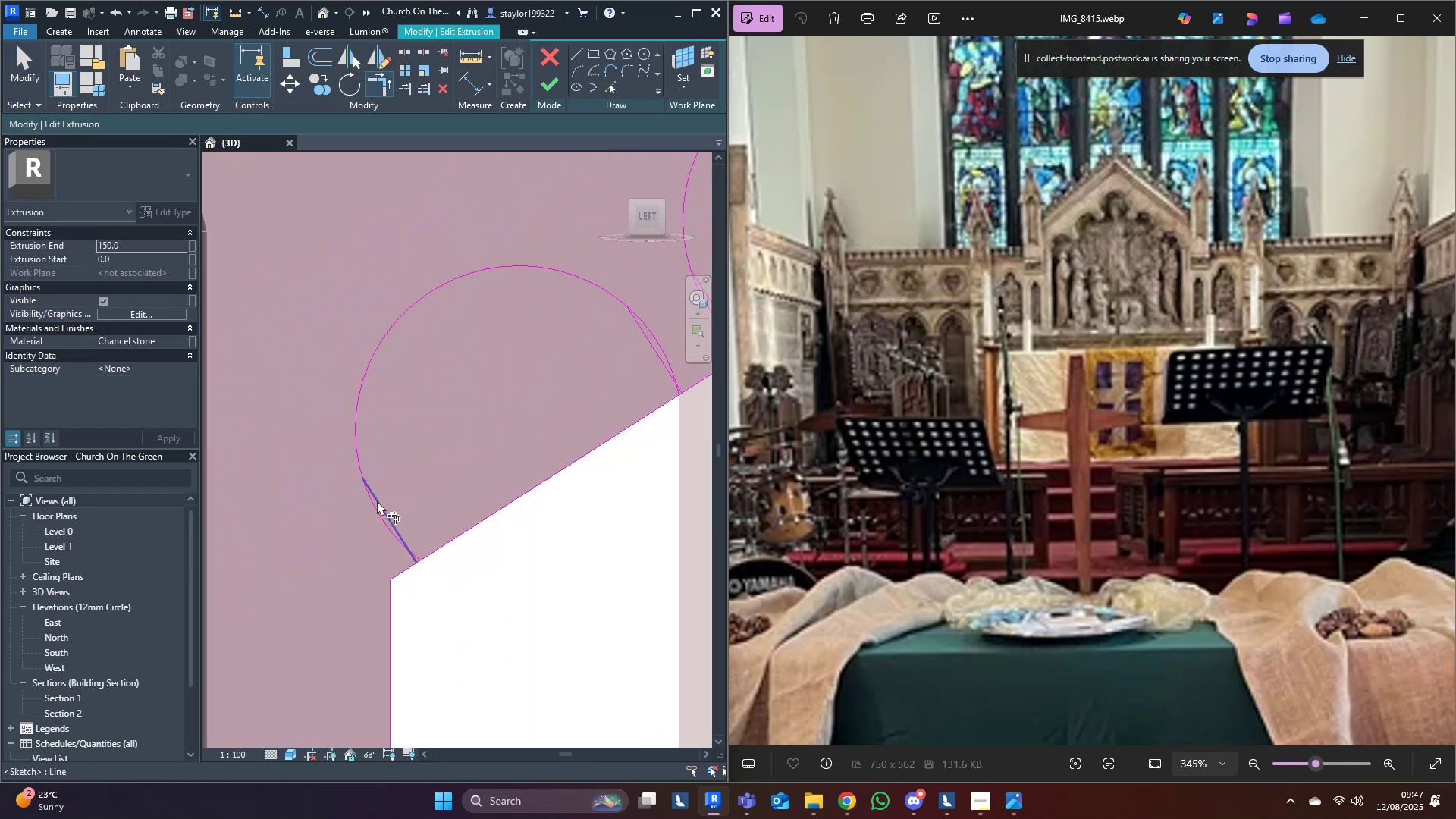 
left_click([377, 500])
 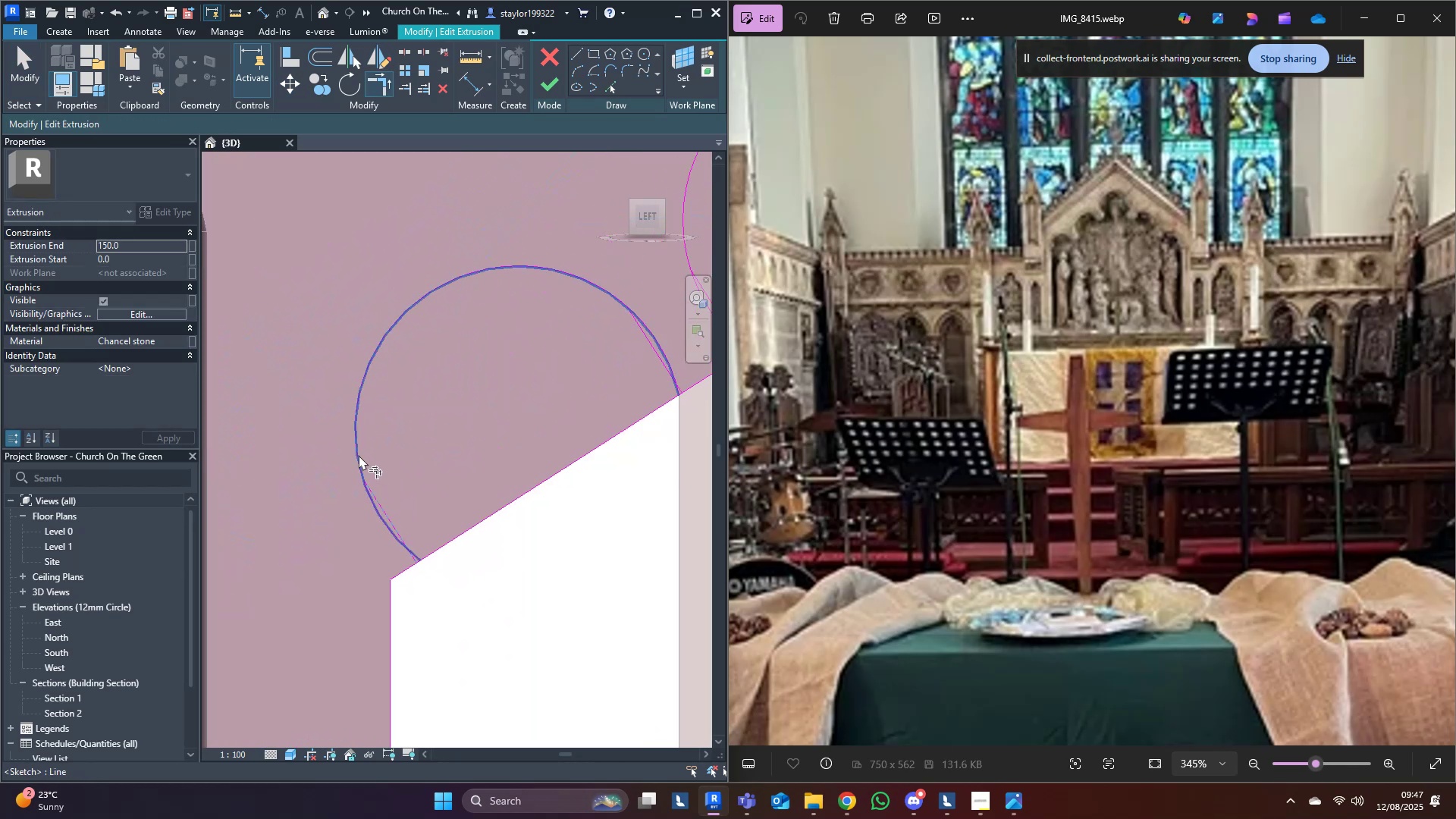 
left_click([359, 455])
 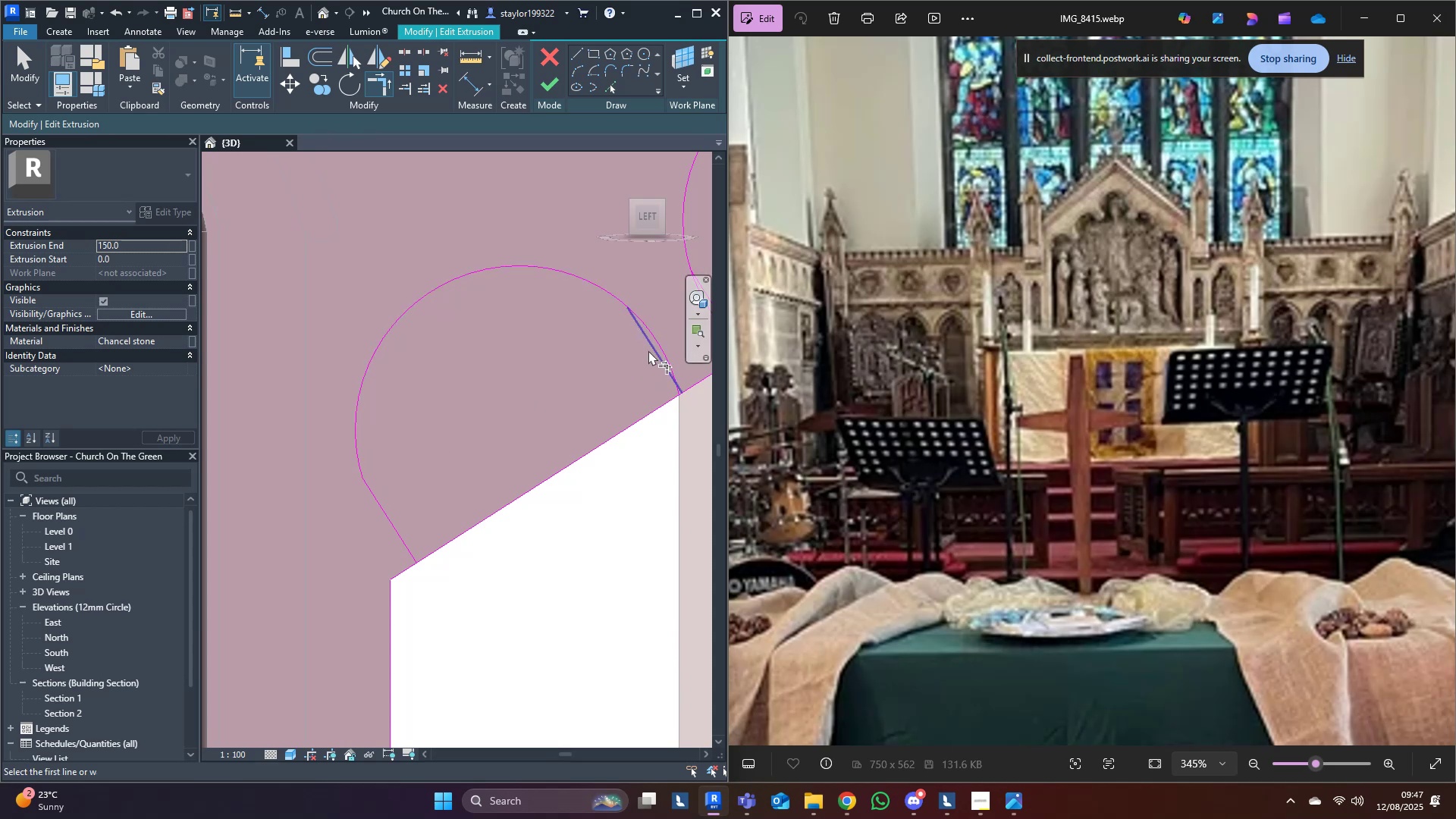 
left_click([649, 348])
 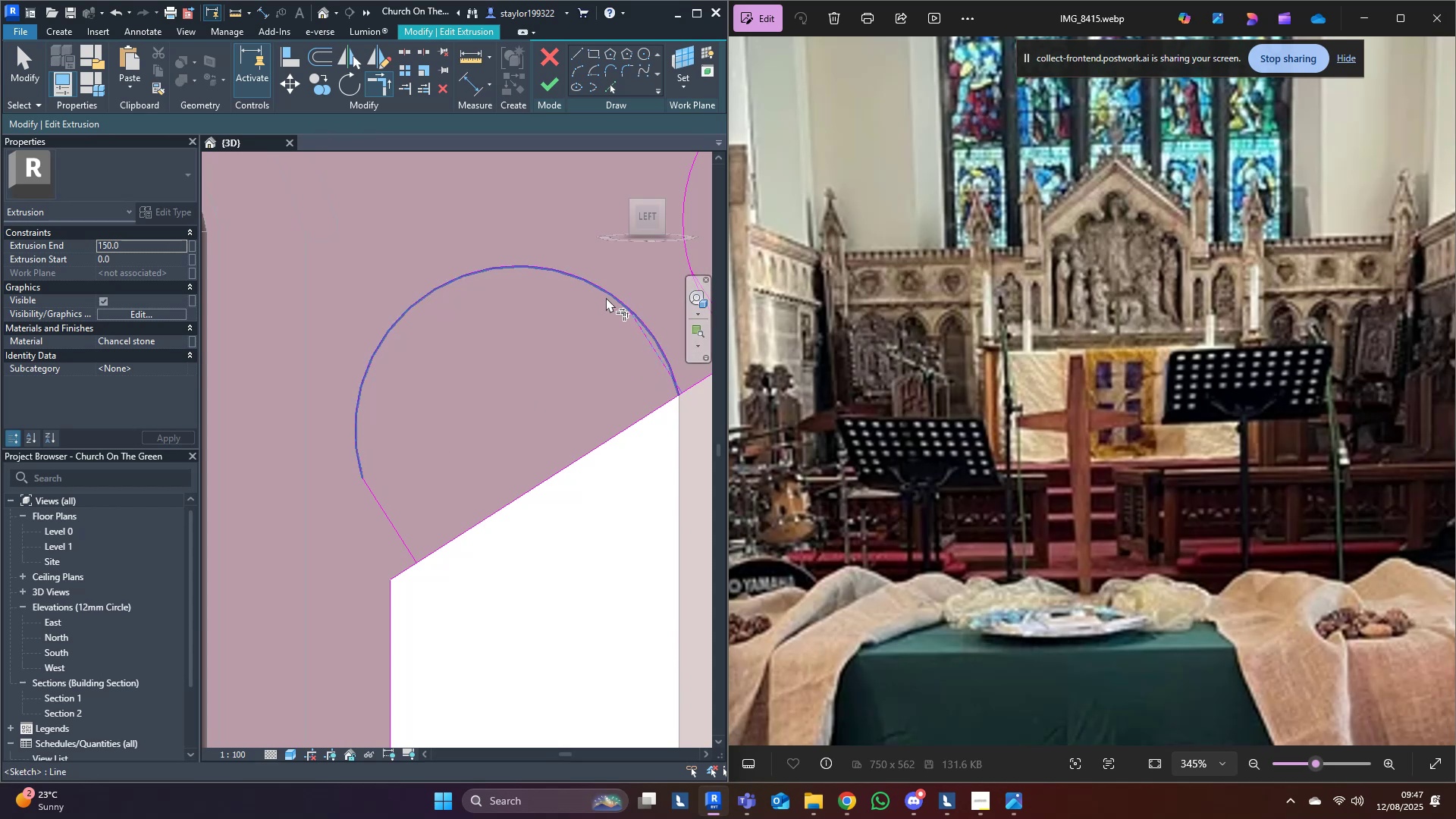 
left_click([606, 296])
 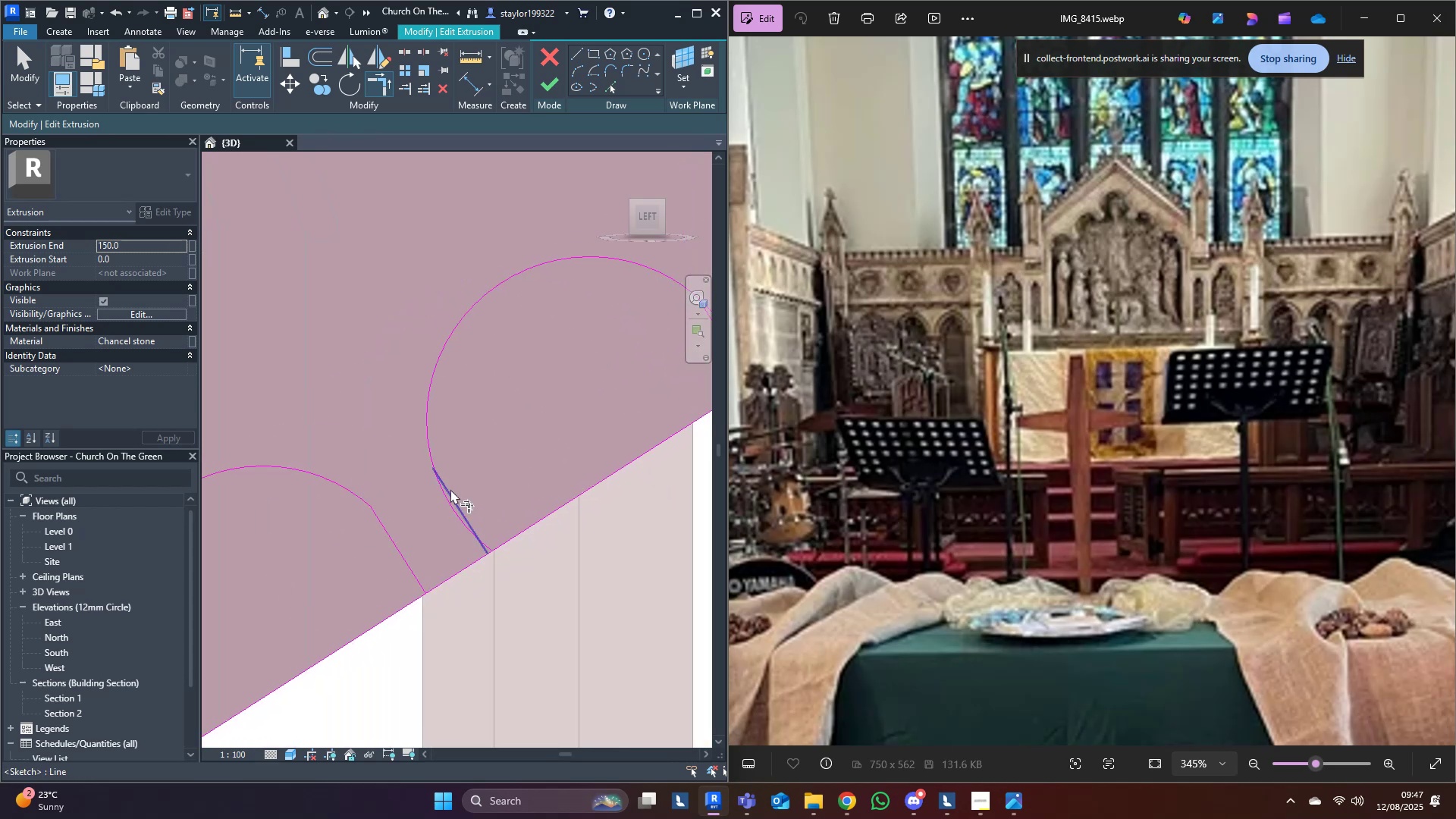 
double_click([439, 422])
 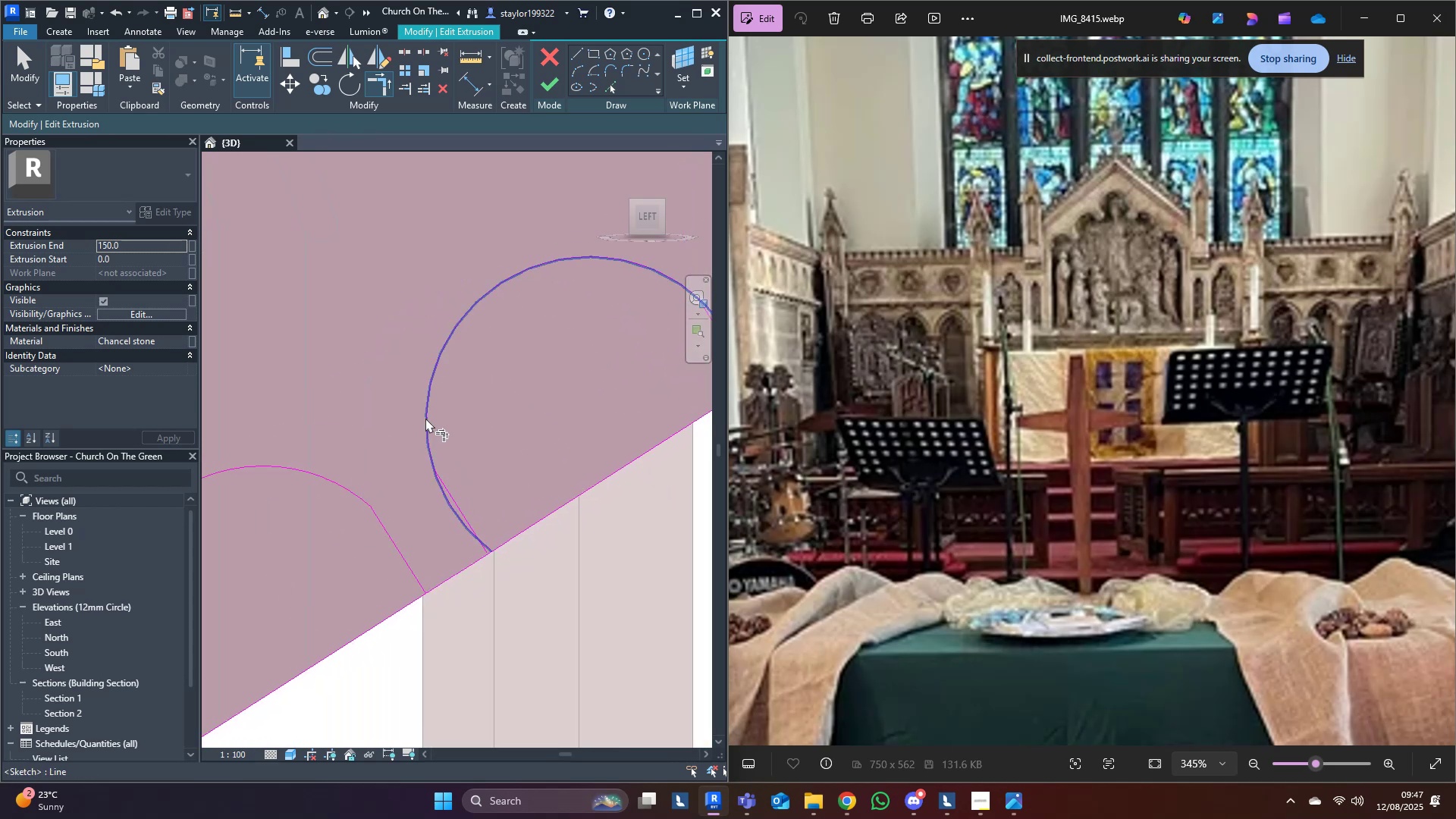 
triple_click([425, 418])
 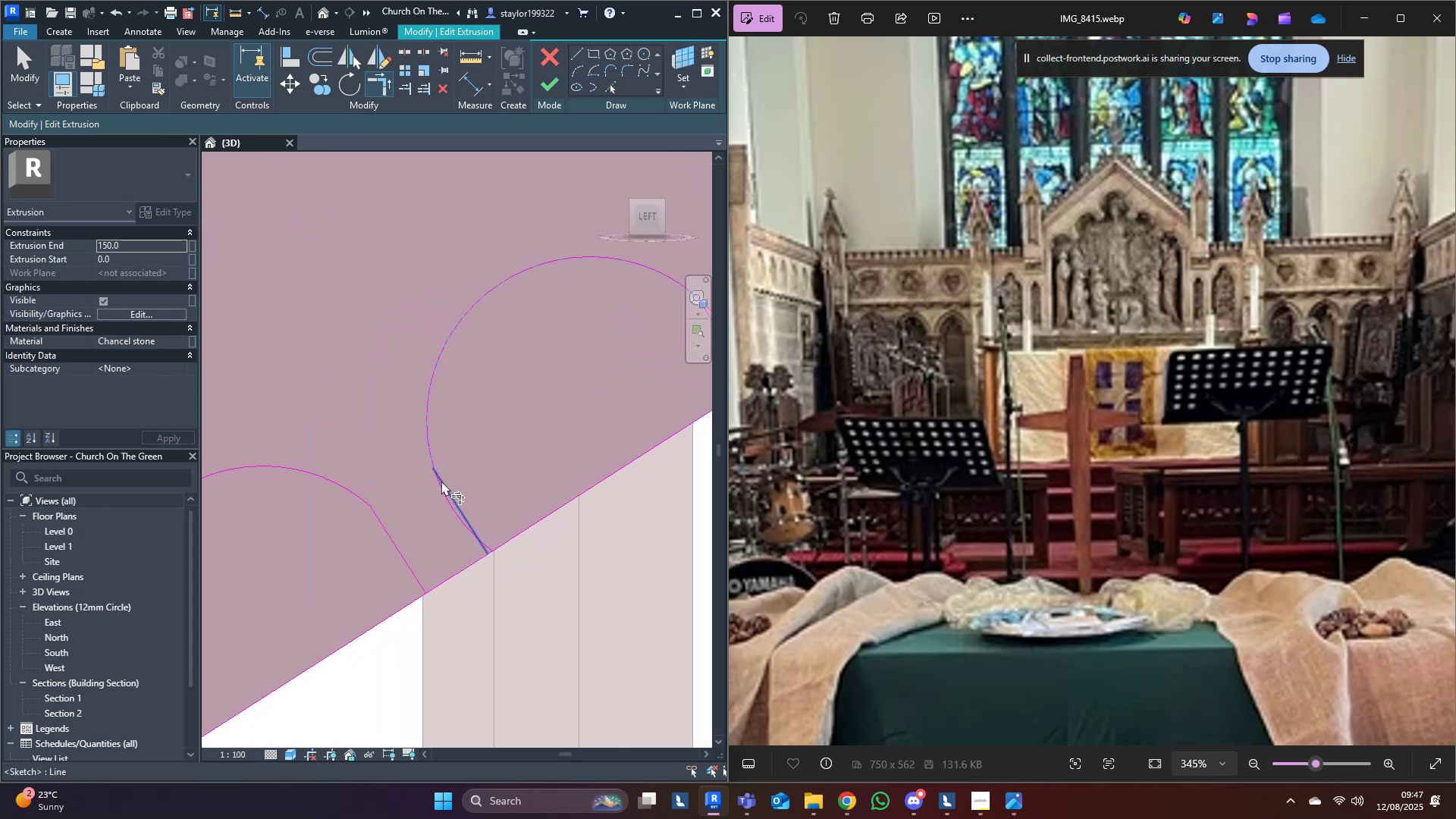 
left_click([441, 481])
 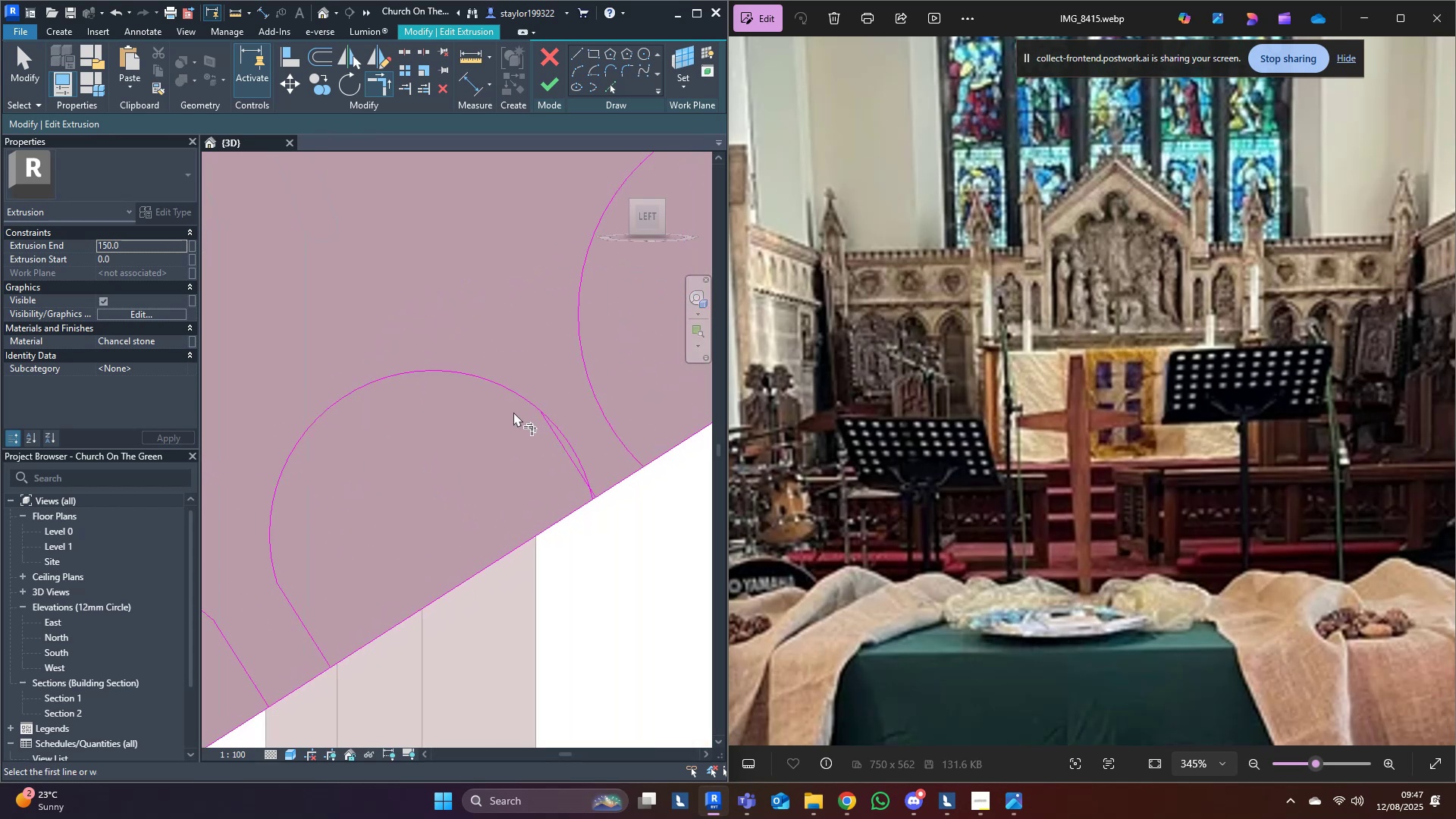 
left_click([510, 395])
 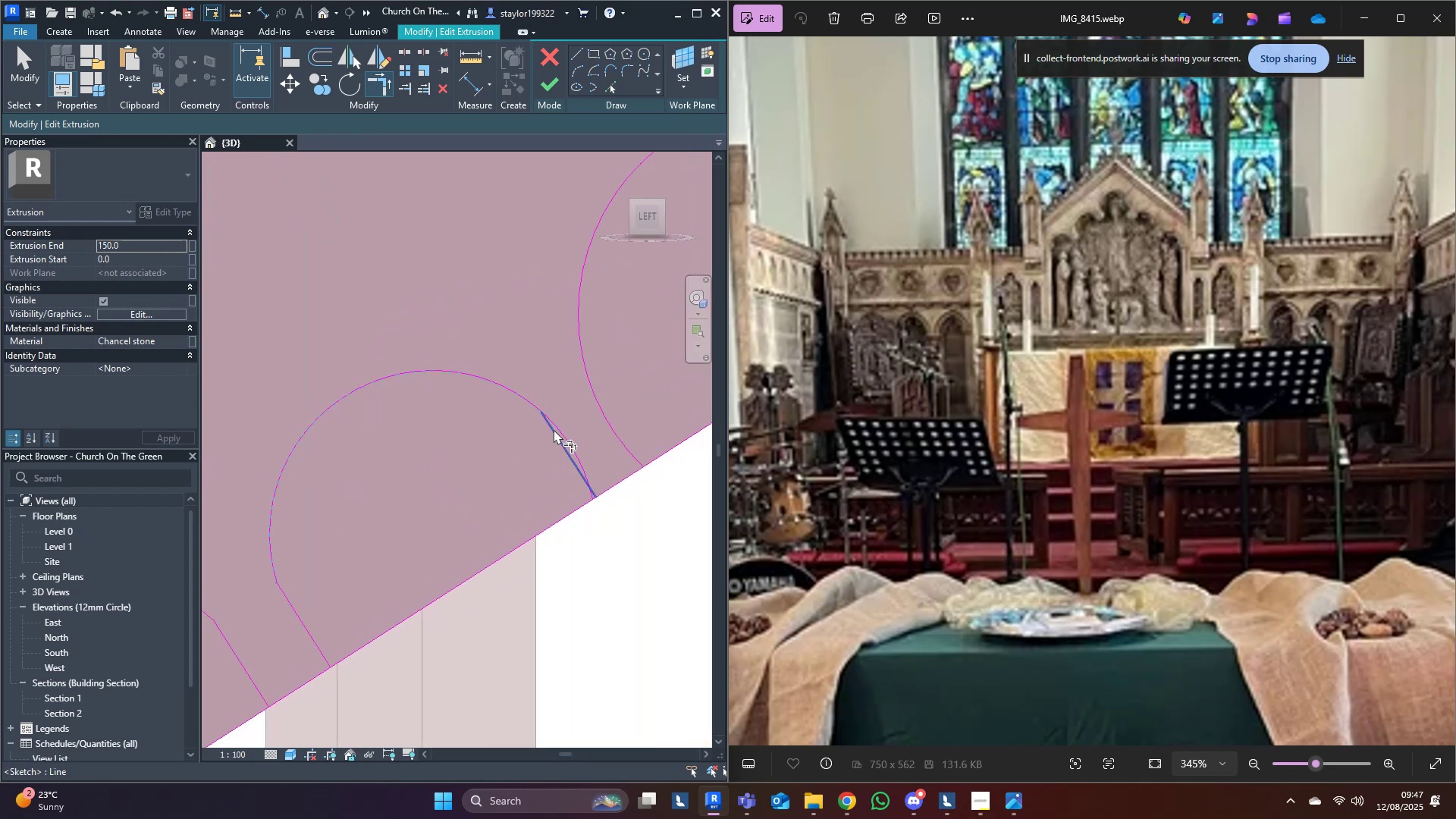 
double_click([554, 429])
 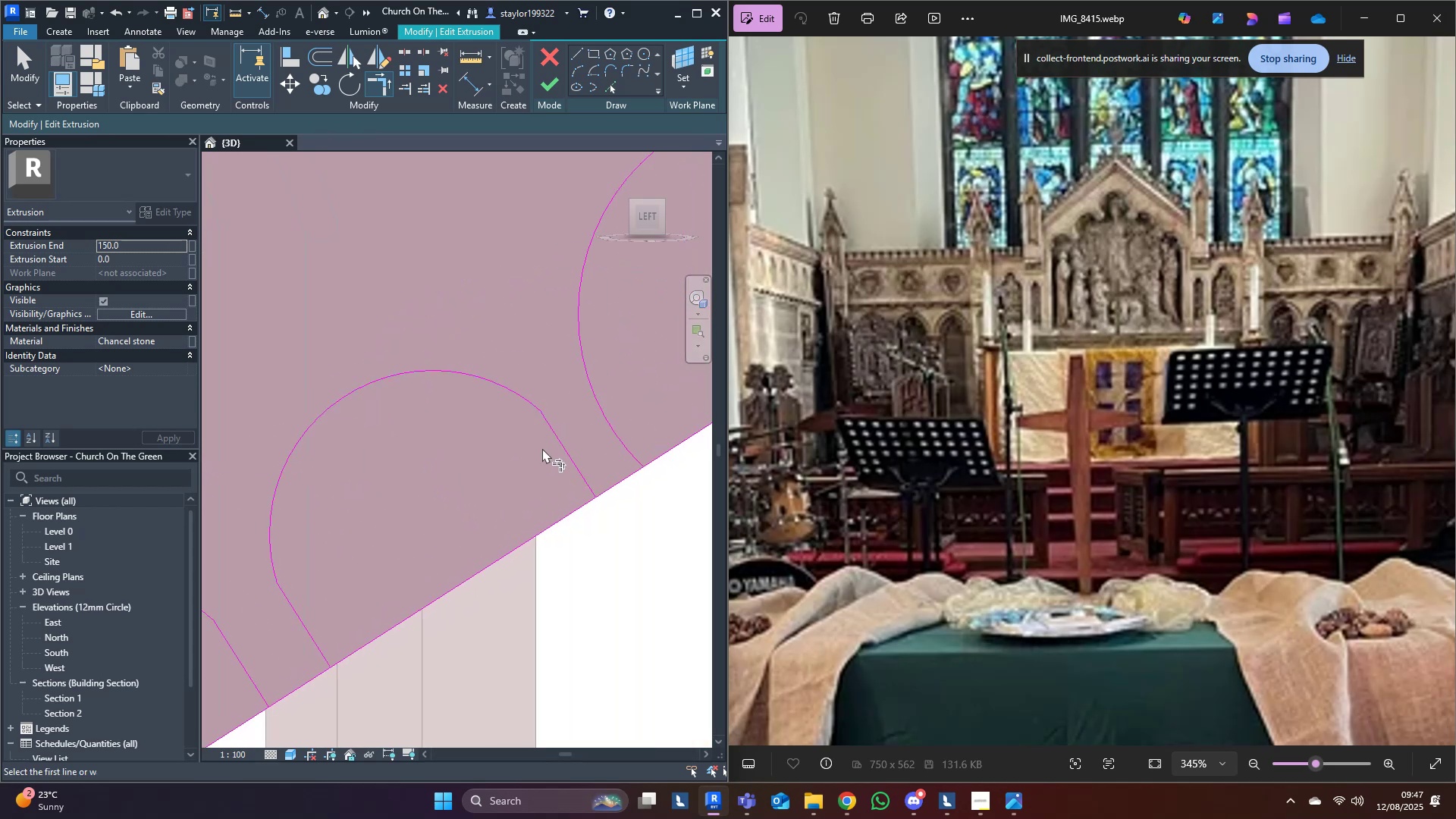 
scroll: coordinate [532, 507], scroll_direction: down, amount: 11.0
 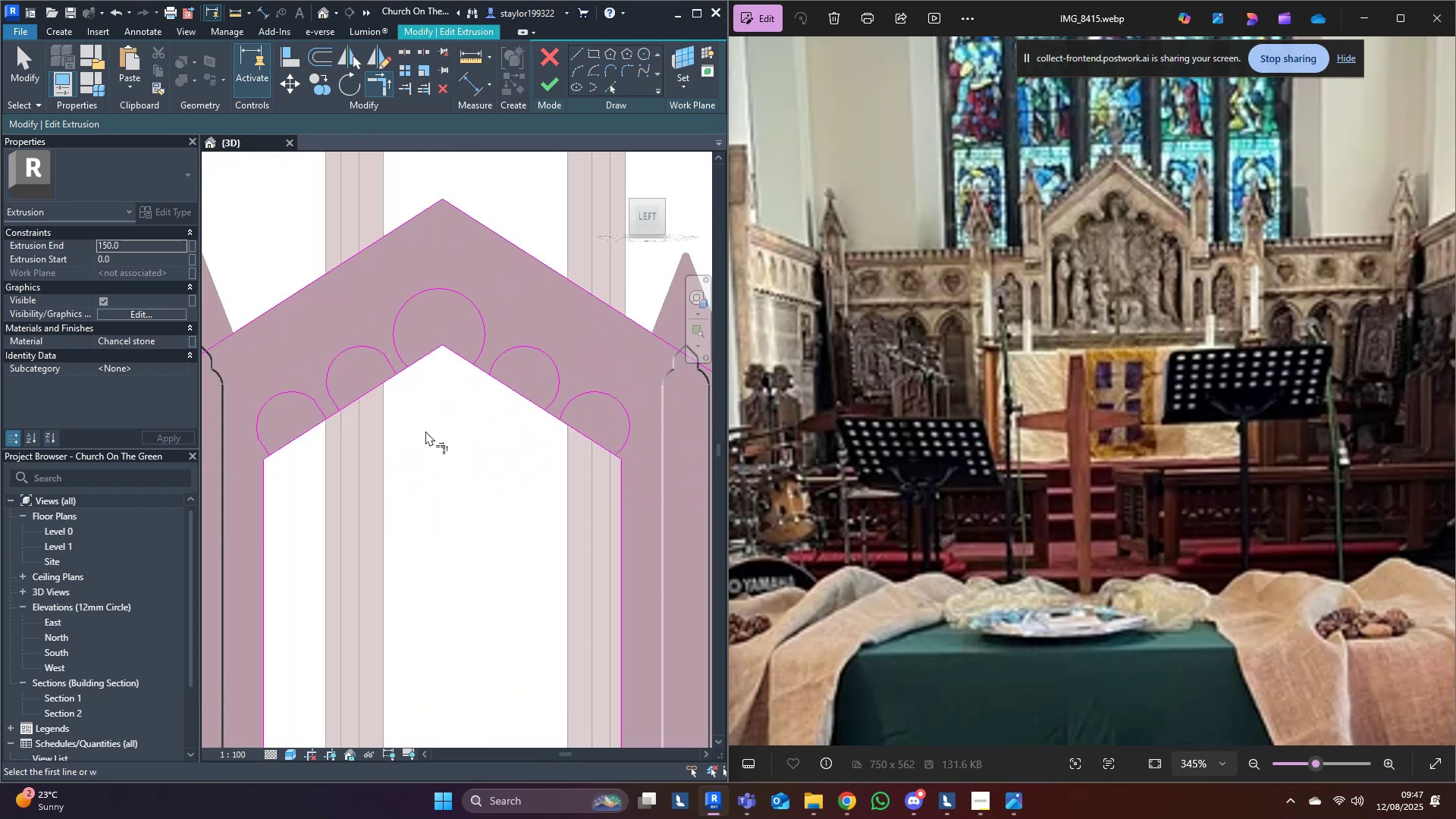 
scroll: coordinate [398, 461], scroll_direction: up, amount: 3.0
 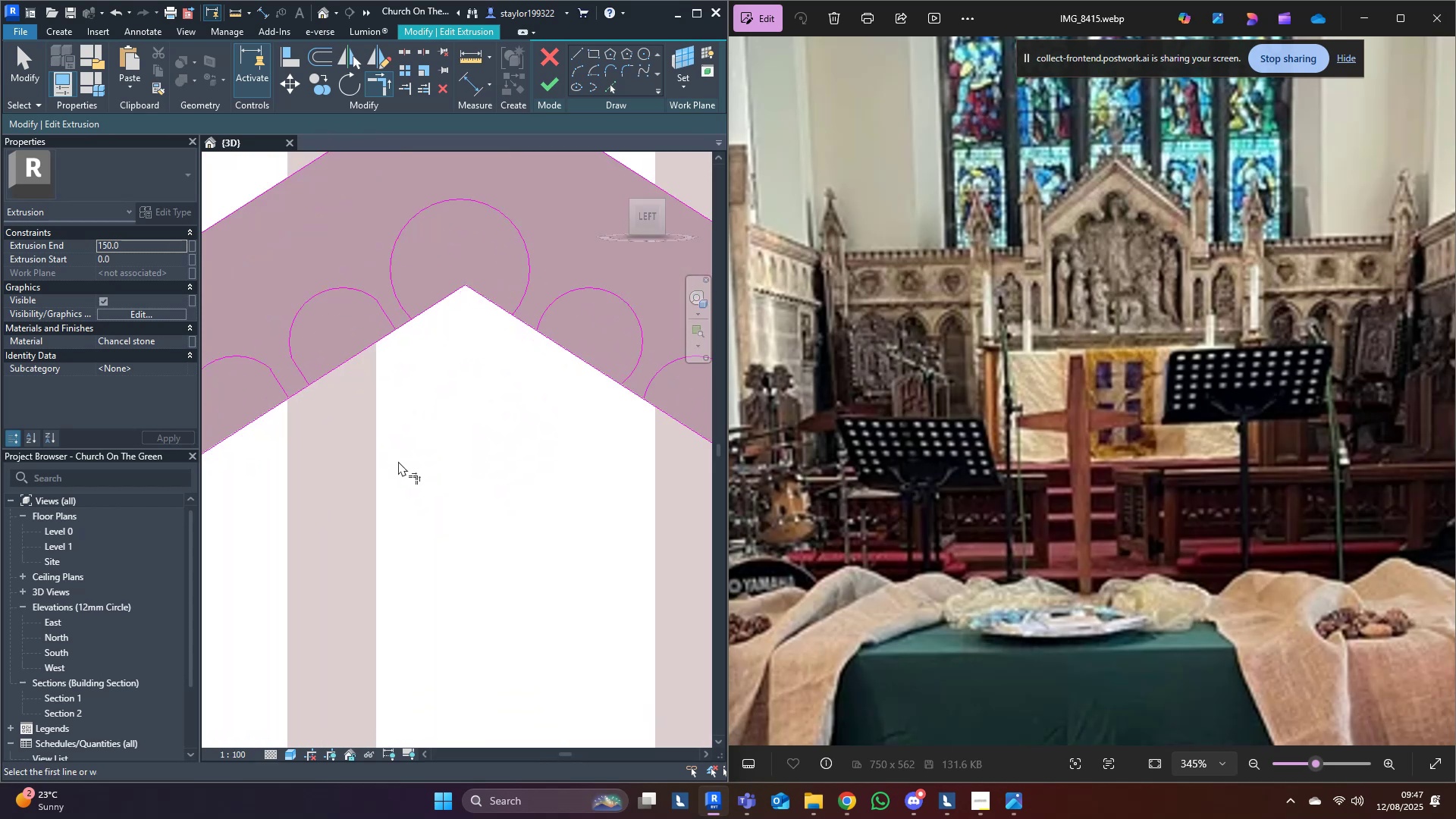 
hold_key(key=M, duration=4.22)
 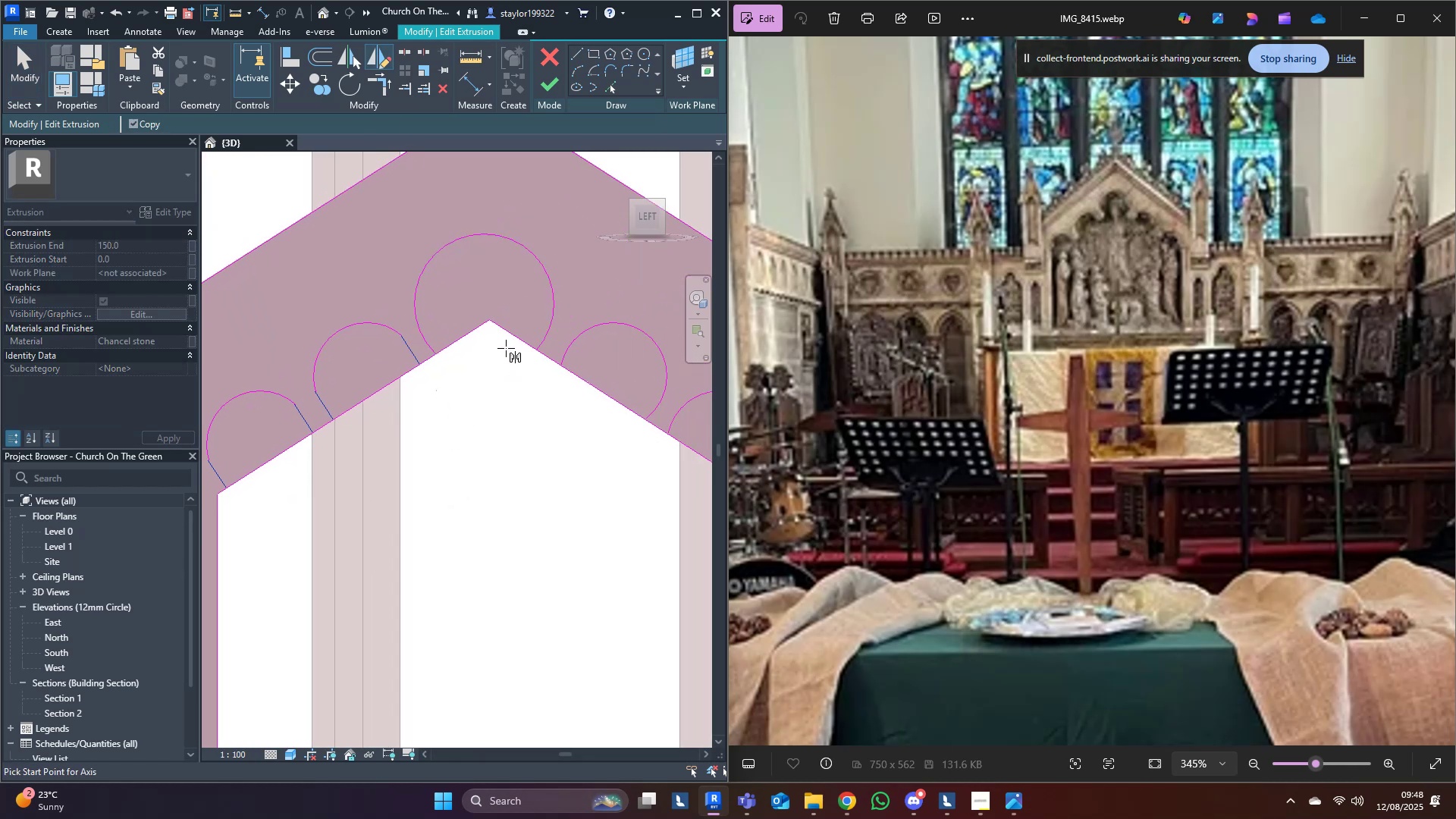 
key(D)
 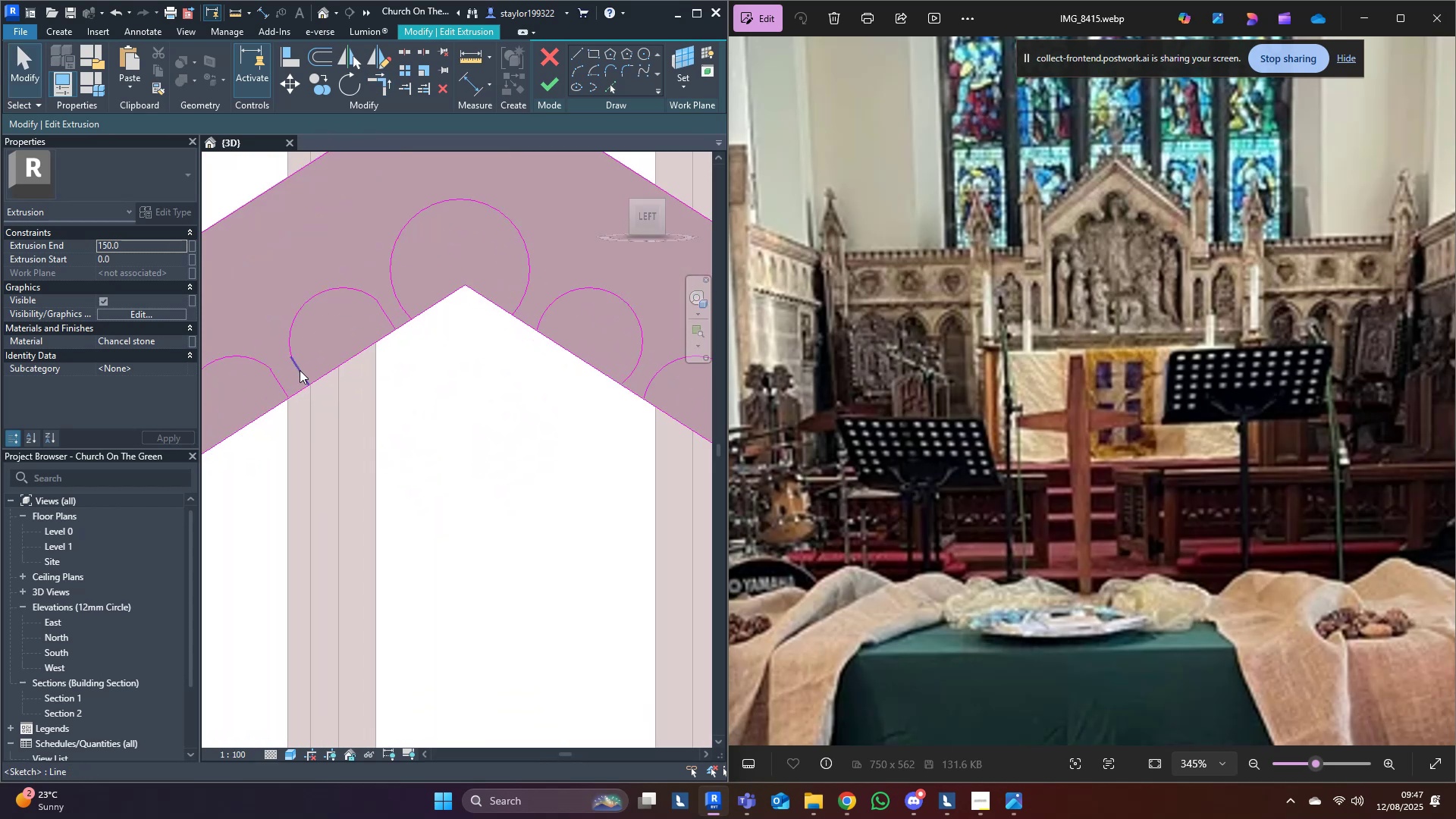 
left_click([295, 371])
 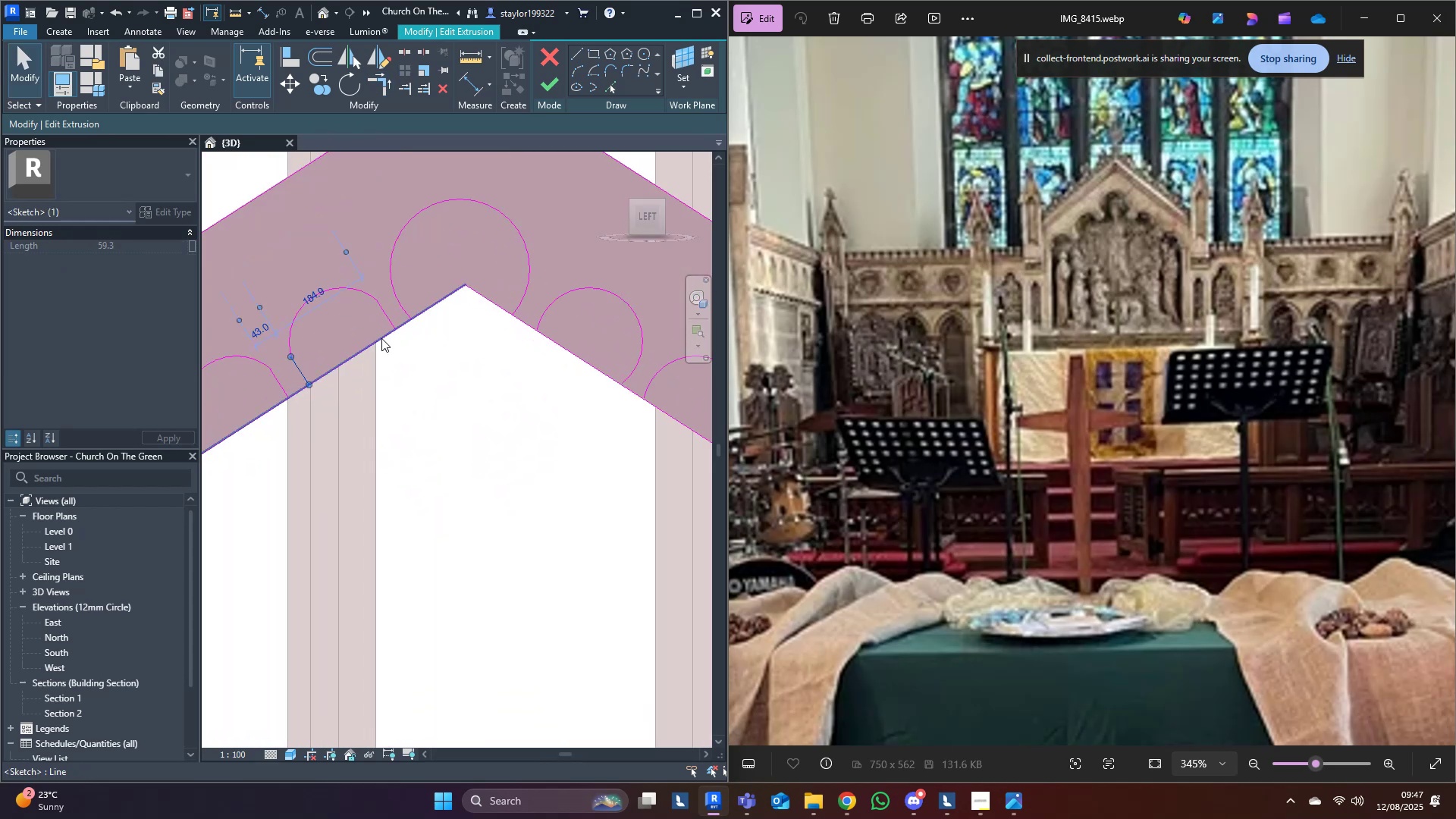 
hold_key(key=ControlLeft, duration=1.24)
left_click([388, 322])
 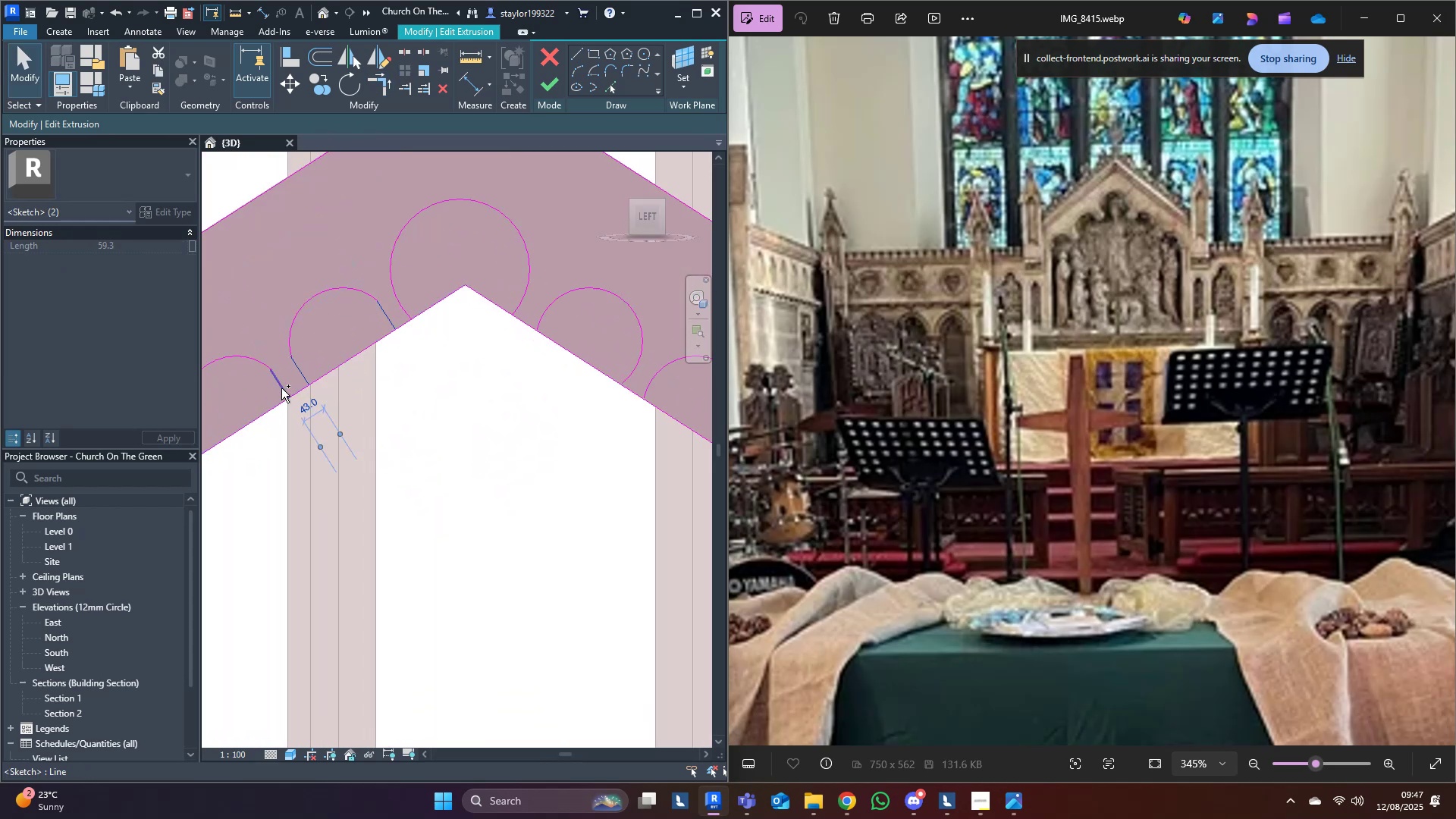 
left_click([281, 387])
 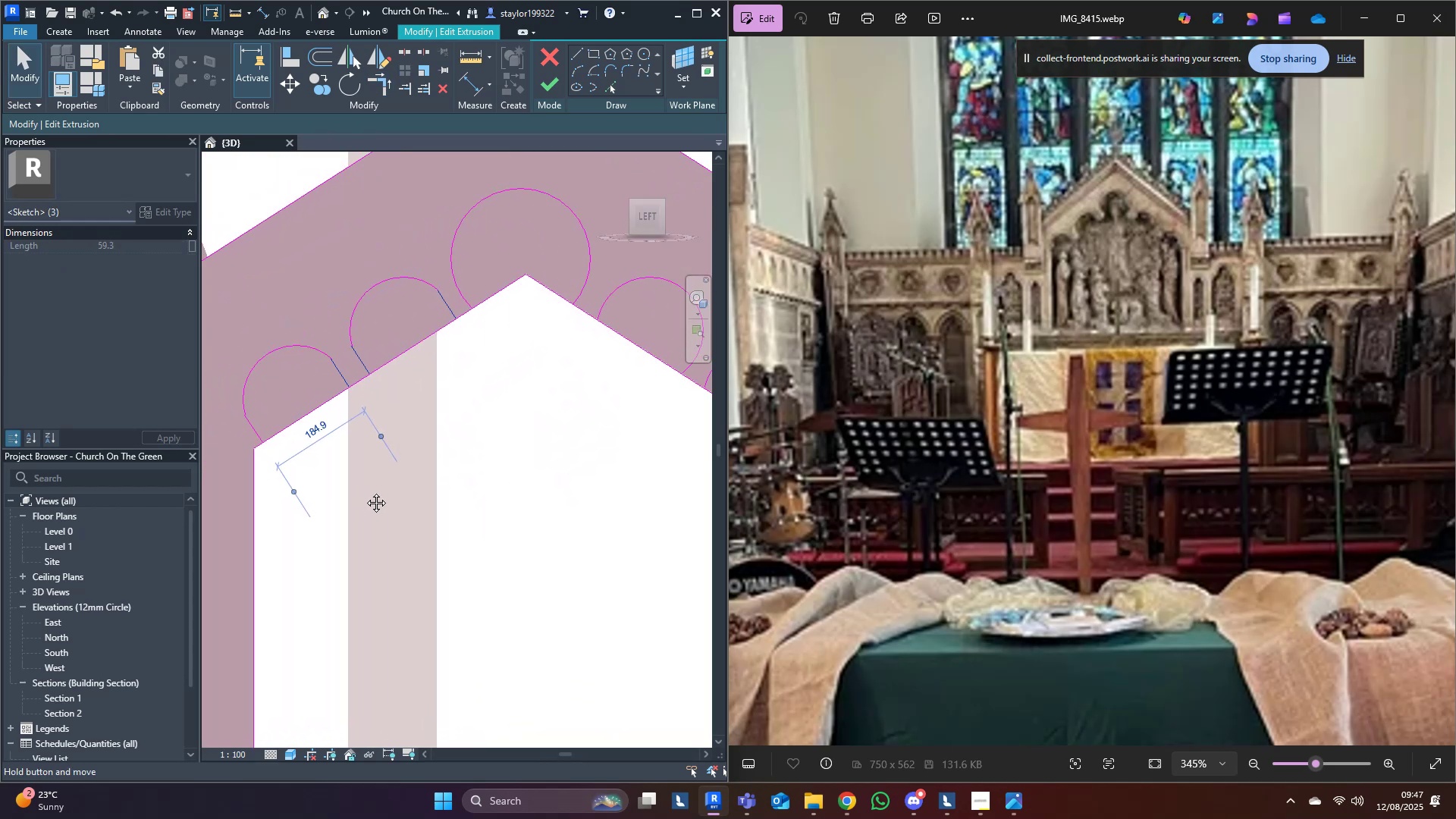 
hold_key(key=ControlLeft, duration=0.59)
left_click([301, 425])
 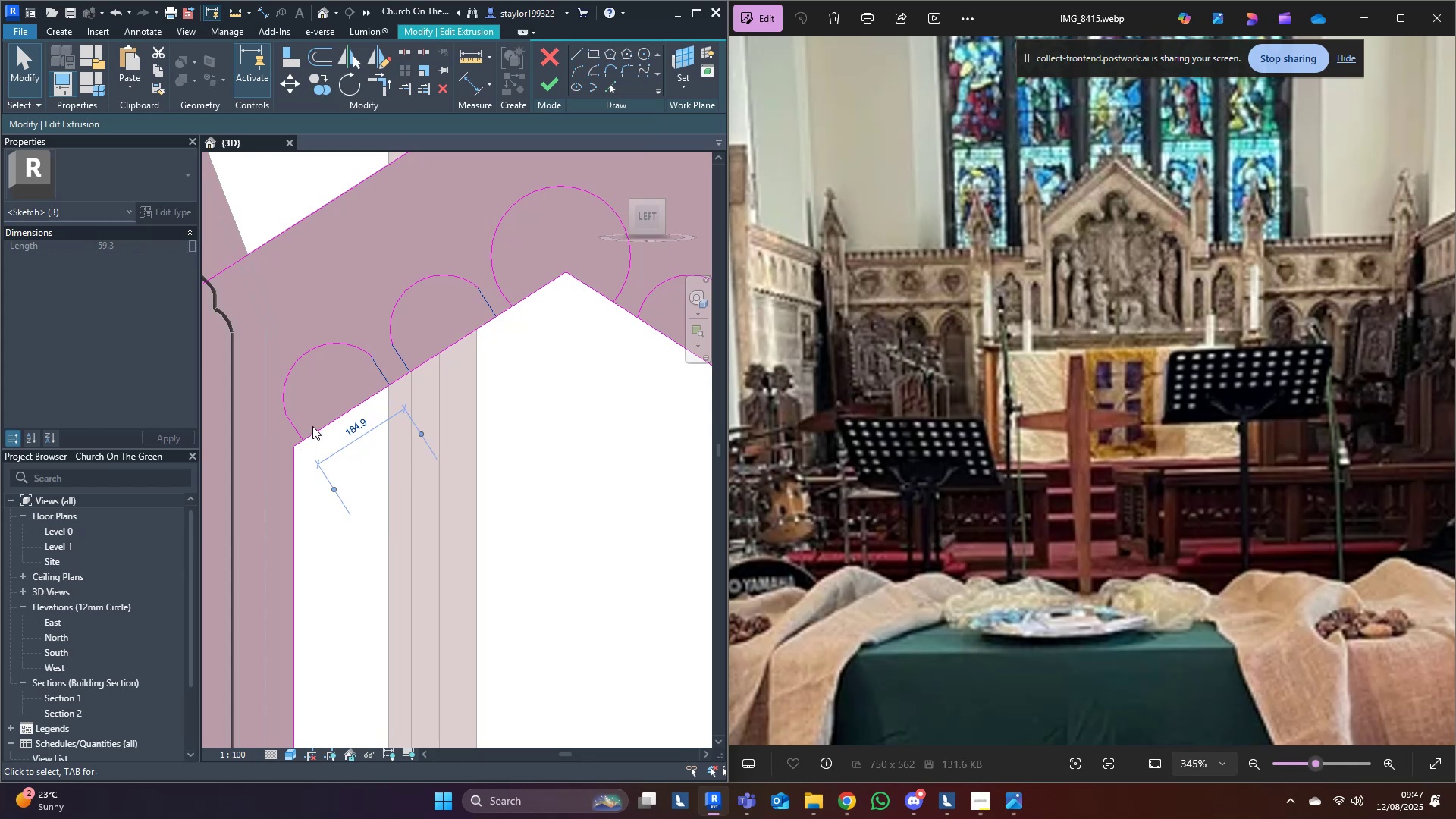 
key(Control+ControlLeft)
 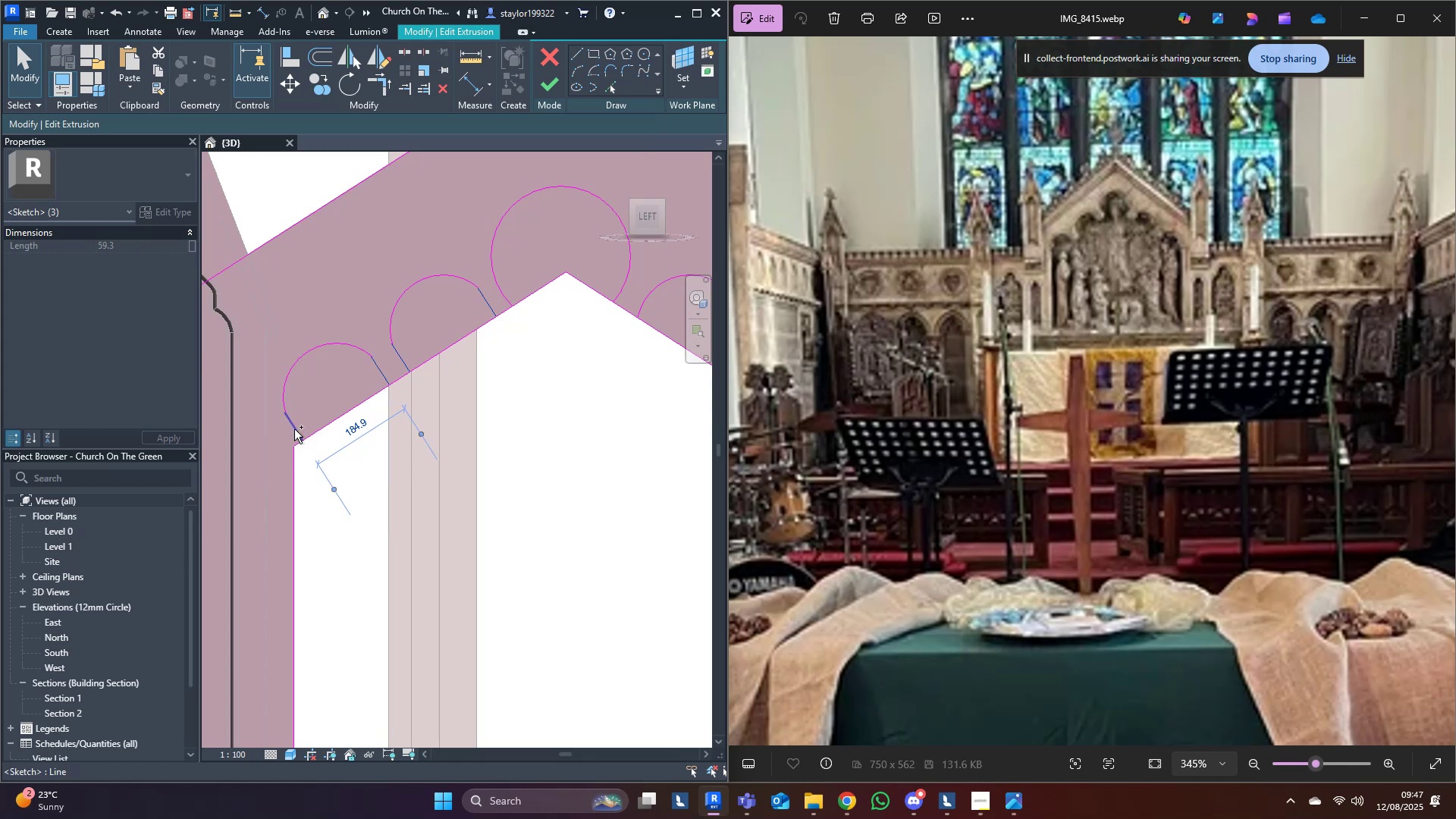 
left_click([294, 429])
 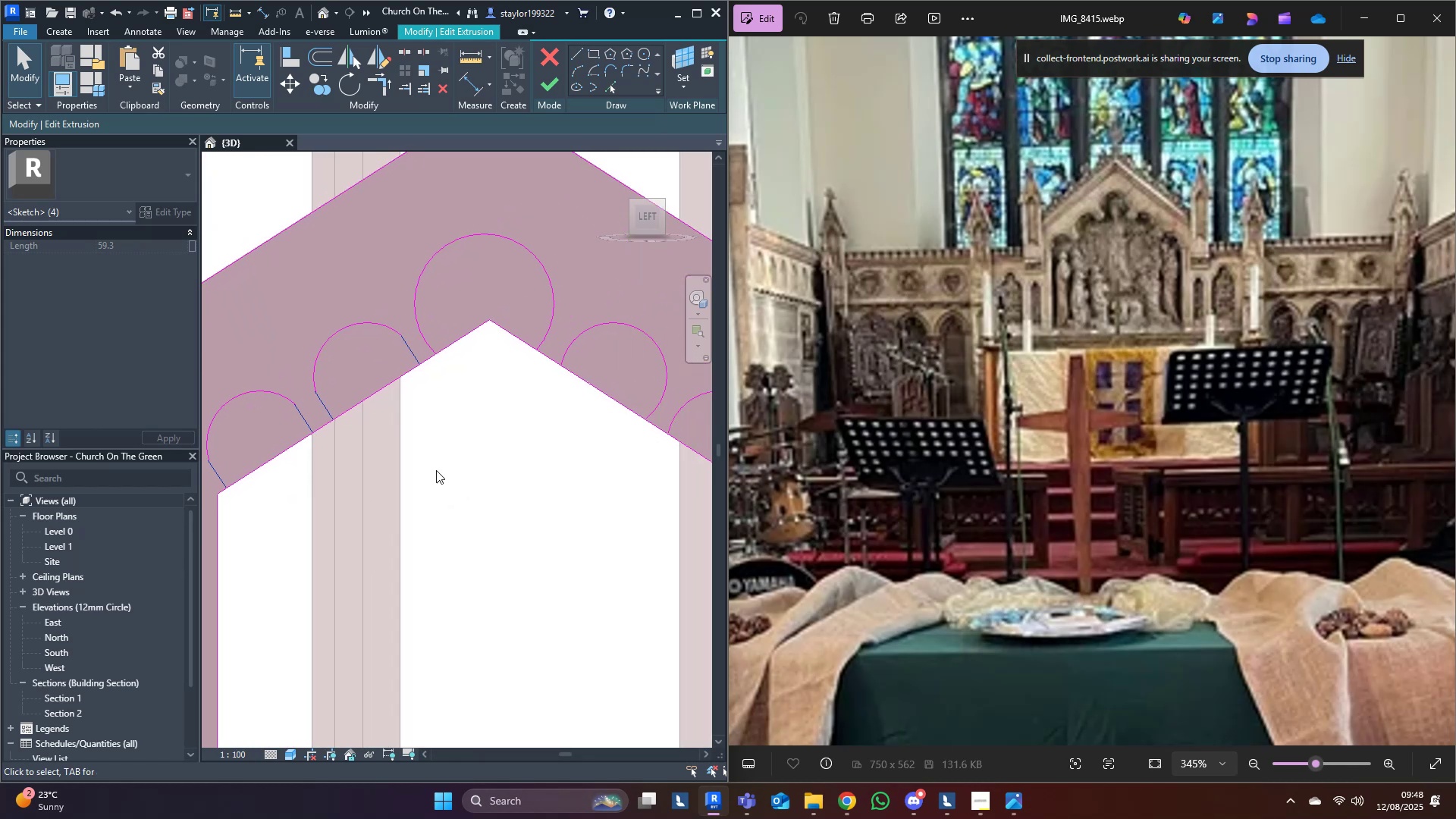 
key(D)
 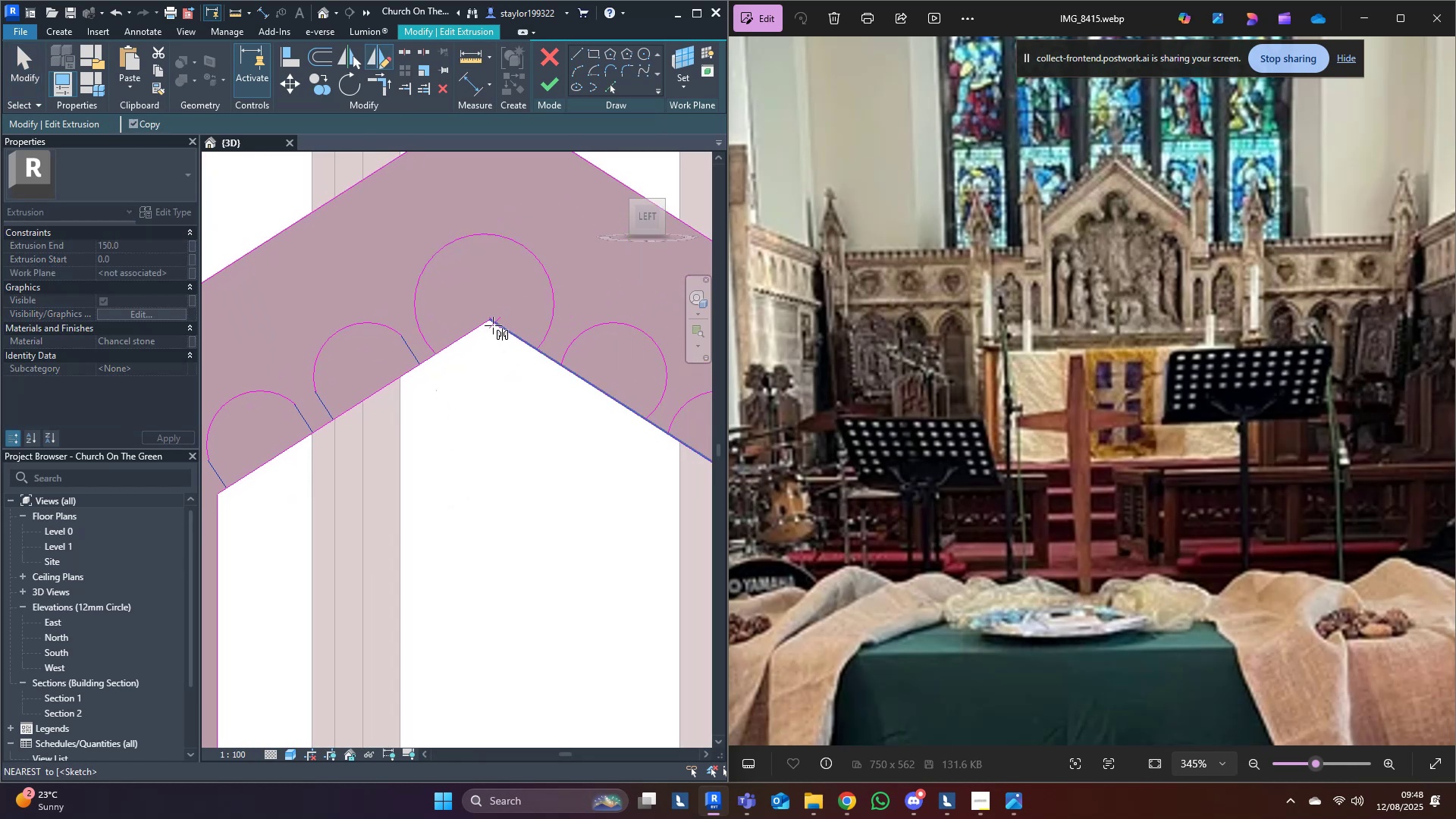 
left_click([491, 321])
 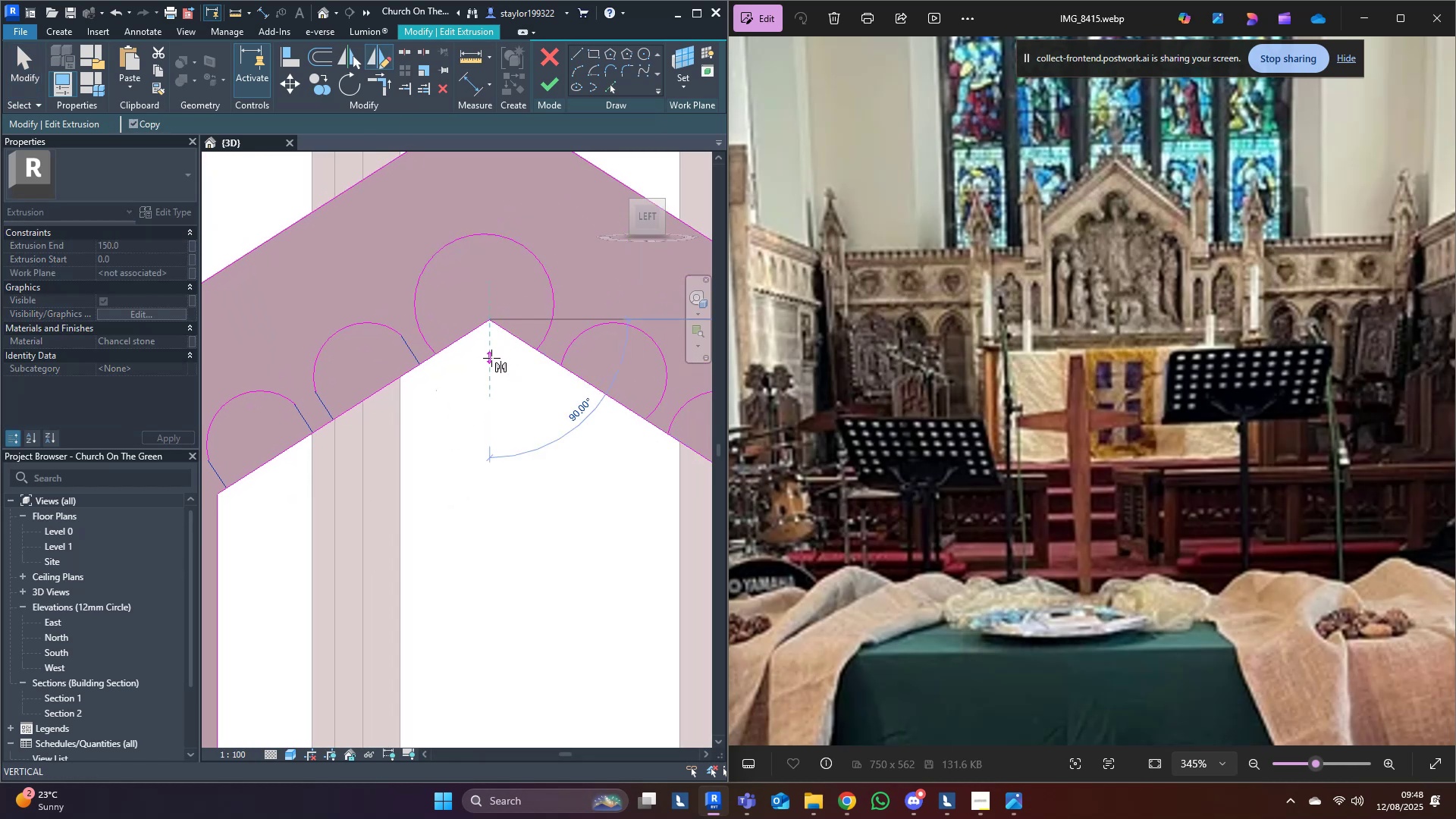 
left_click([491, 358])
 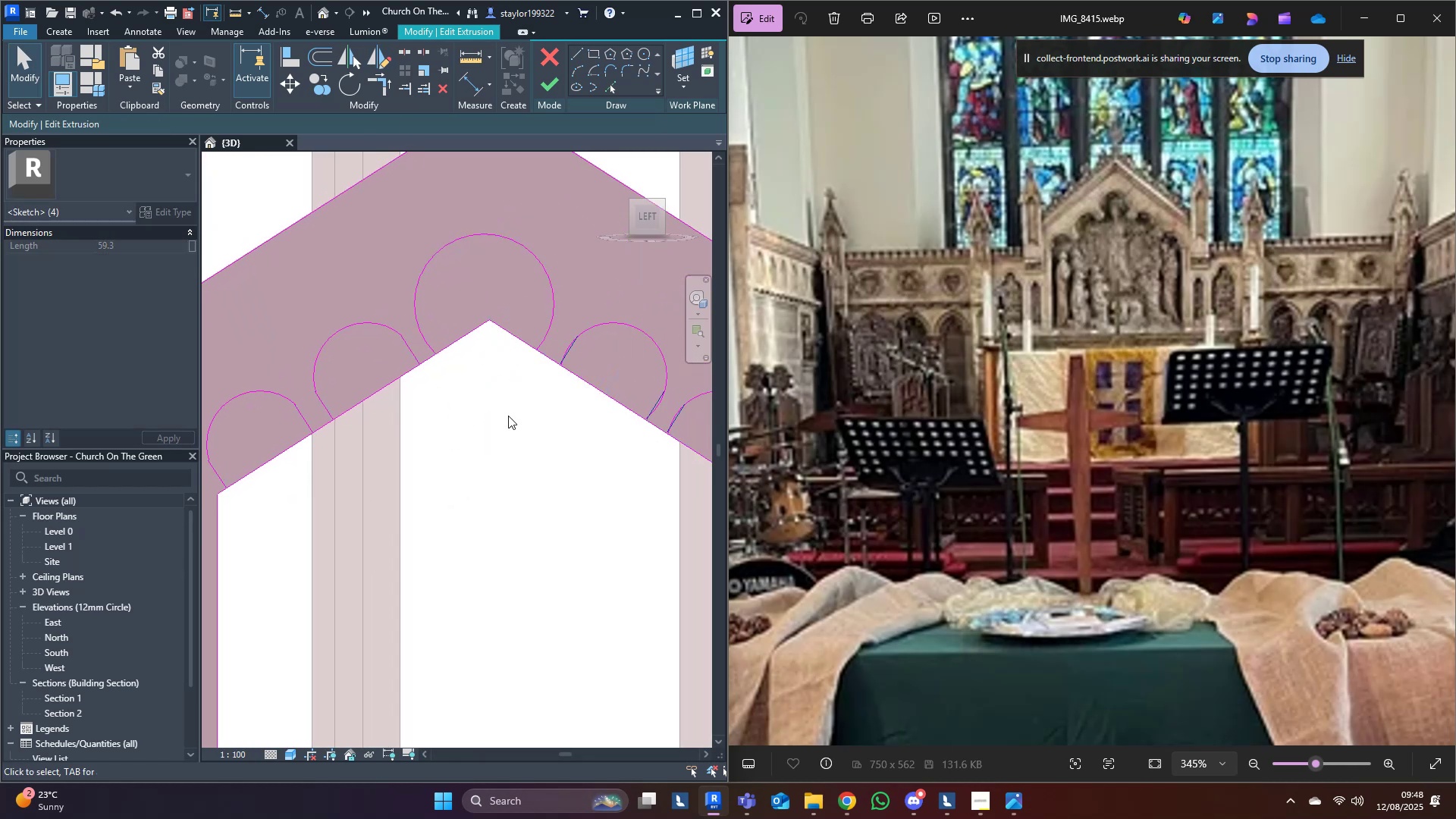 
left_click([598, 490])
 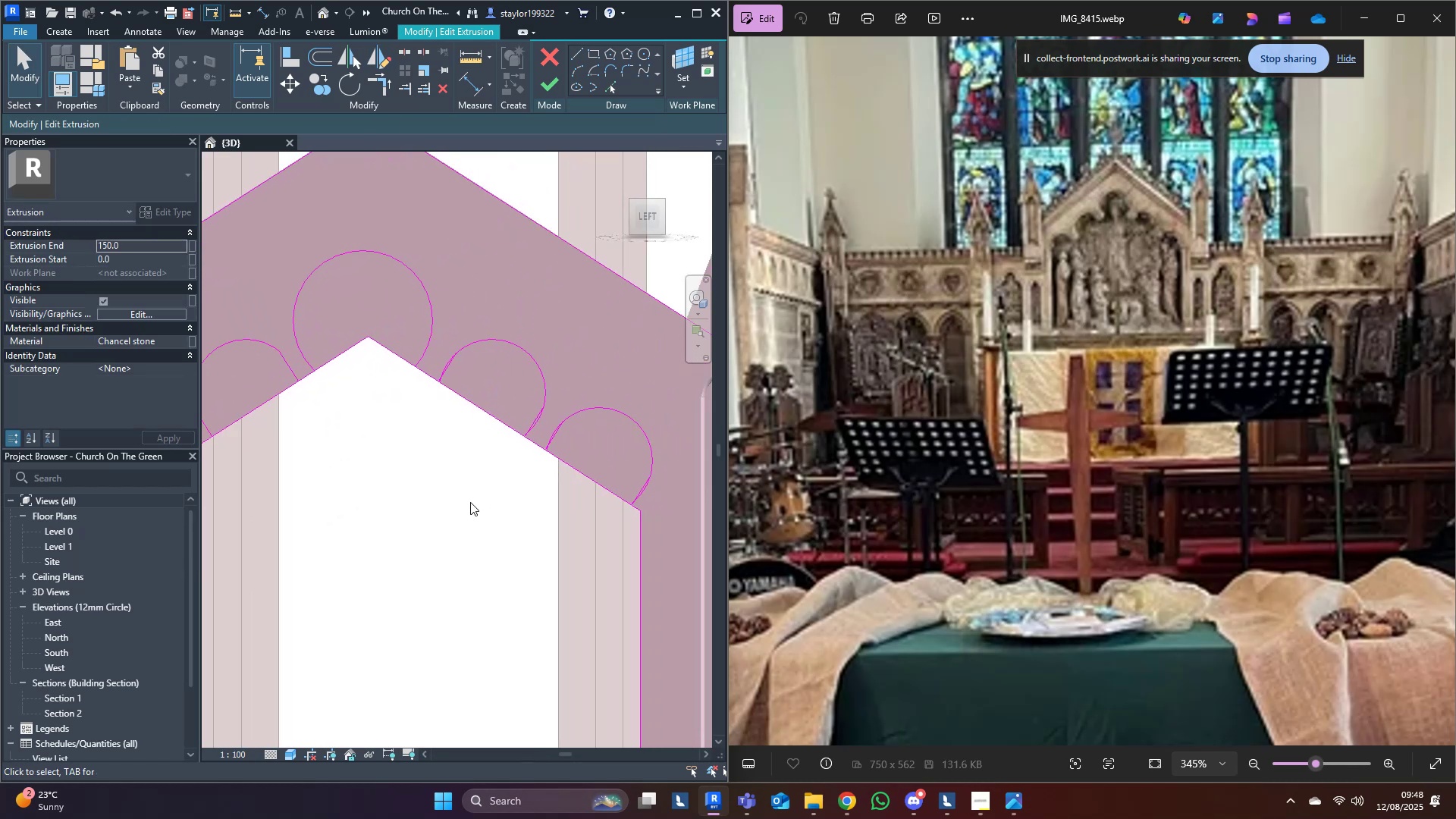 
scroll: coordinate [548, 442], scroll_direction: up, amount: 6.0
 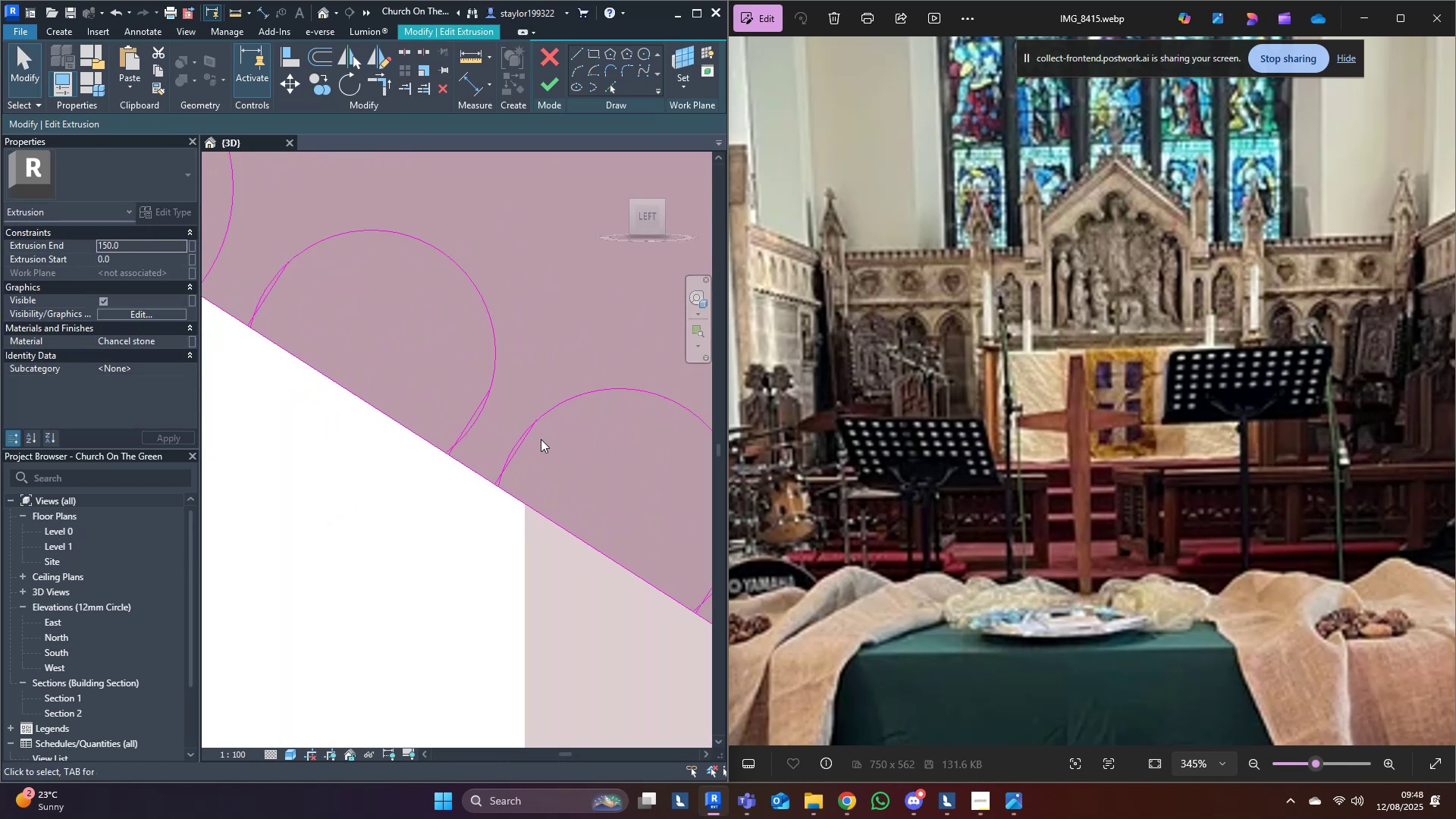 
key(R)
 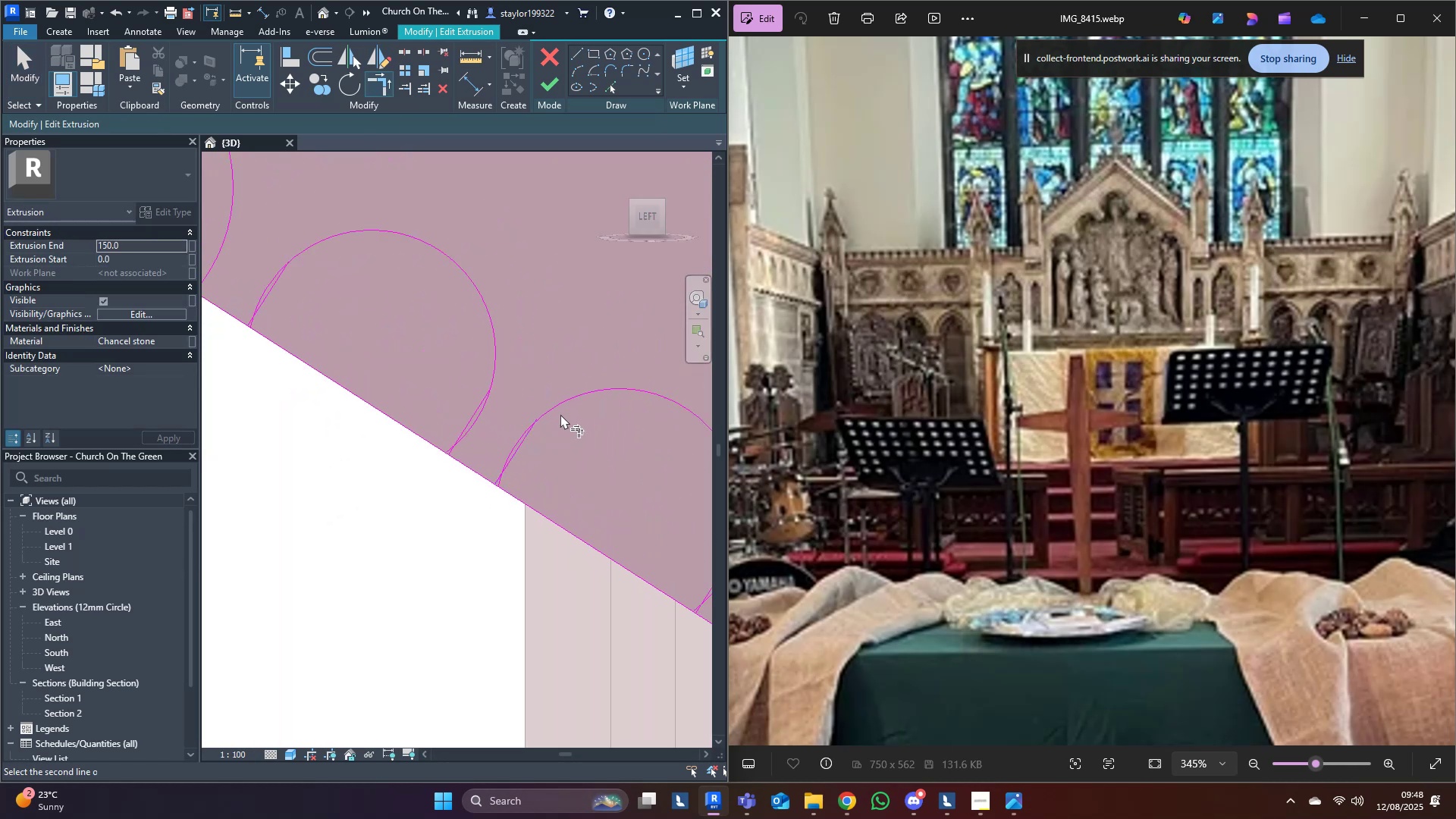 
double_click([563, 409])
 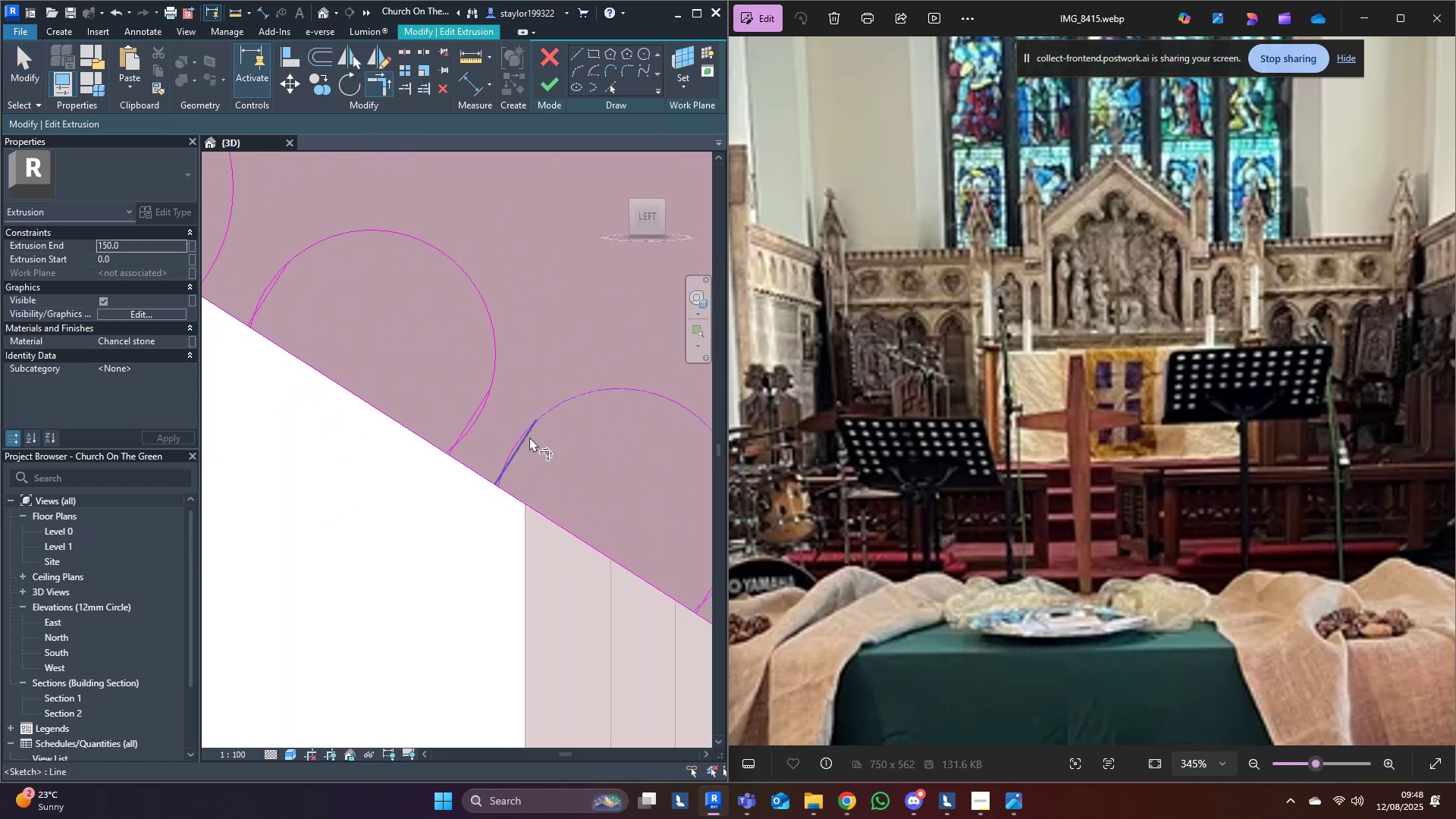 
left_click([529, 438])
 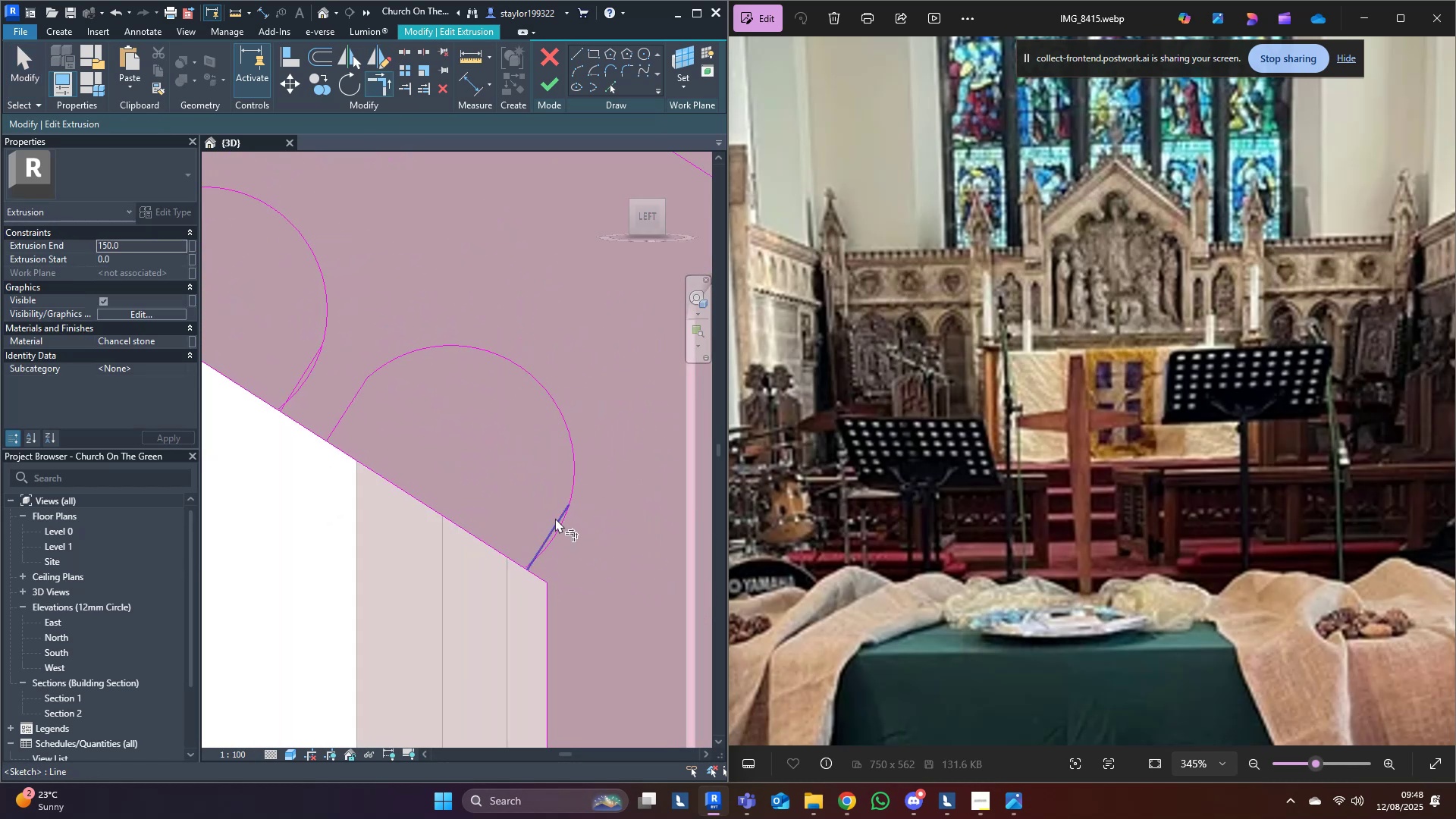 
double_click([570, 466])
 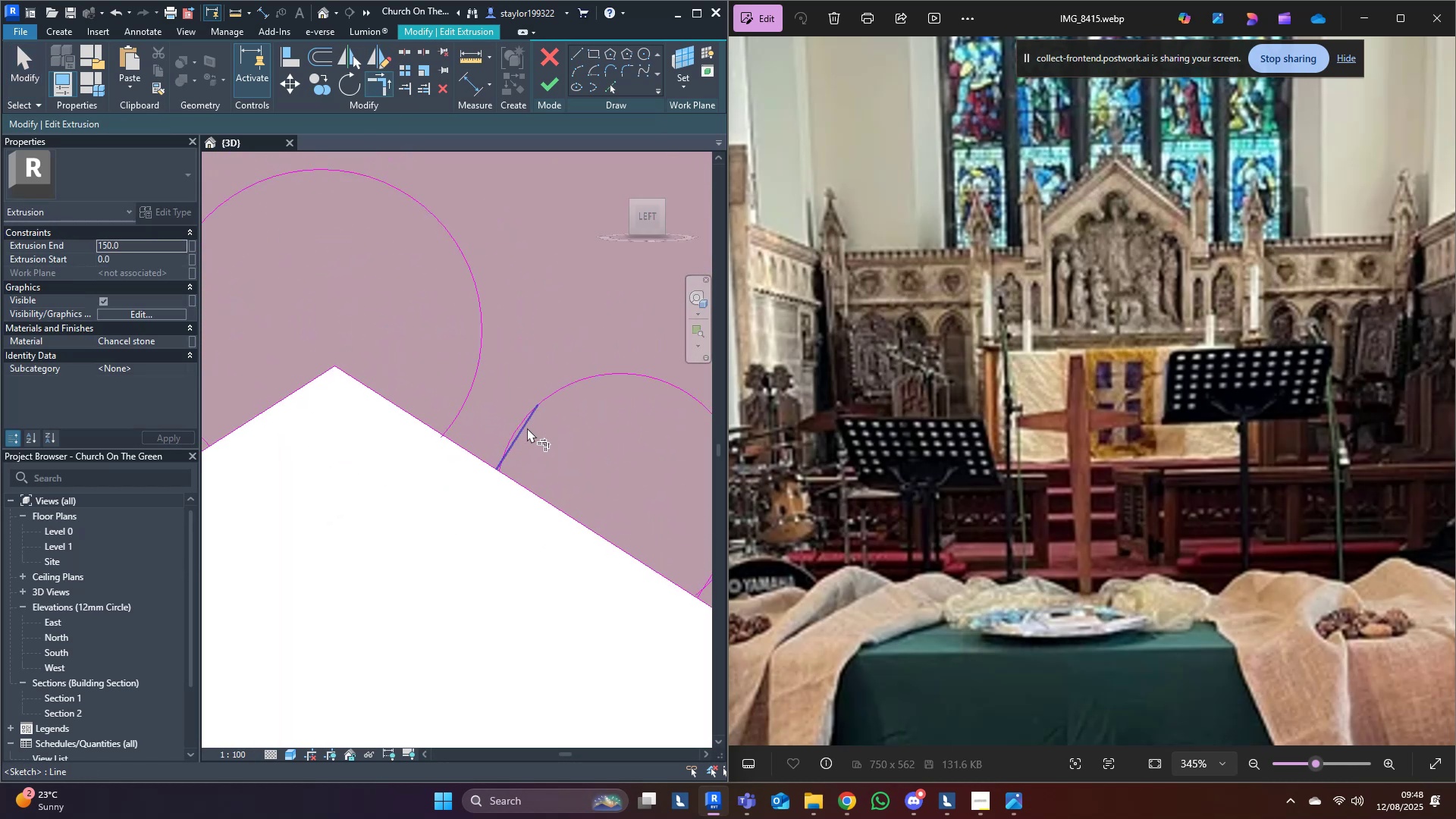 
double_click([563, 379])
 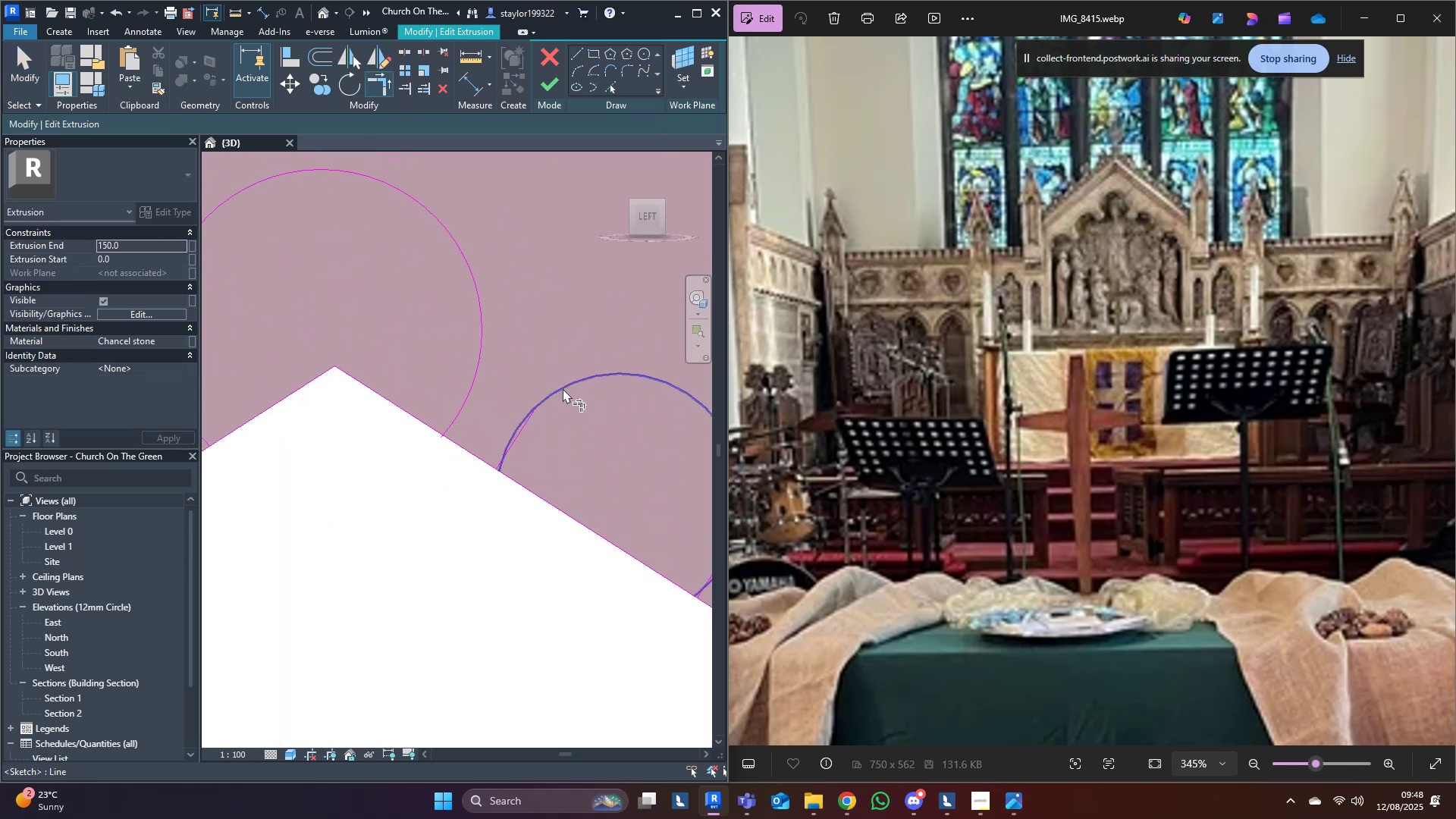 
triple_click([563, 388])
 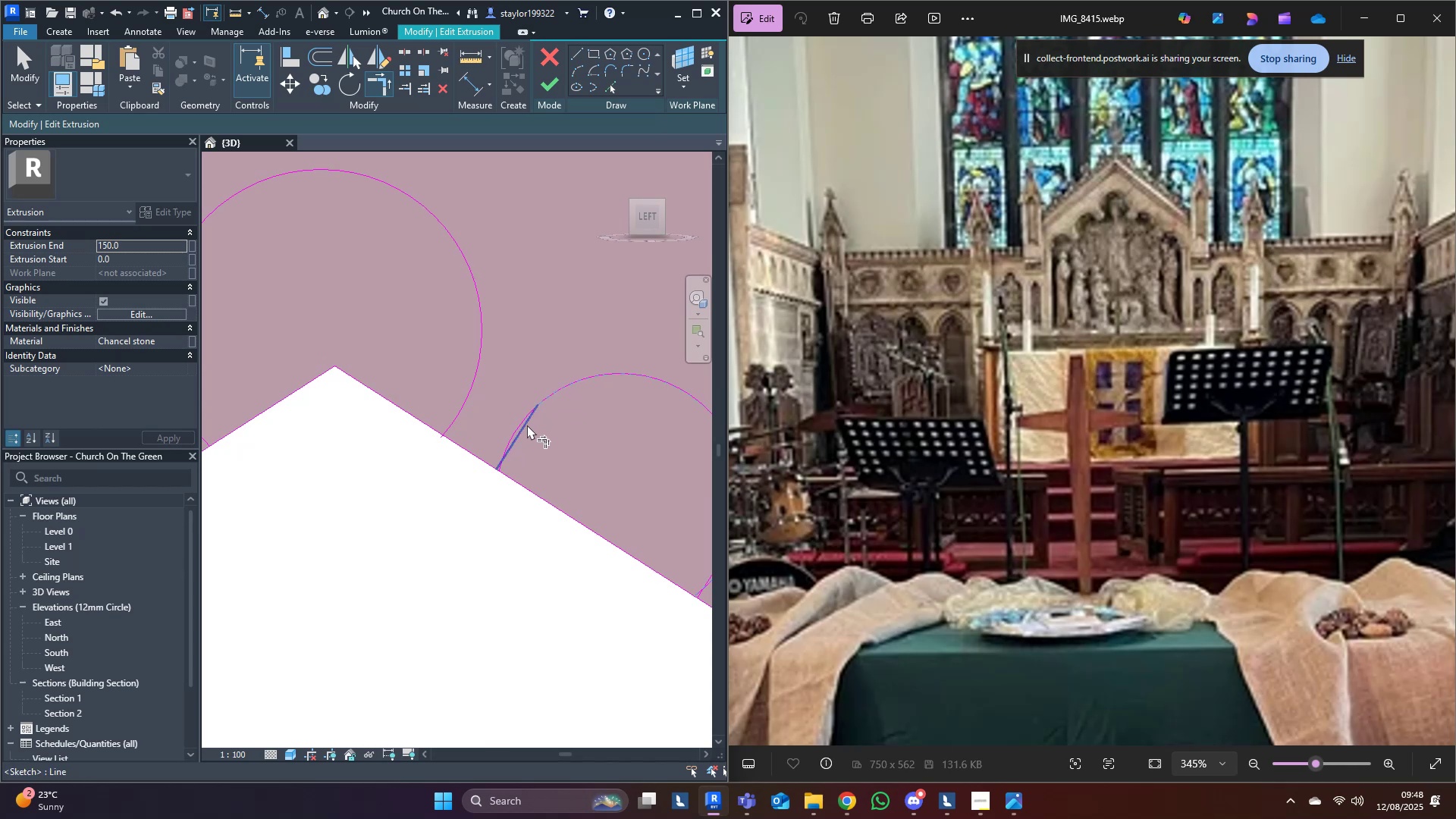 
triple_click([527, 425])
 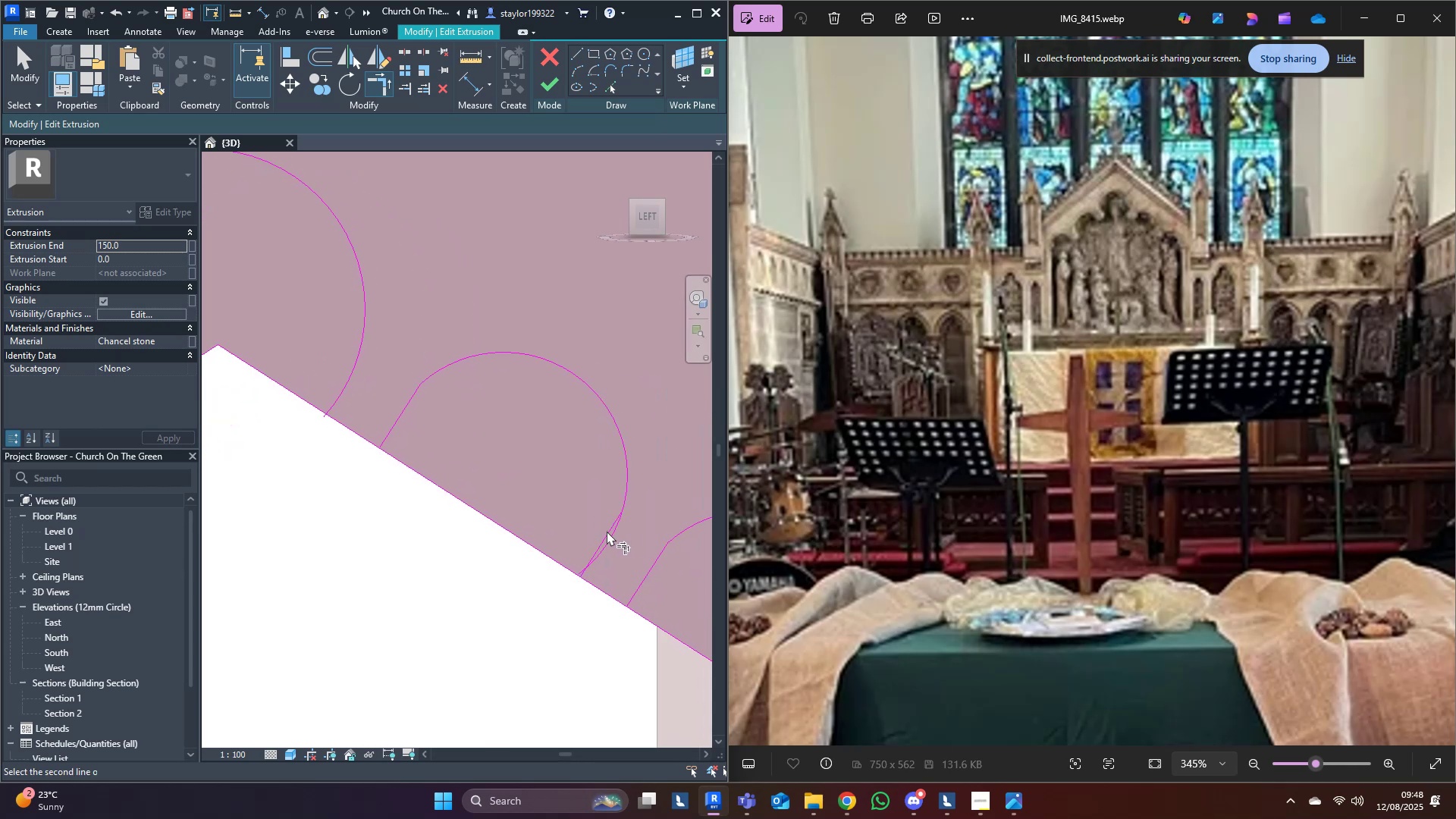 
double_click([629, 477])
 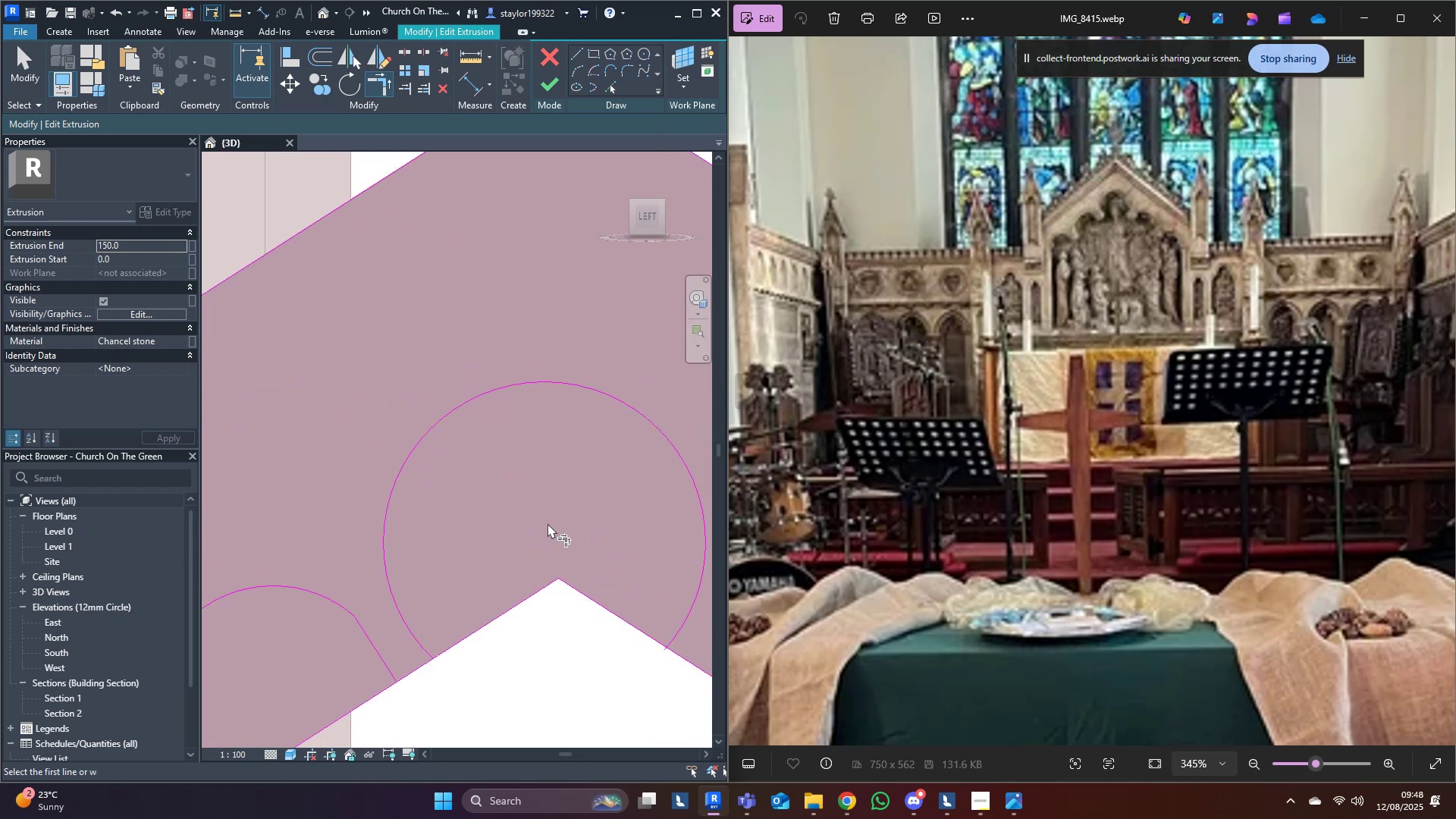 
scroll: coordinate [463, 566], scroll_direction: down, amount: 5.0
 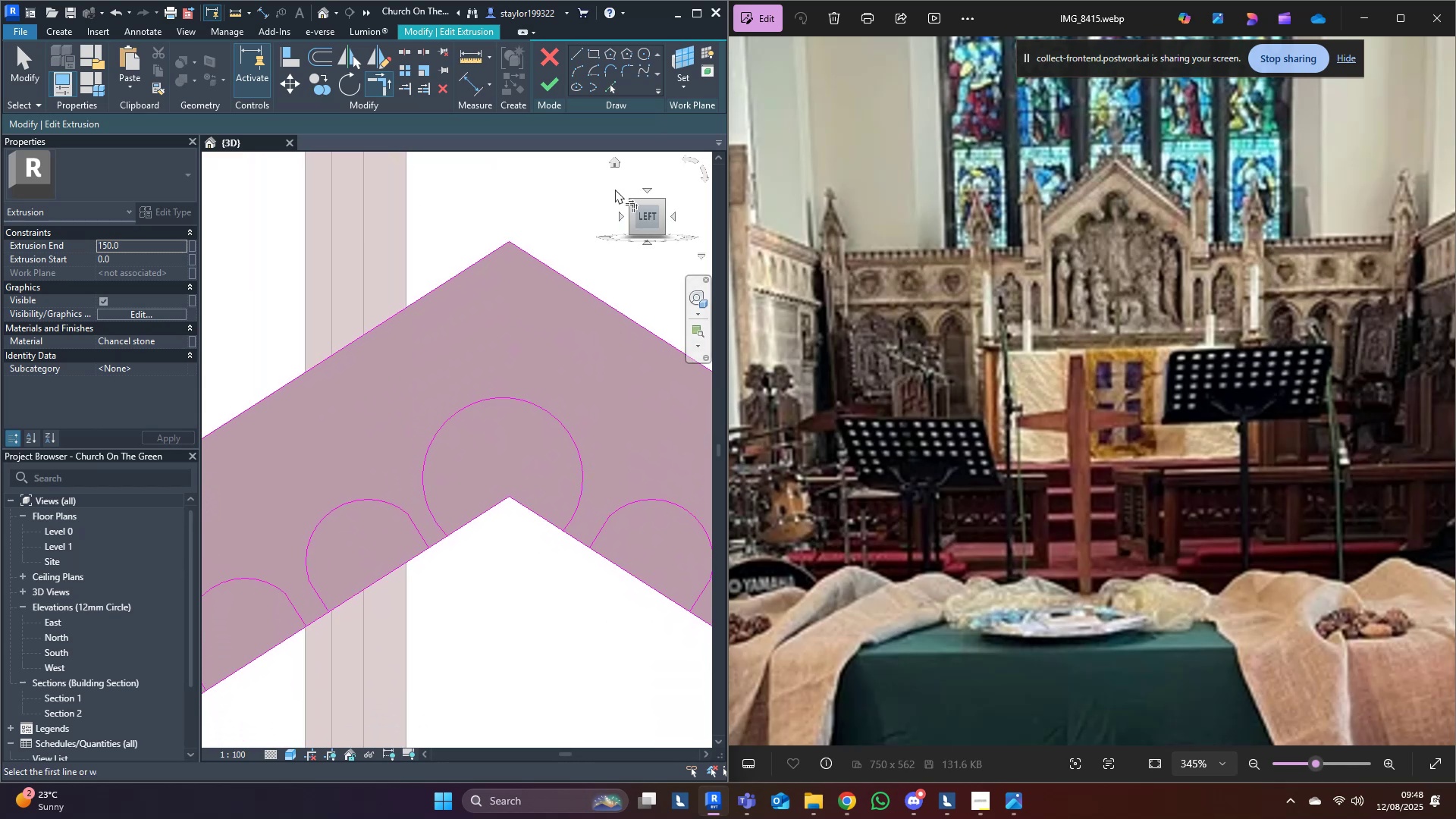 
left_click([579, 52])
 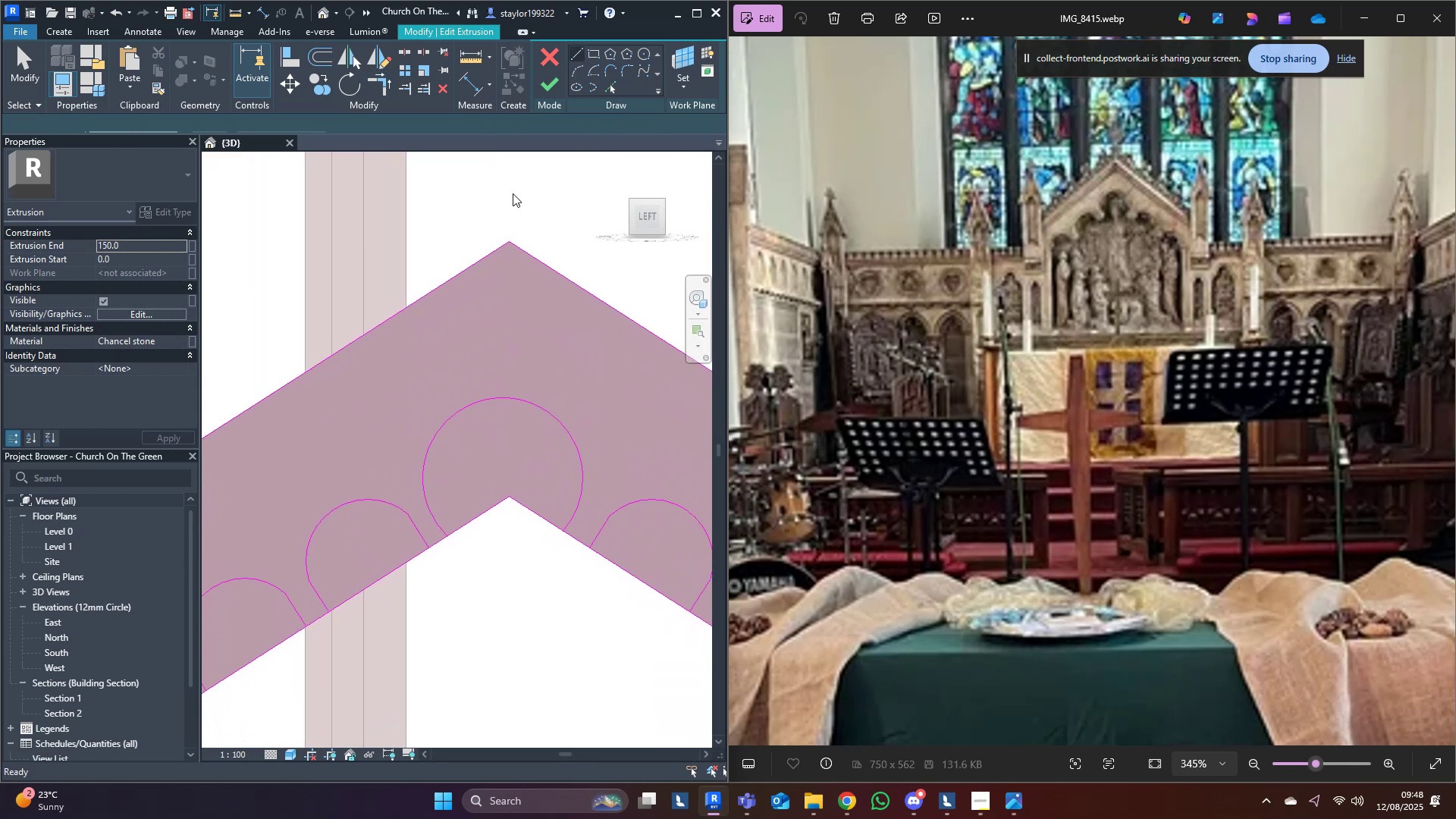 
scroll: coordinate [491, 537], scroll_direction: up, amount: 3.0
 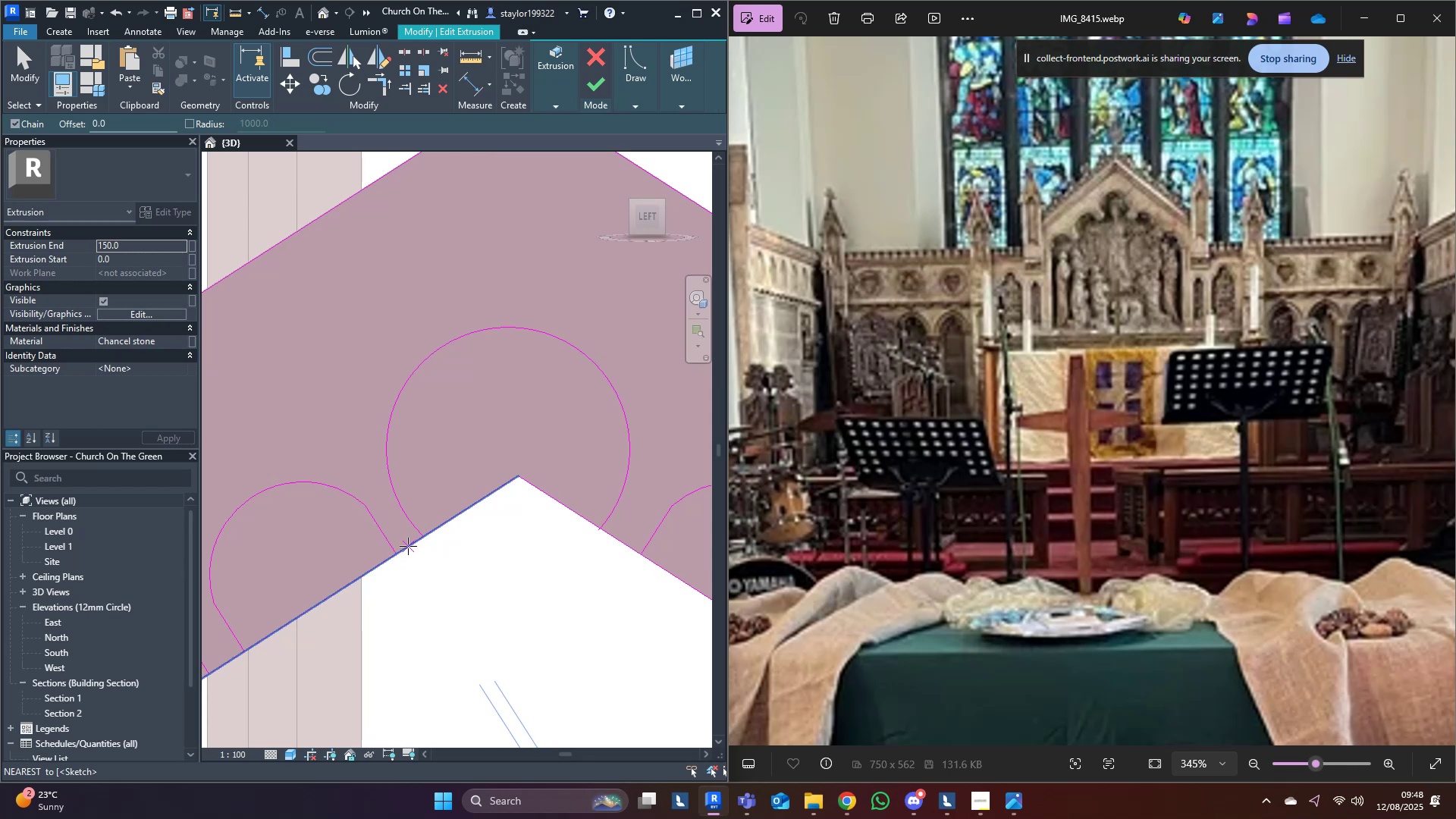 
wait(5.24)
 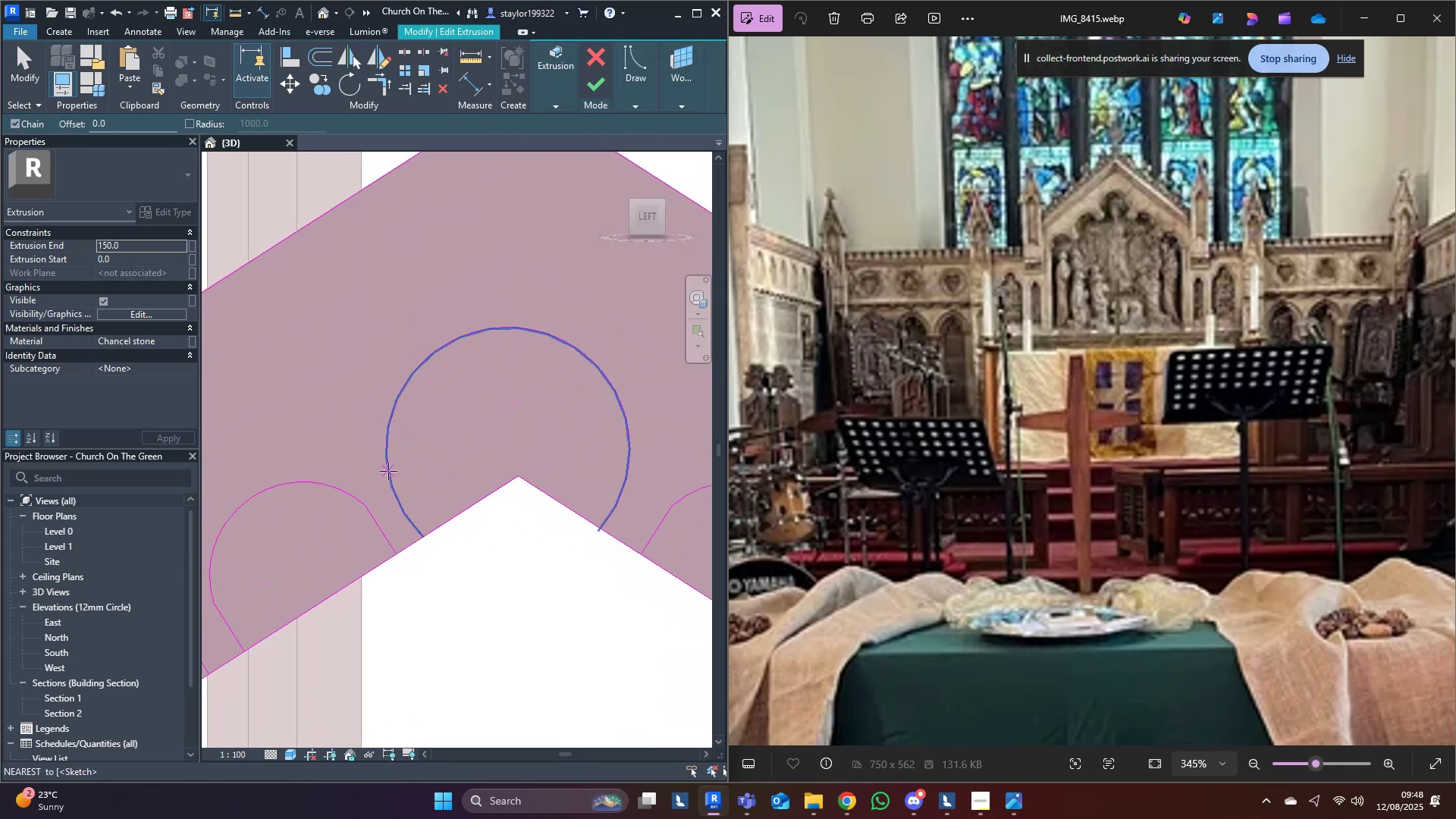 
left_click([407, 544])
 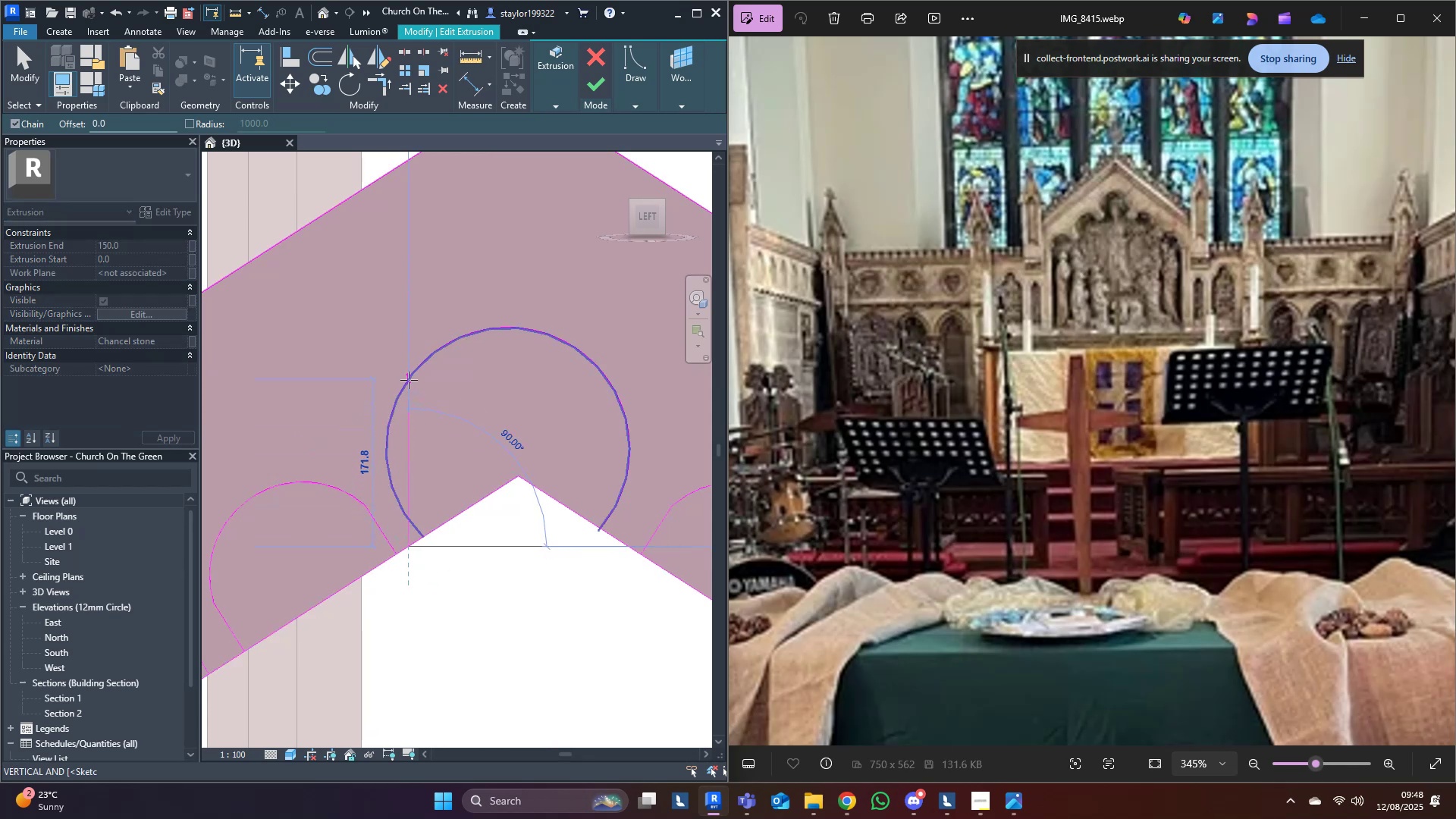 
left_click([409, 380])
 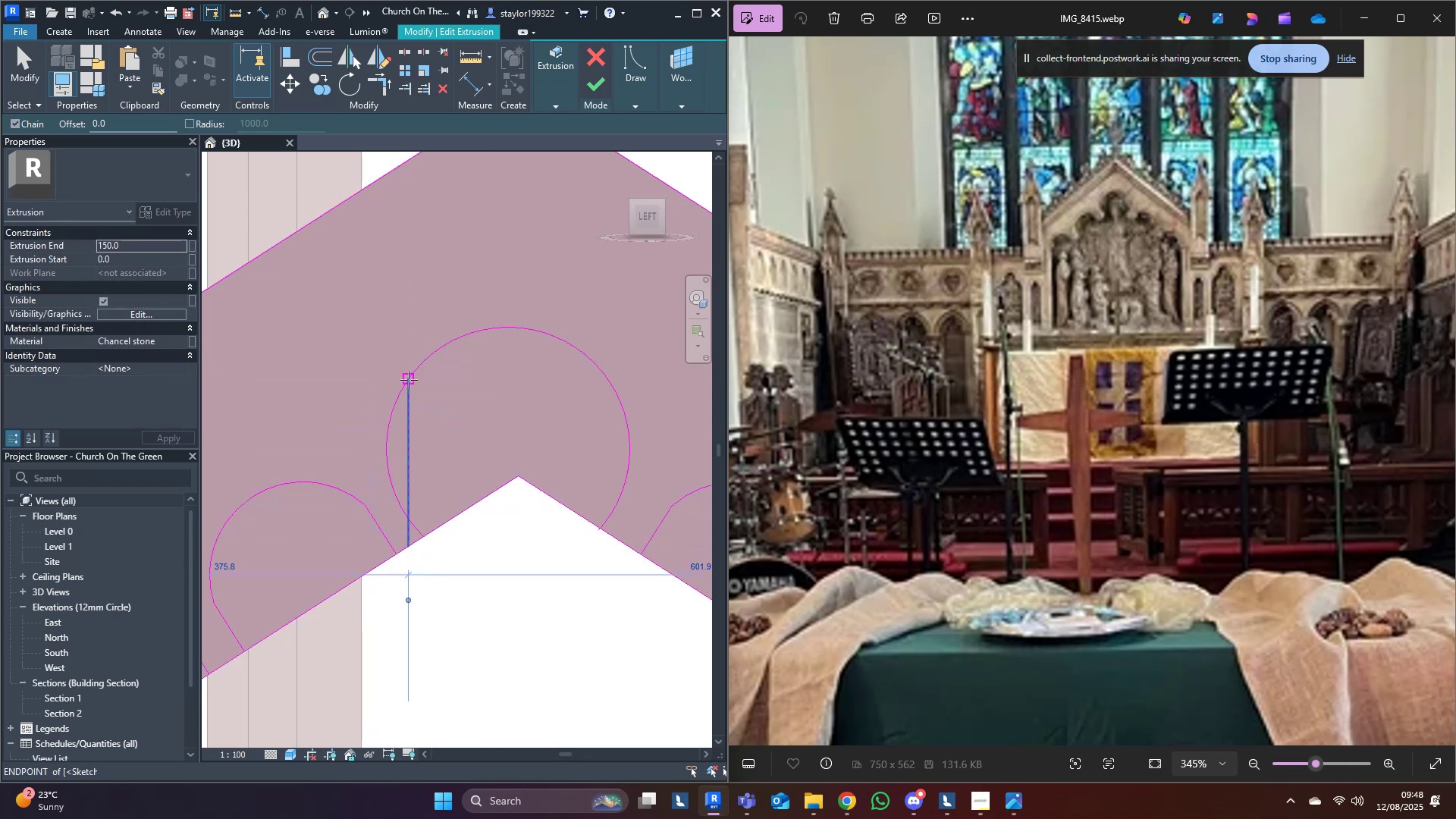 
key(Escape)
 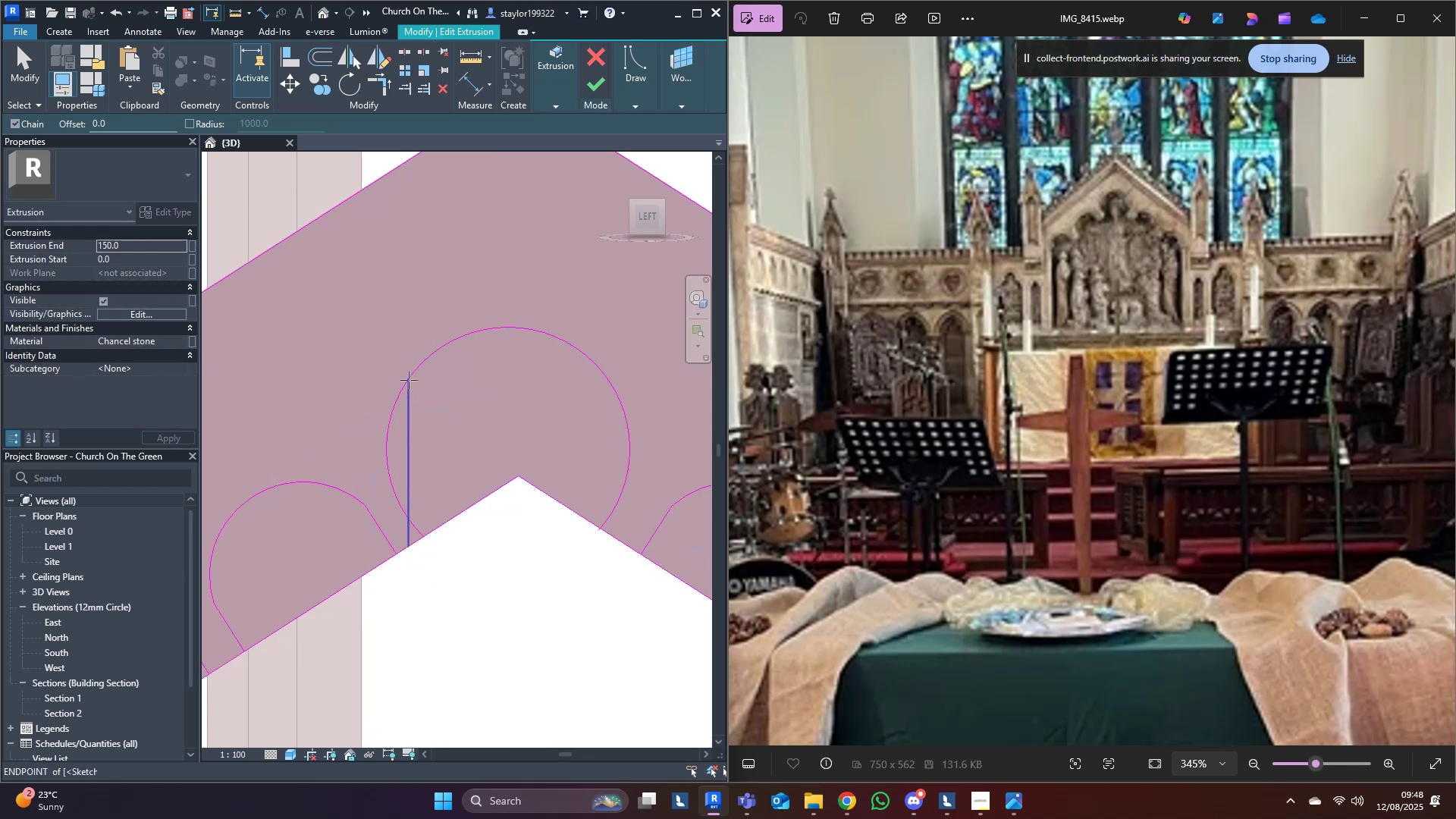 
key(T)
 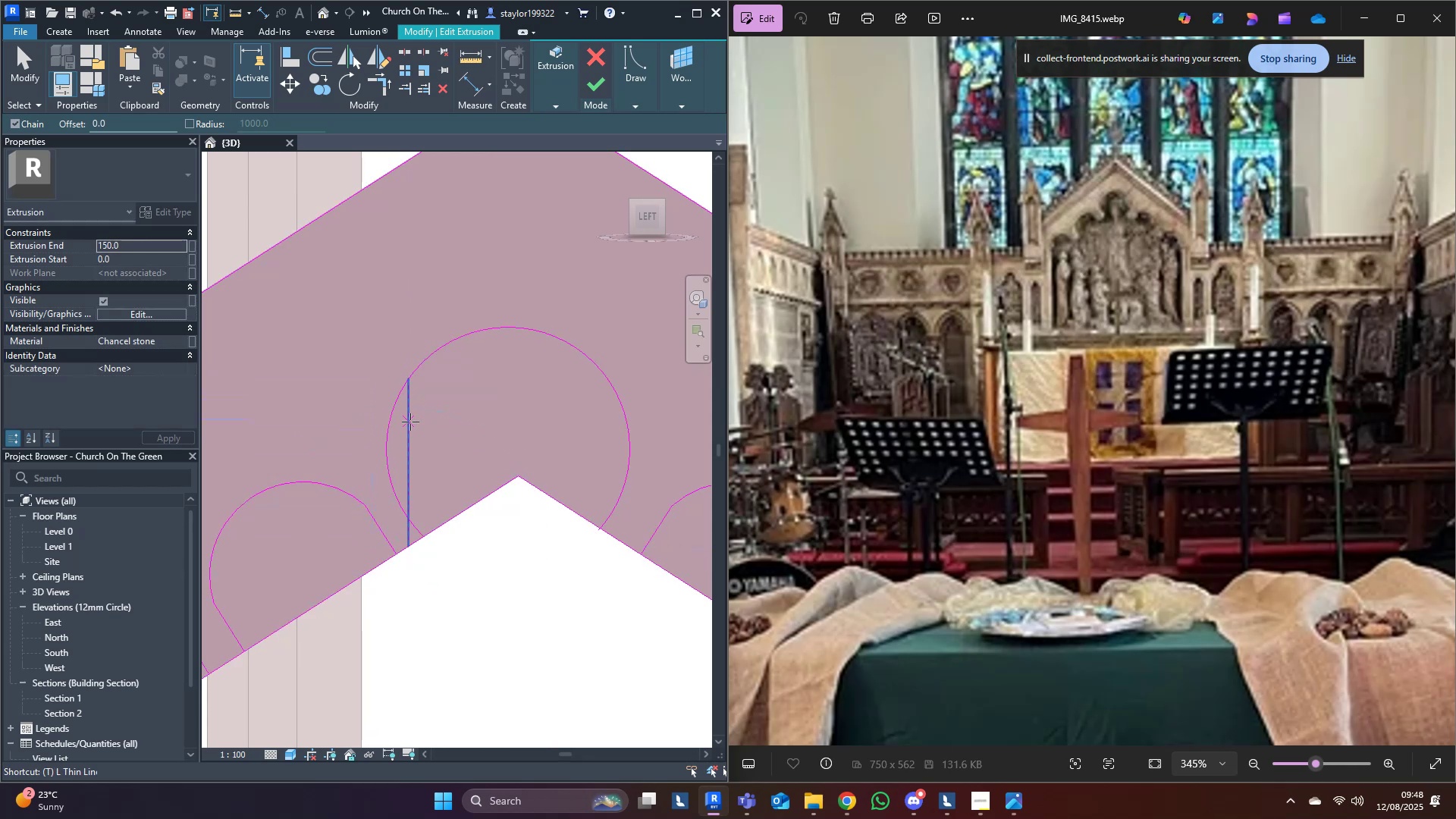 
hold_key(key=R, duration=6.17)
 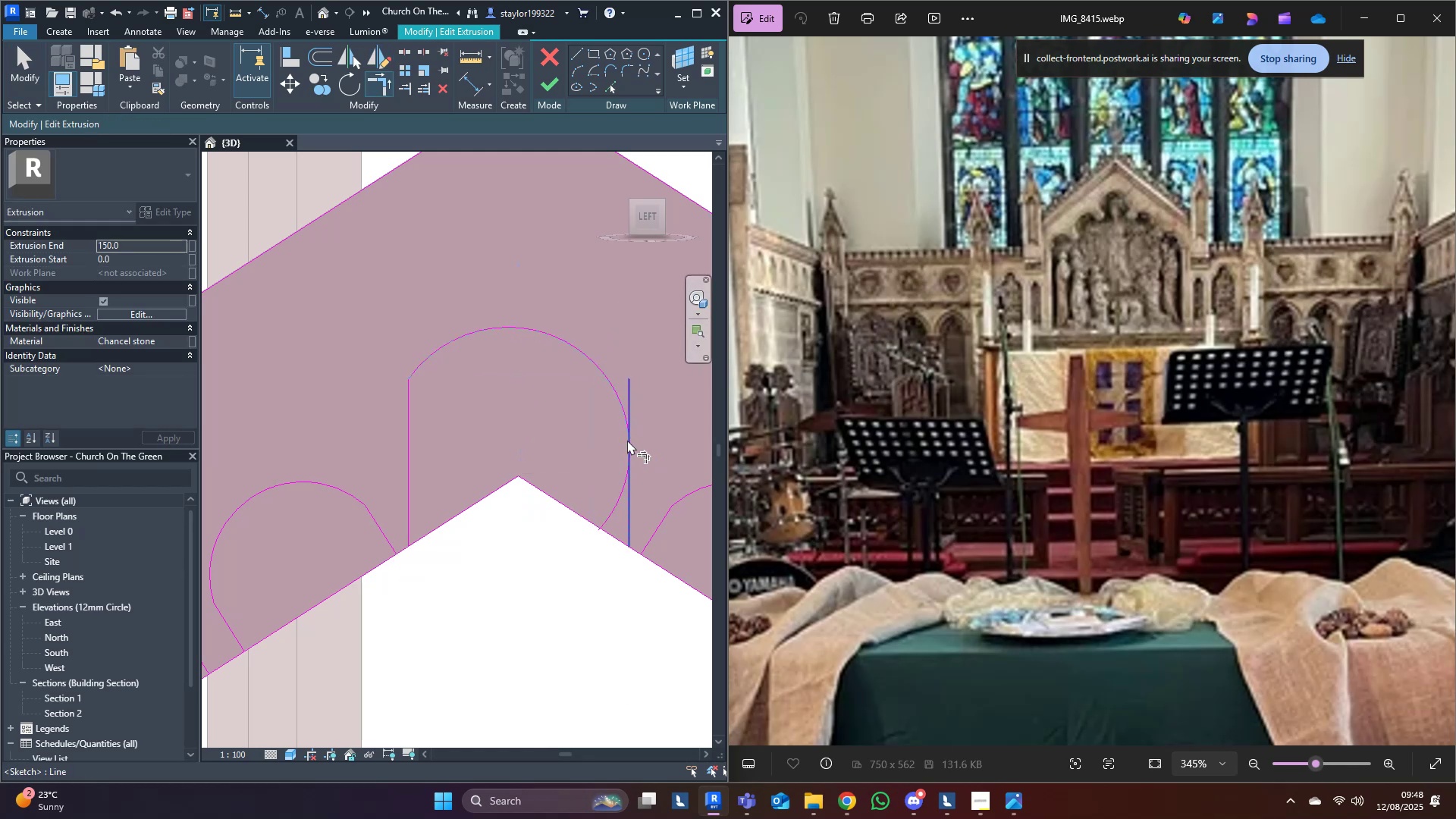 
left_click([410, 422])
 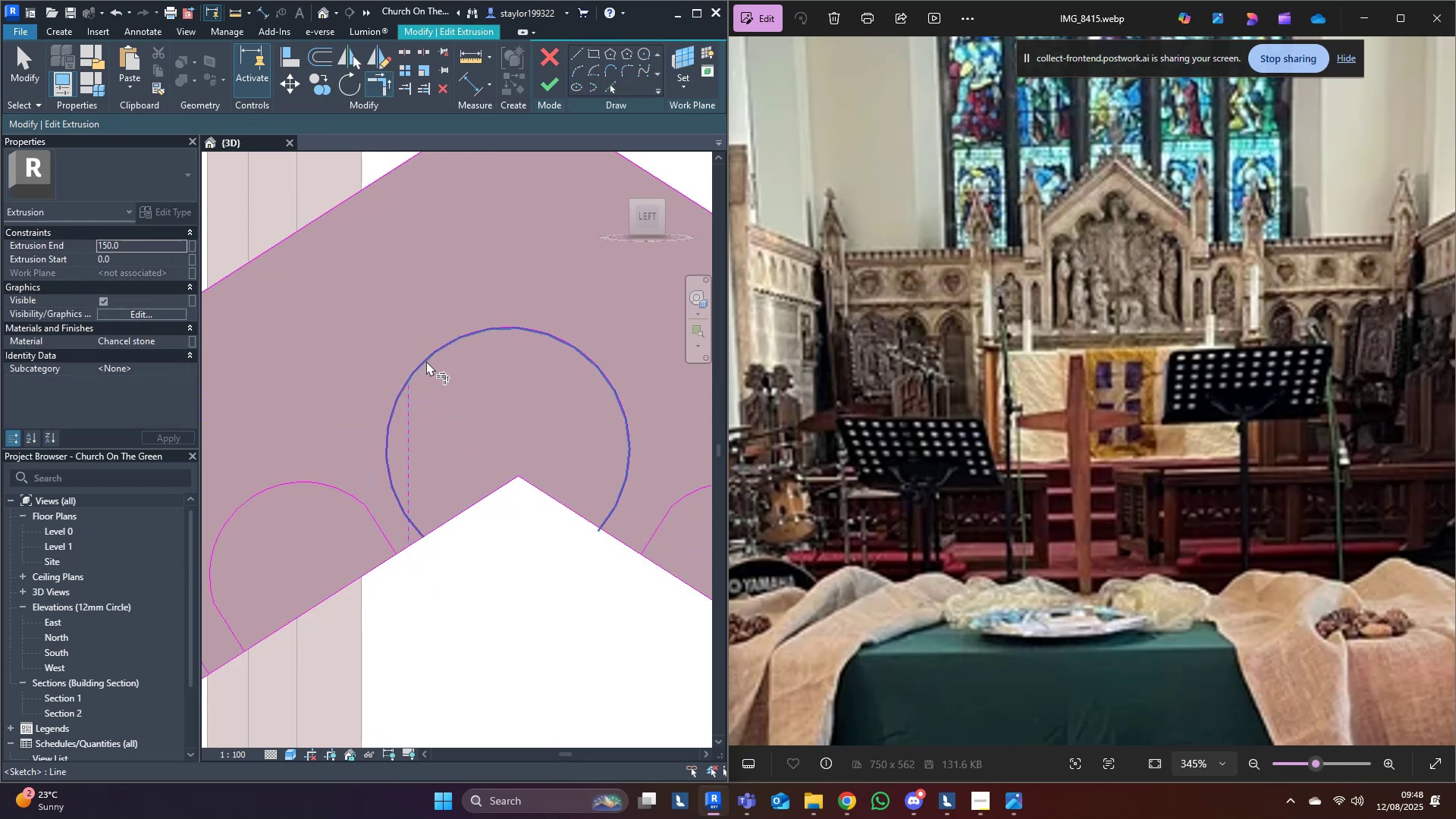 
left_click([426, 361])
 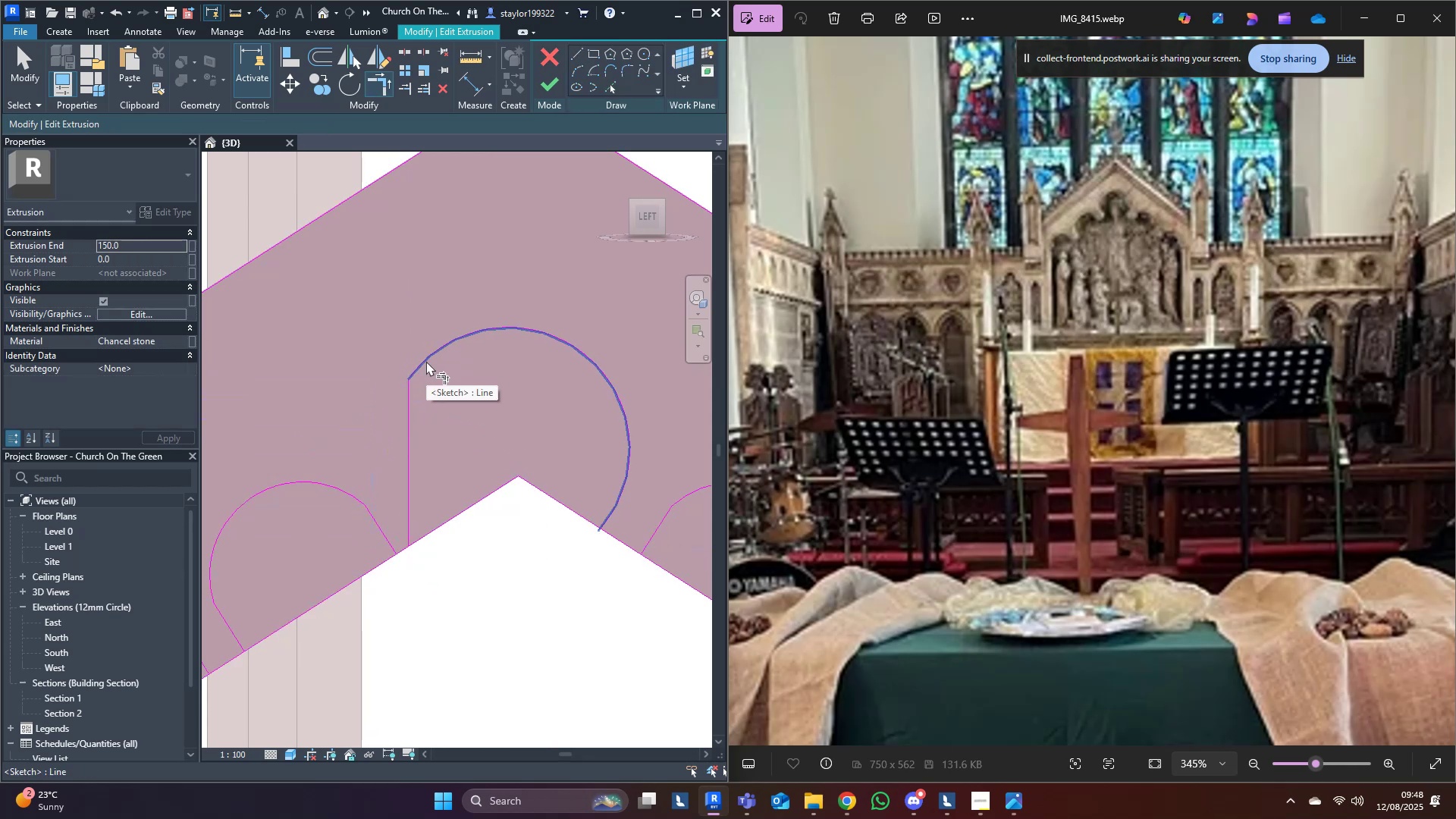 
type(mddm)
 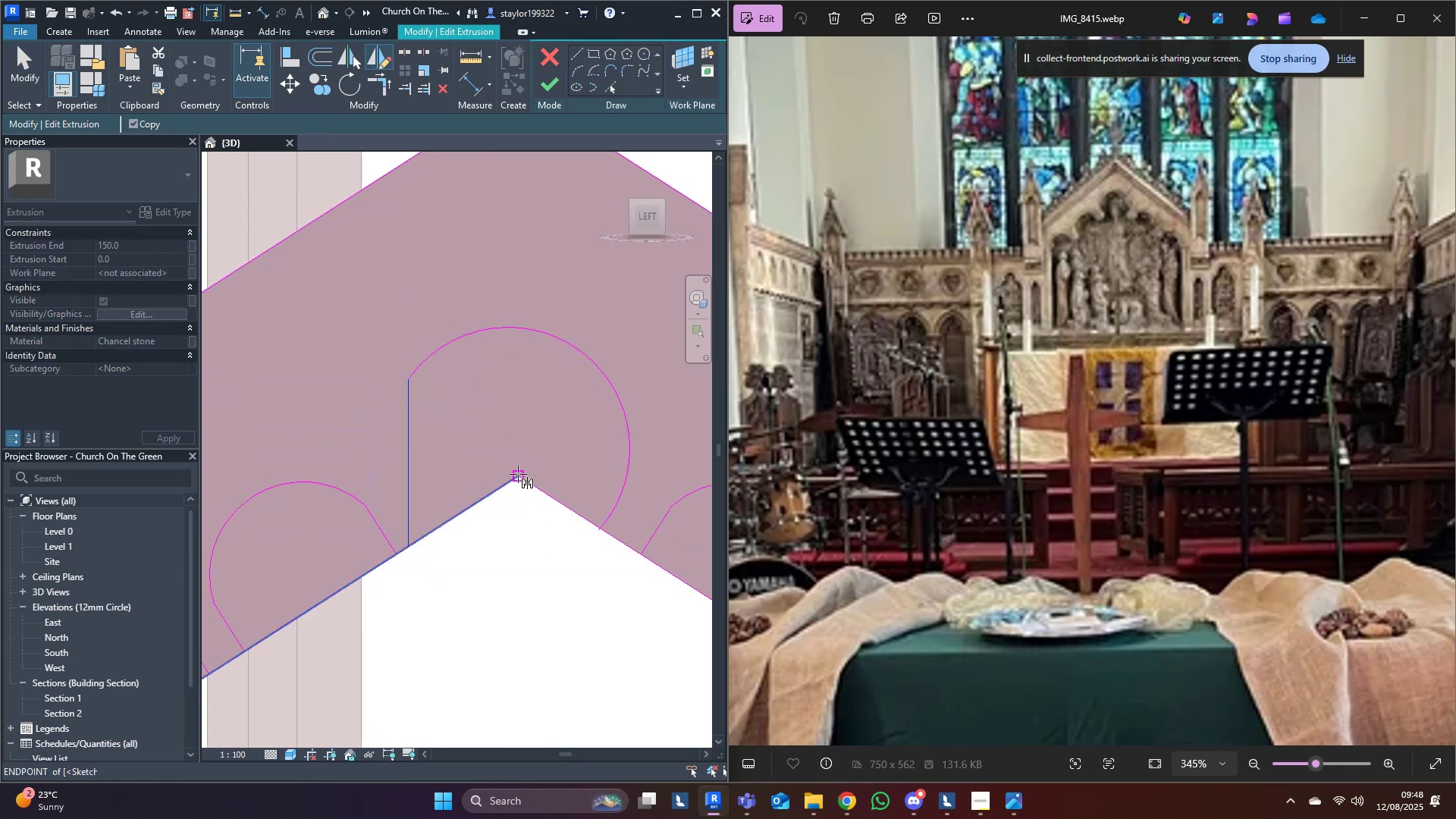 
left_click([518, 478])
 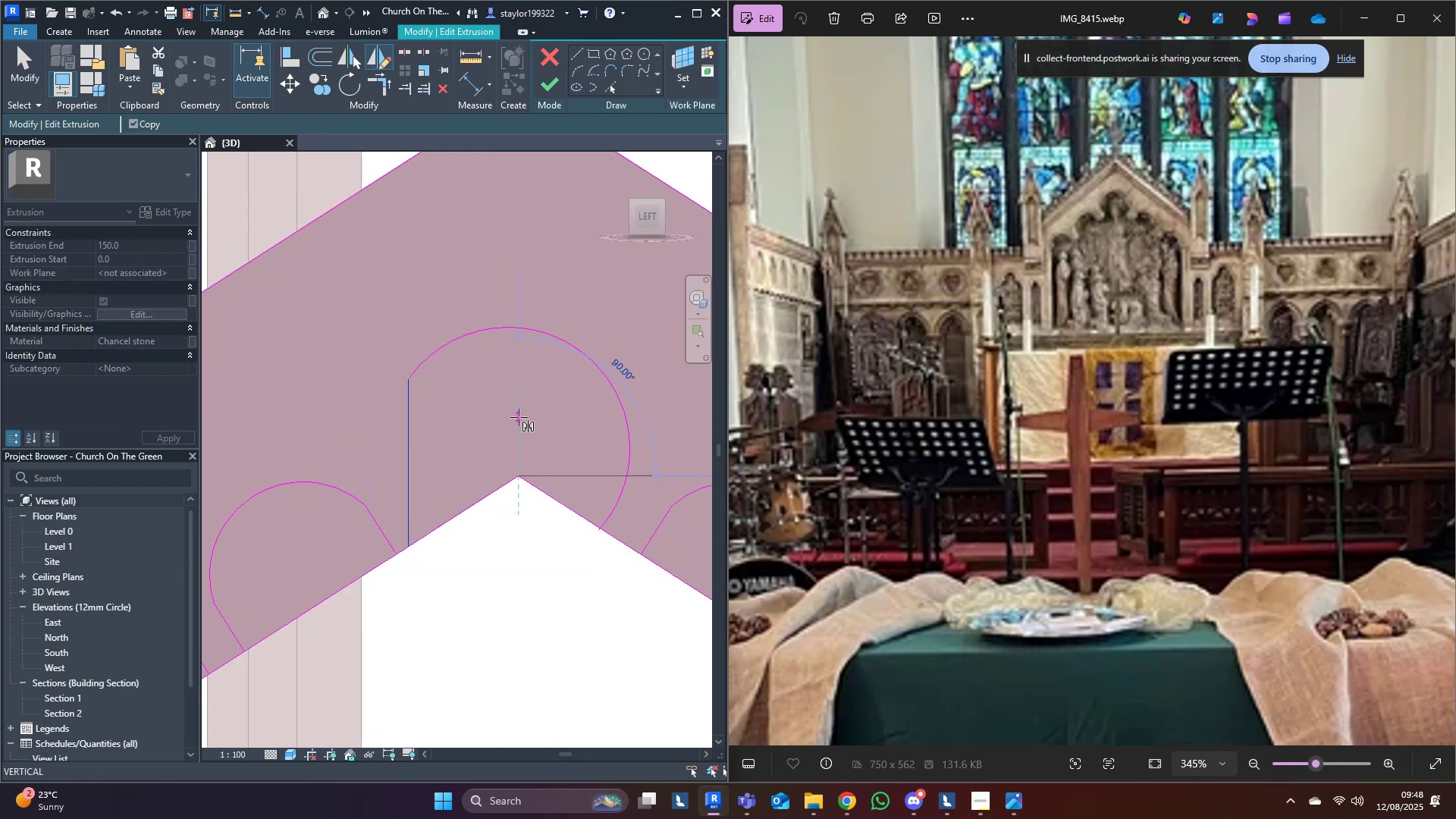 
left_click([519, 417])
 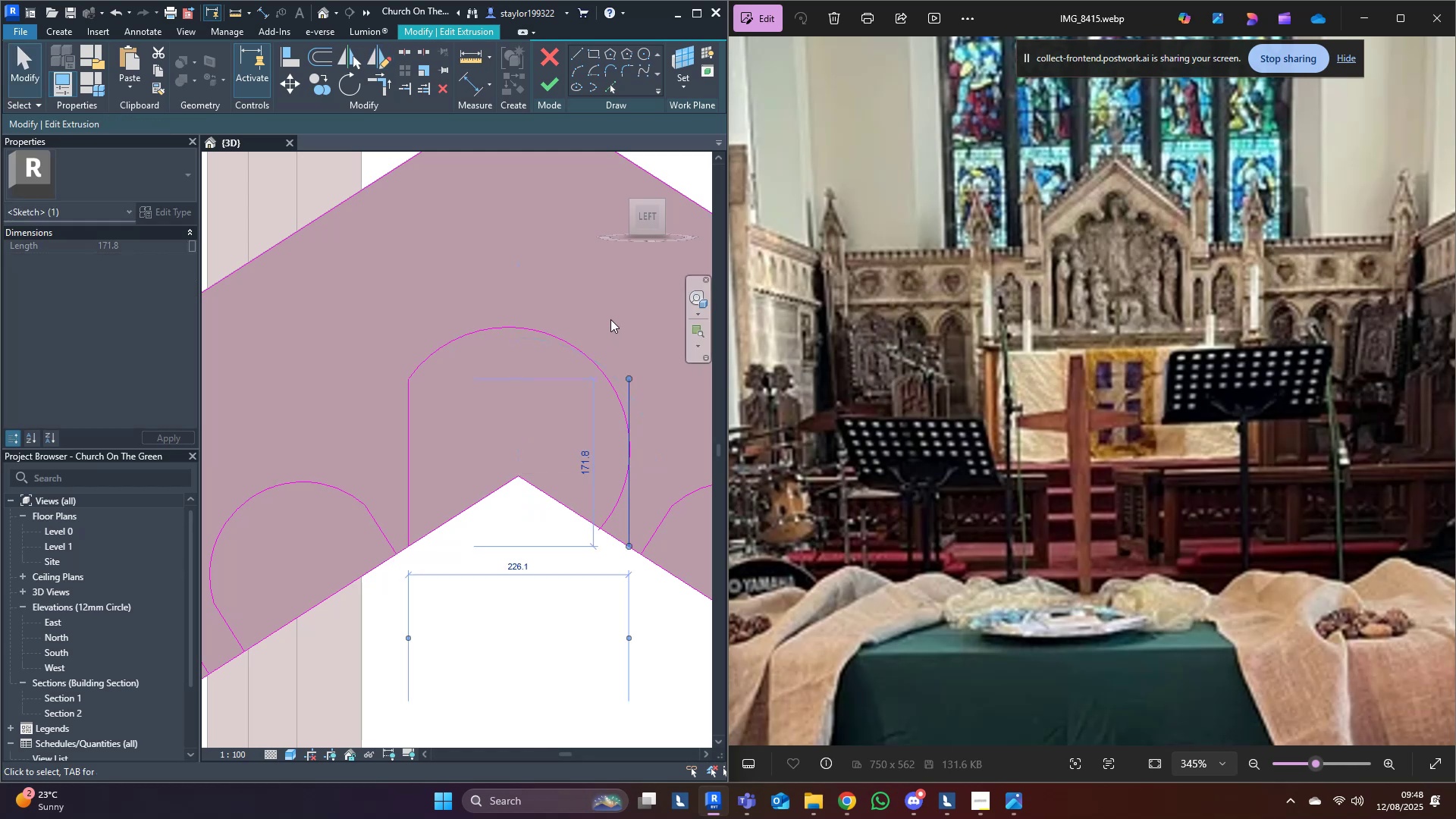 
left_click([621, 297])
 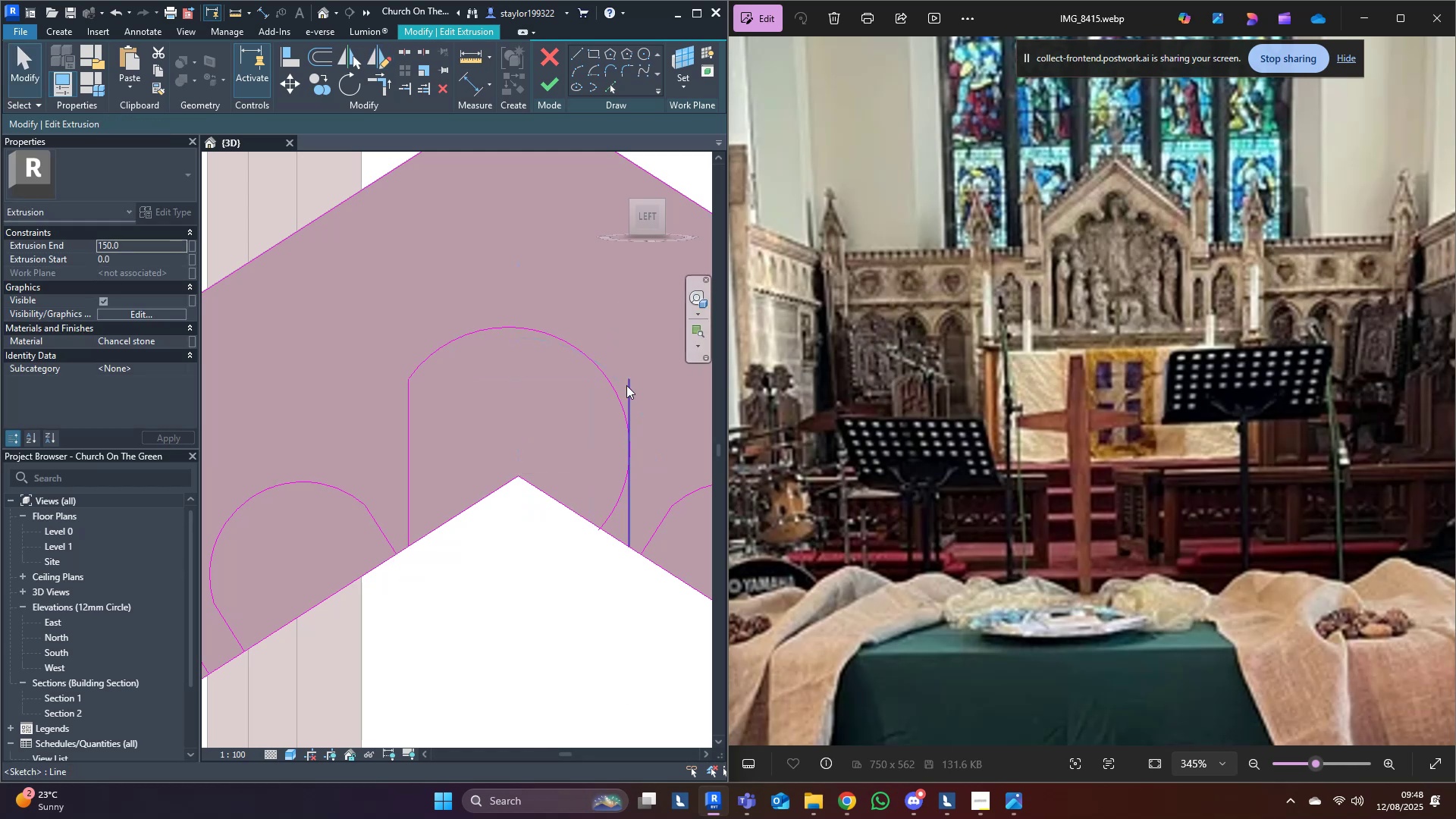 
key(T)
 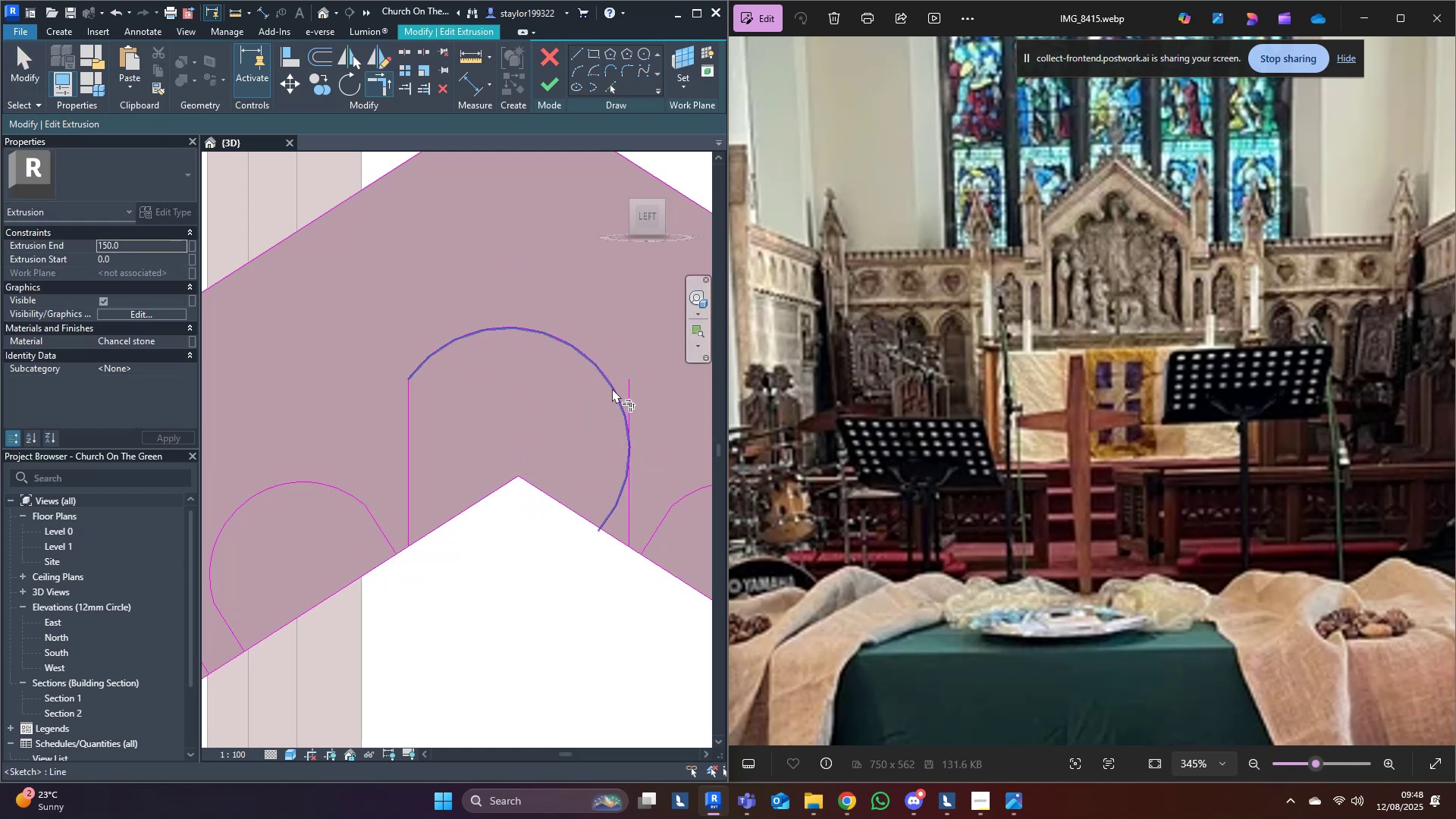 
left_click([612, 388])
 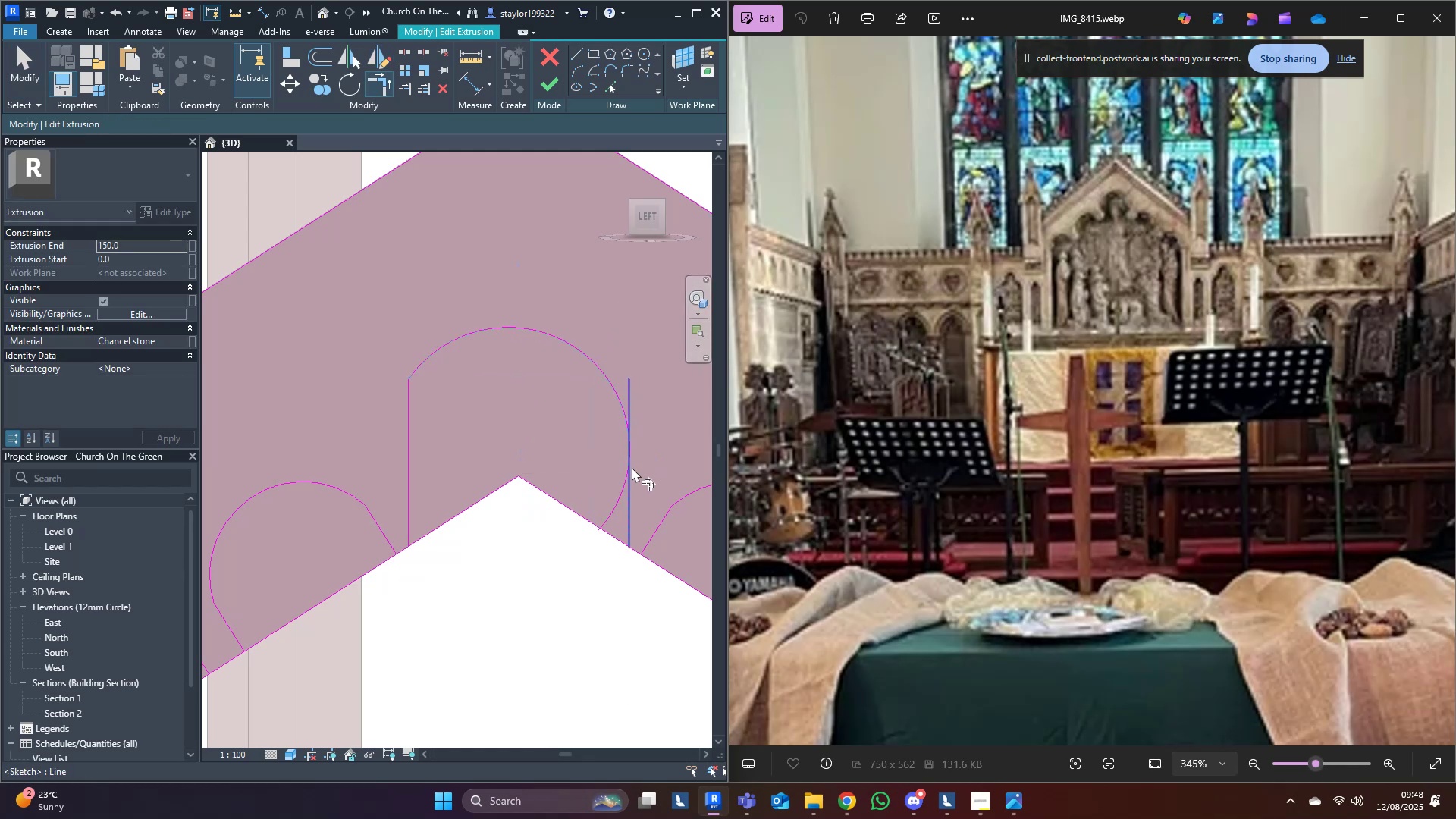 
left_click([632, 467])
 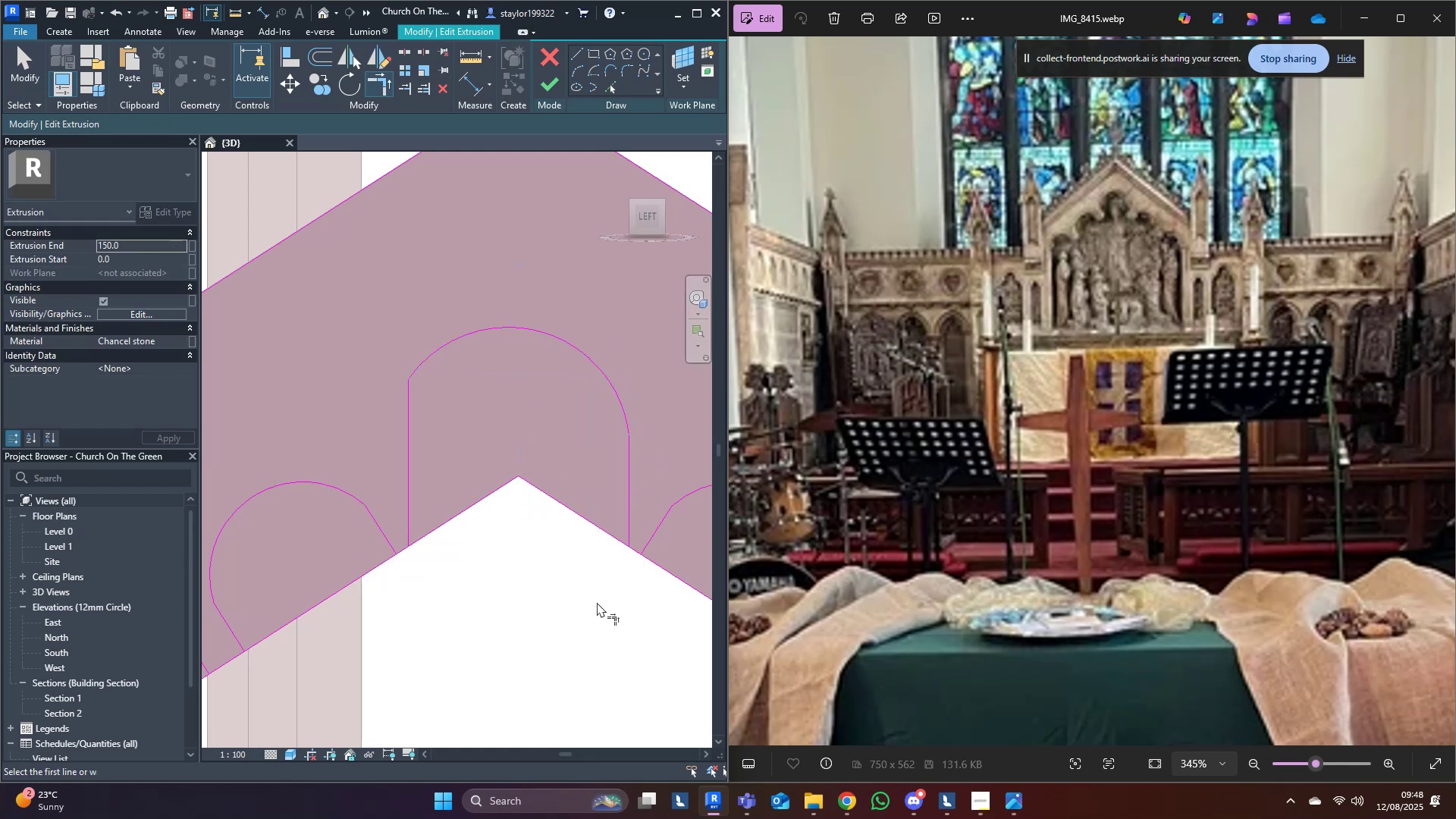 
hold_key(key=ControlLeft, duration=1.42)
 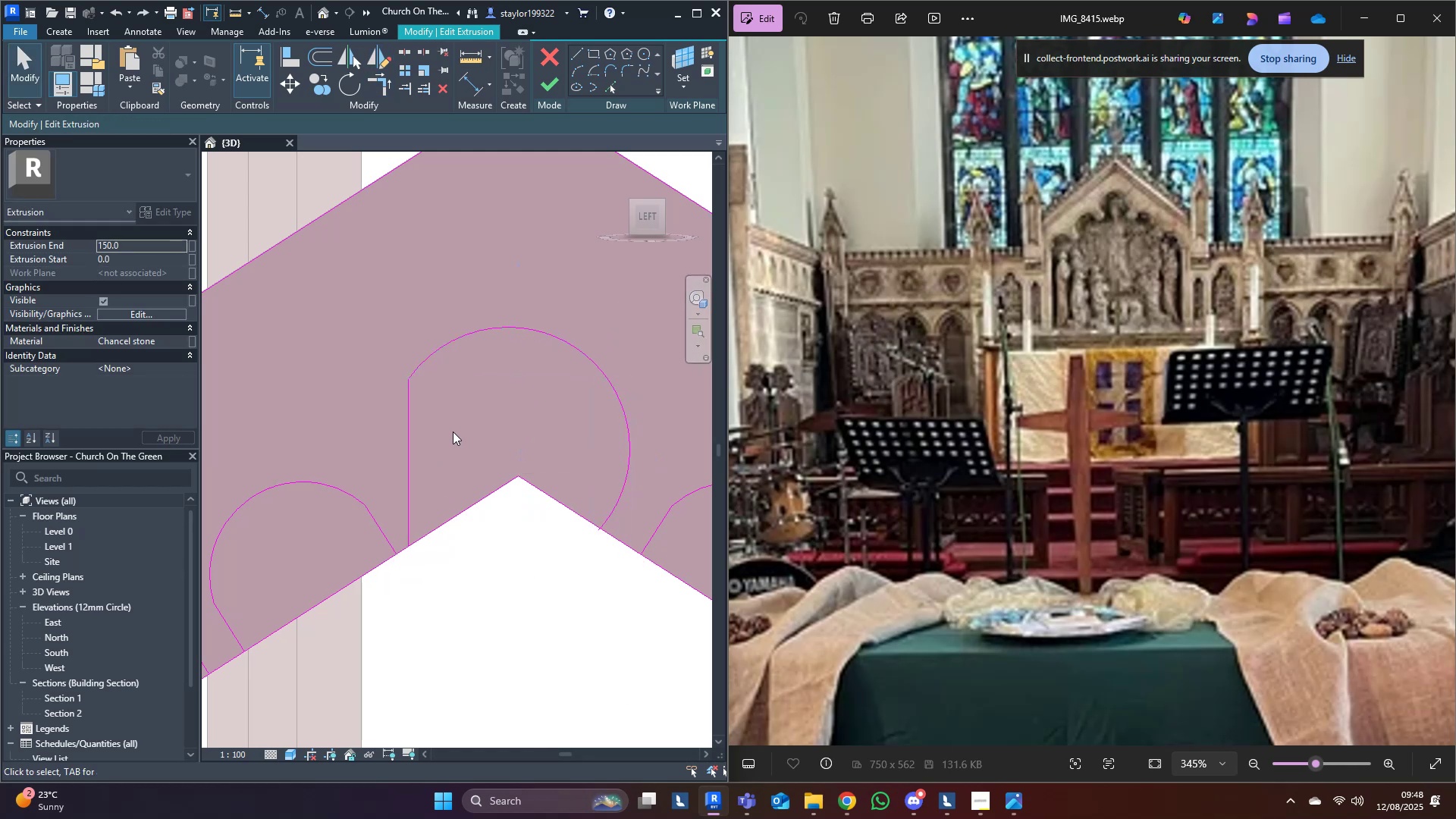 
hold_key(key=Z, duration=0.64)
 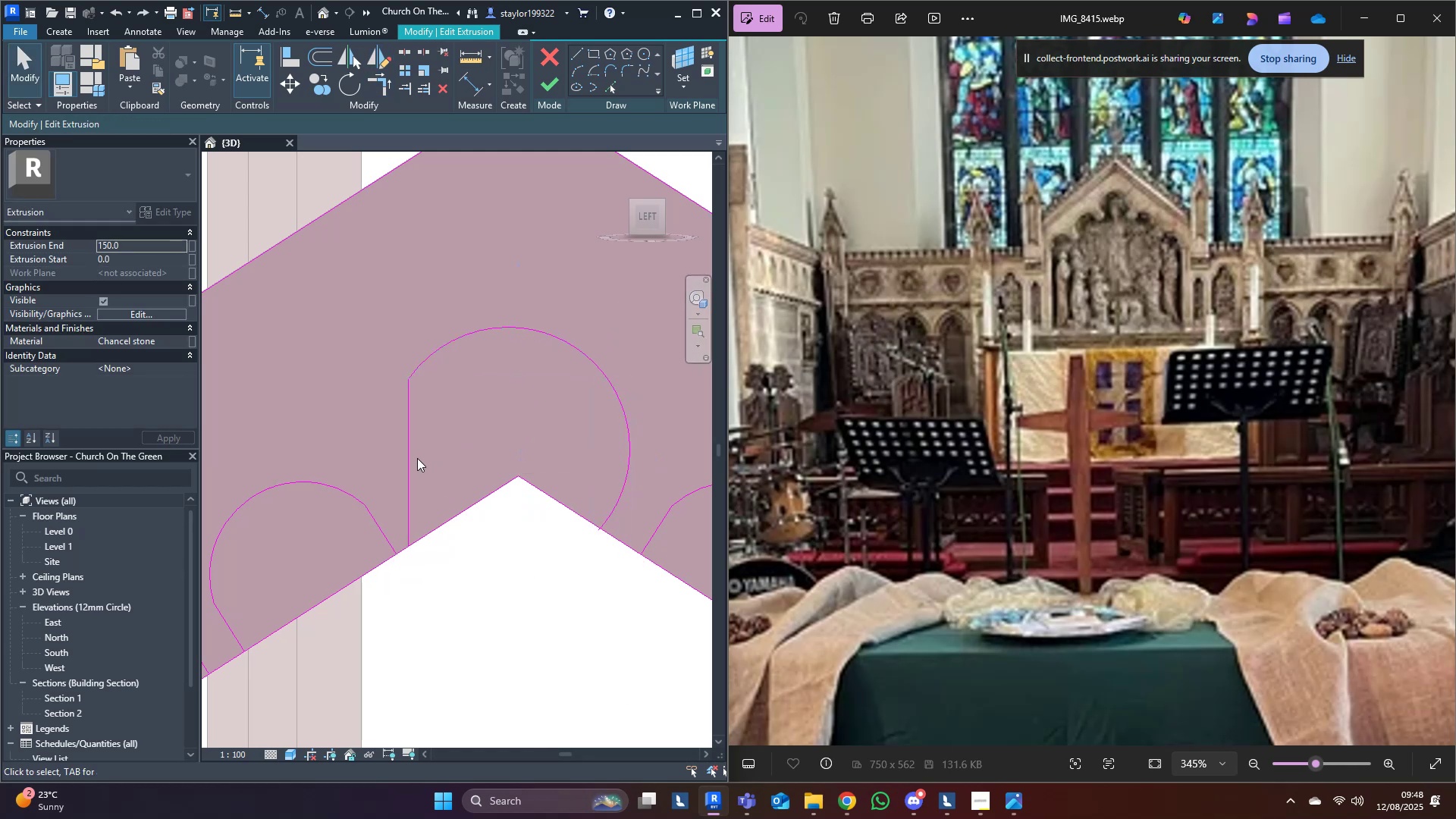 
left_click([409, 456])
 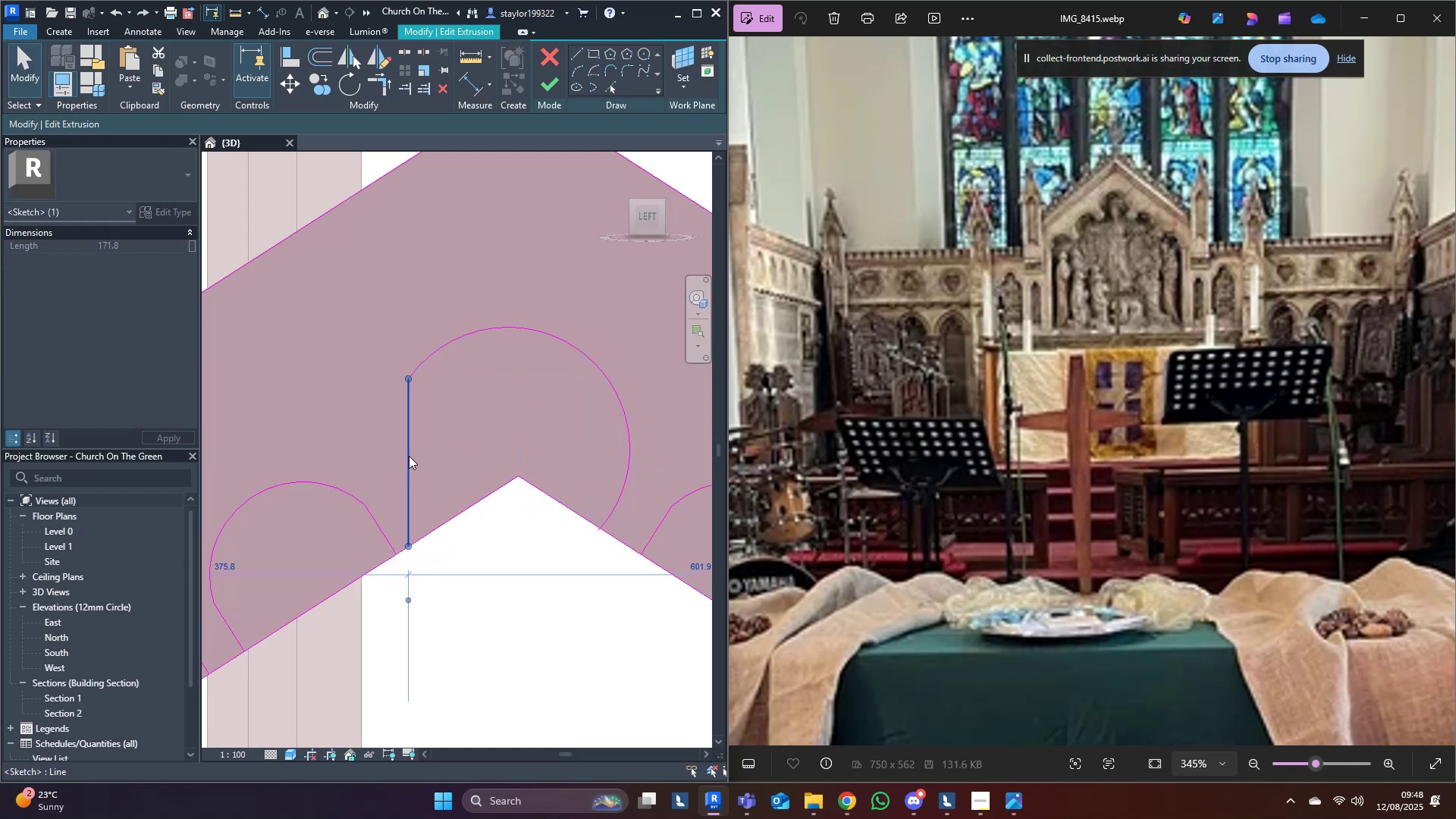 
key(ArrowLeft)
 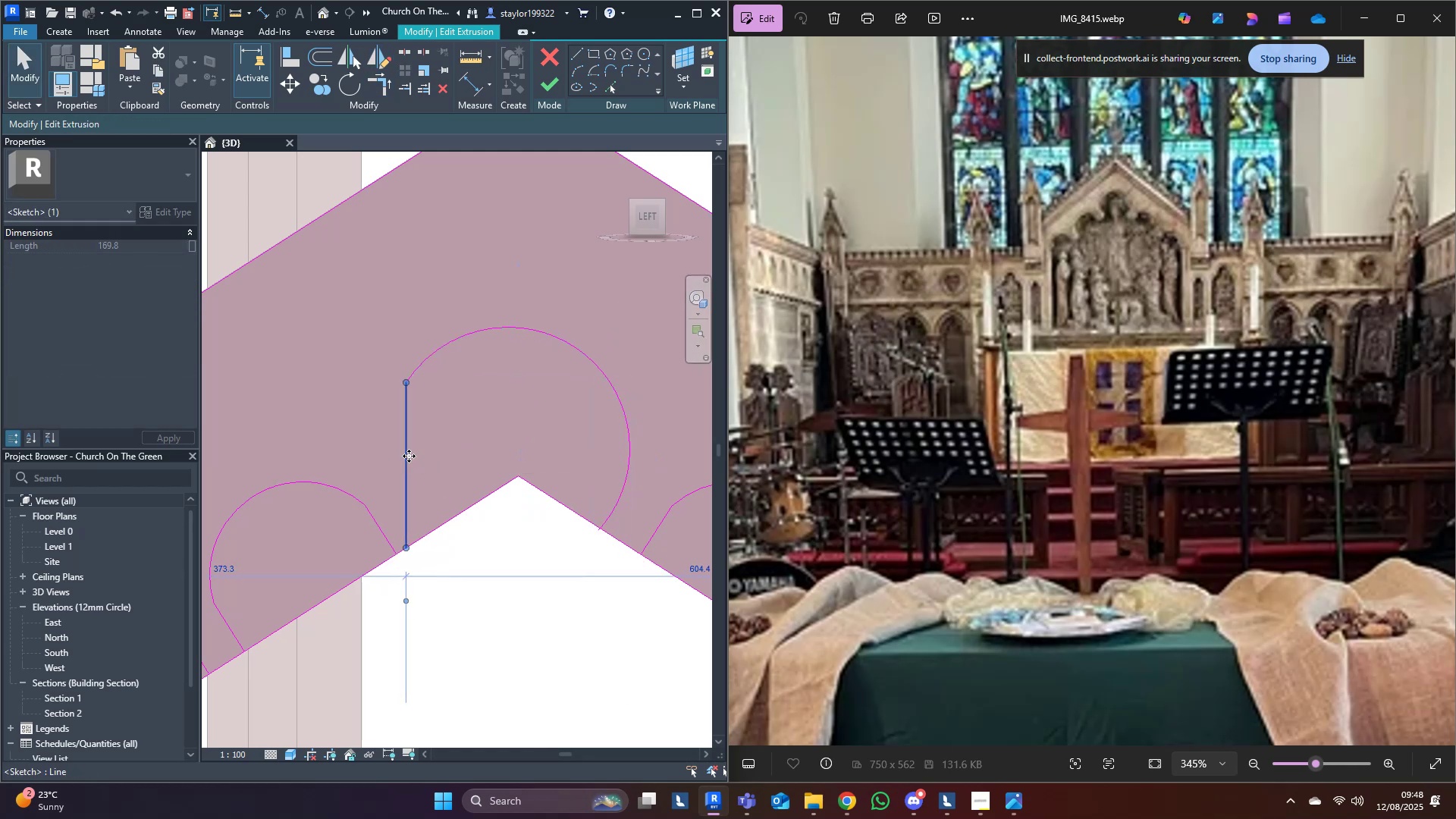 
key(ArrowLeft)
 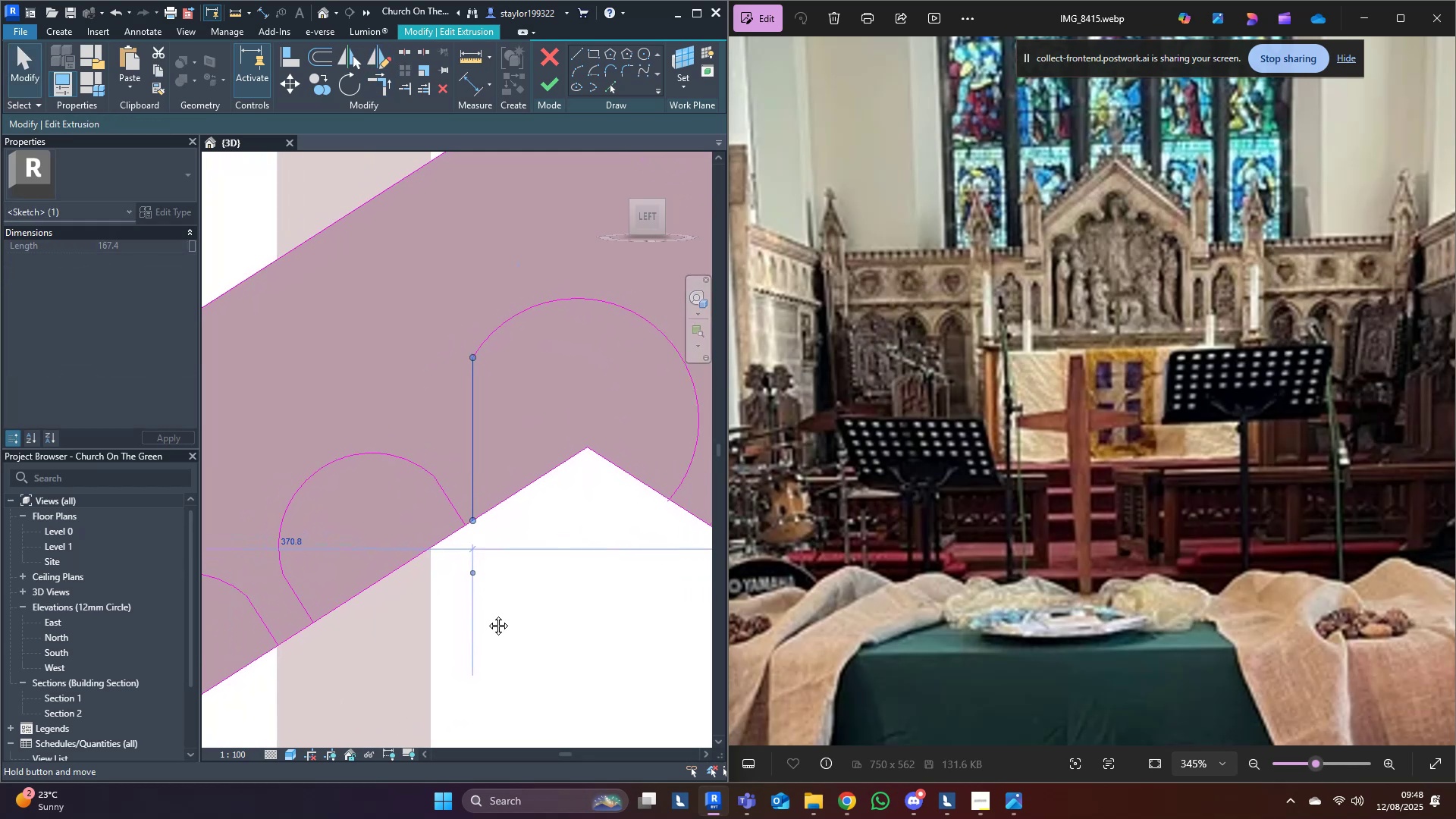 
type(dm)
 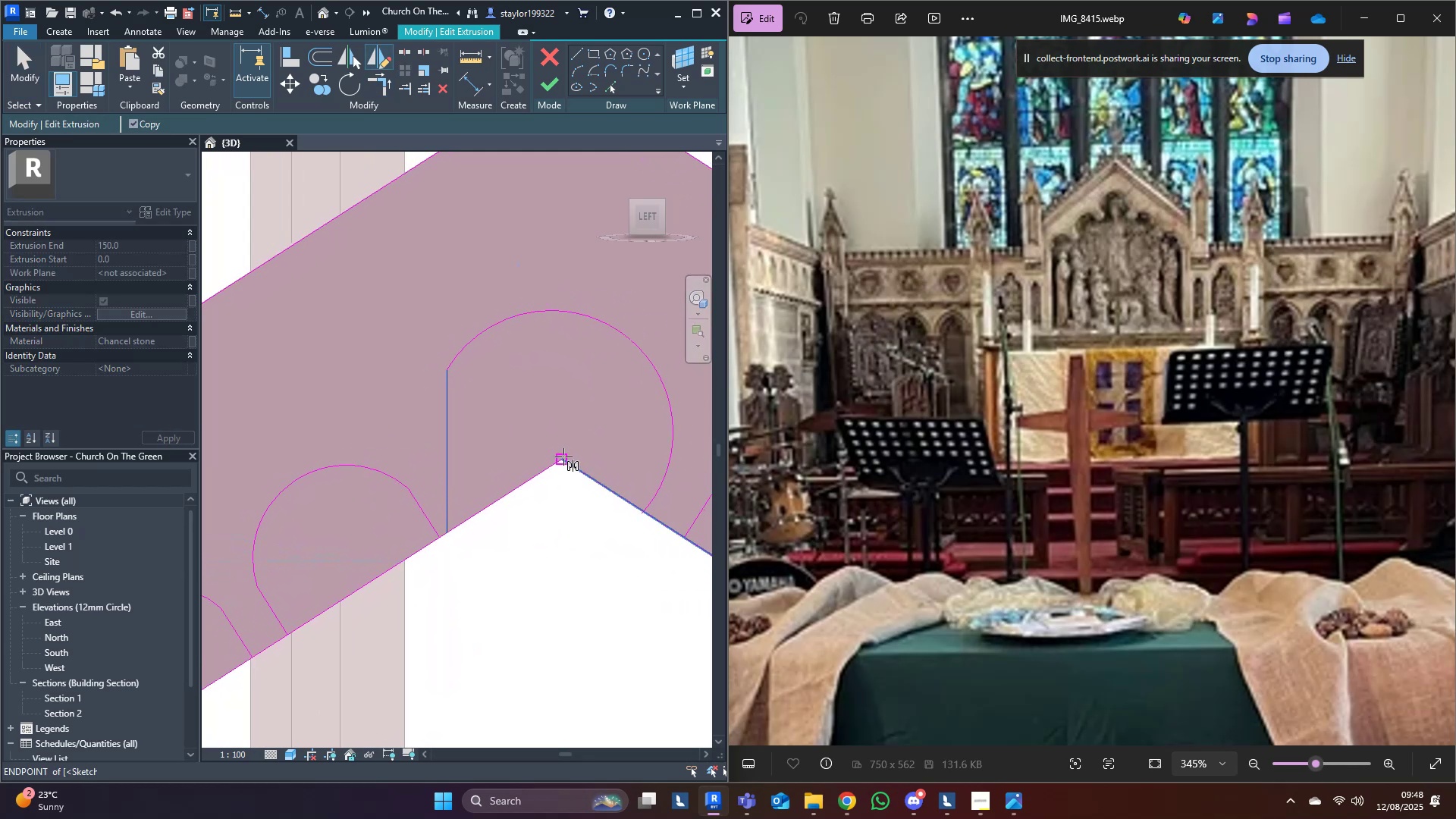 
left_click([563, 457])
 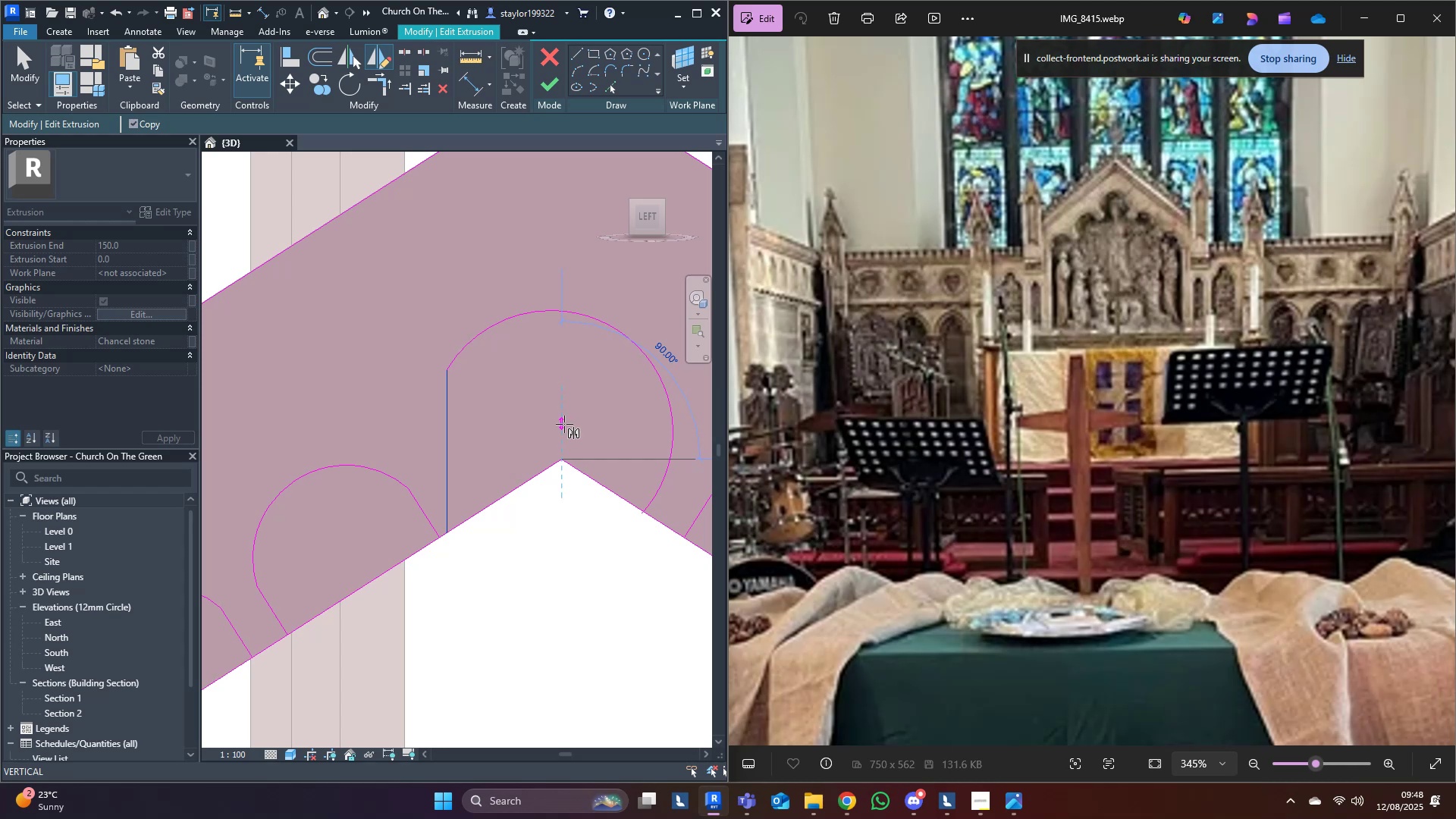 
left_click([564, 424])
 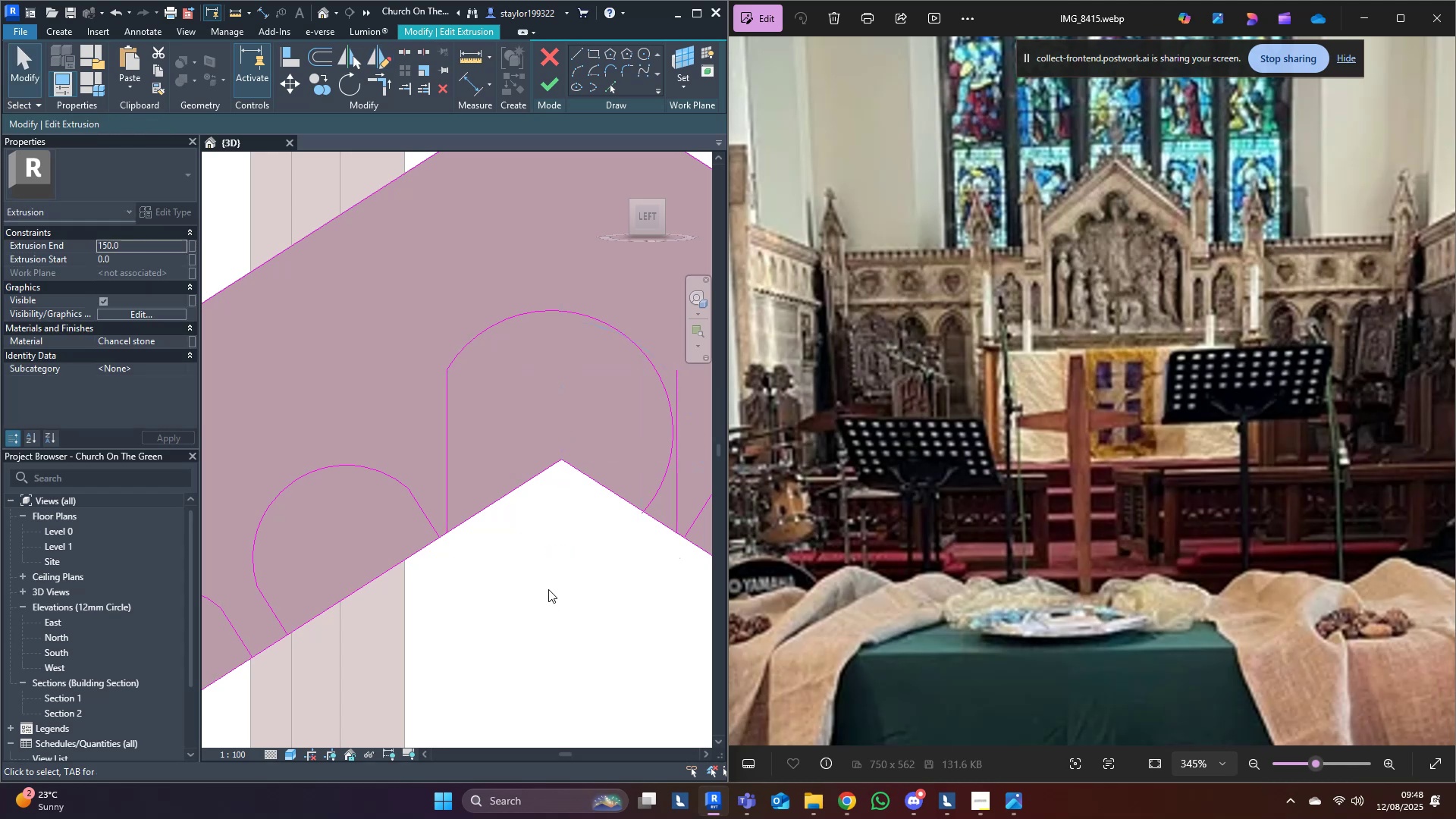 
key(Control+Z)
 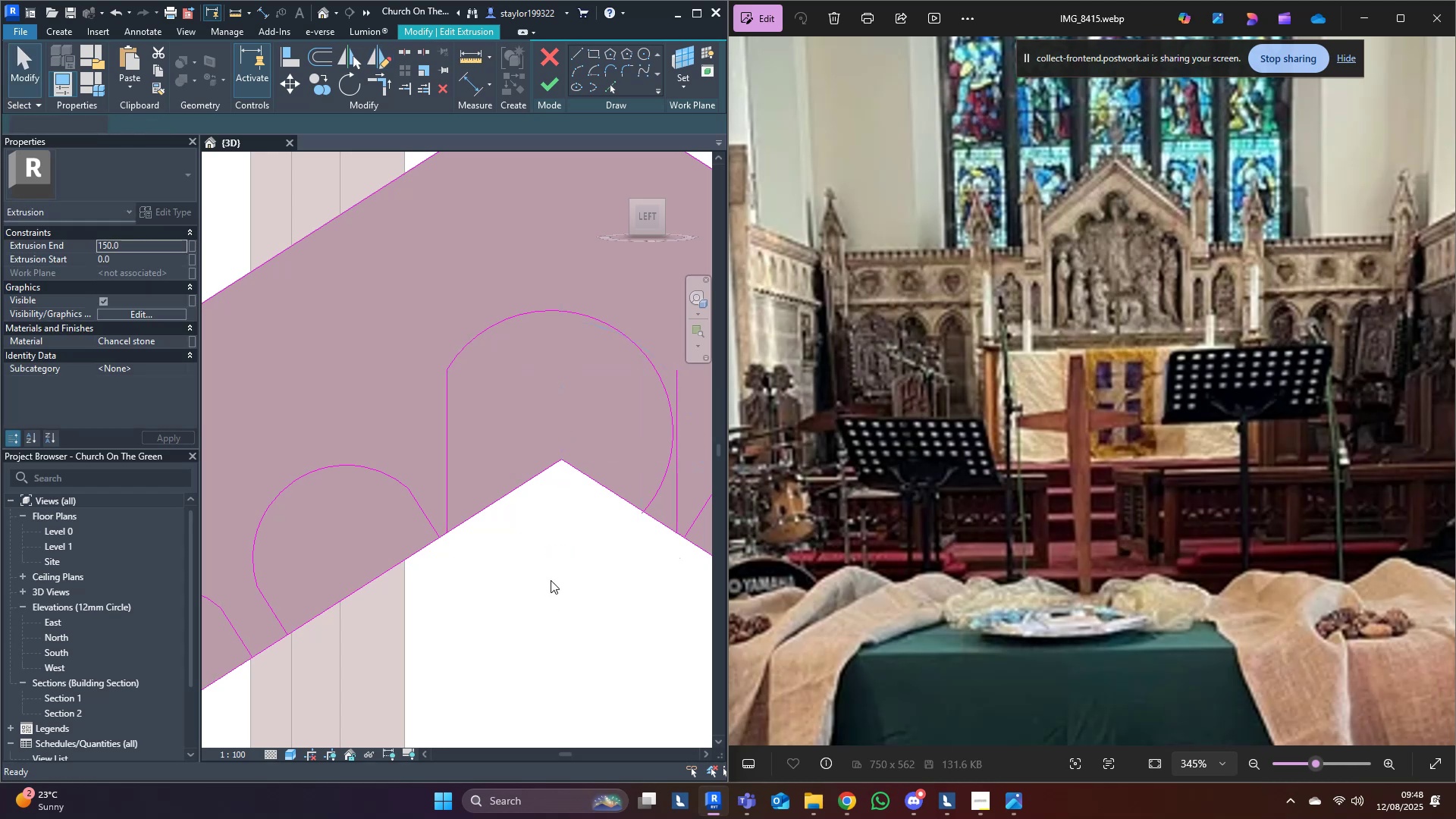 
key(Control+Z)
 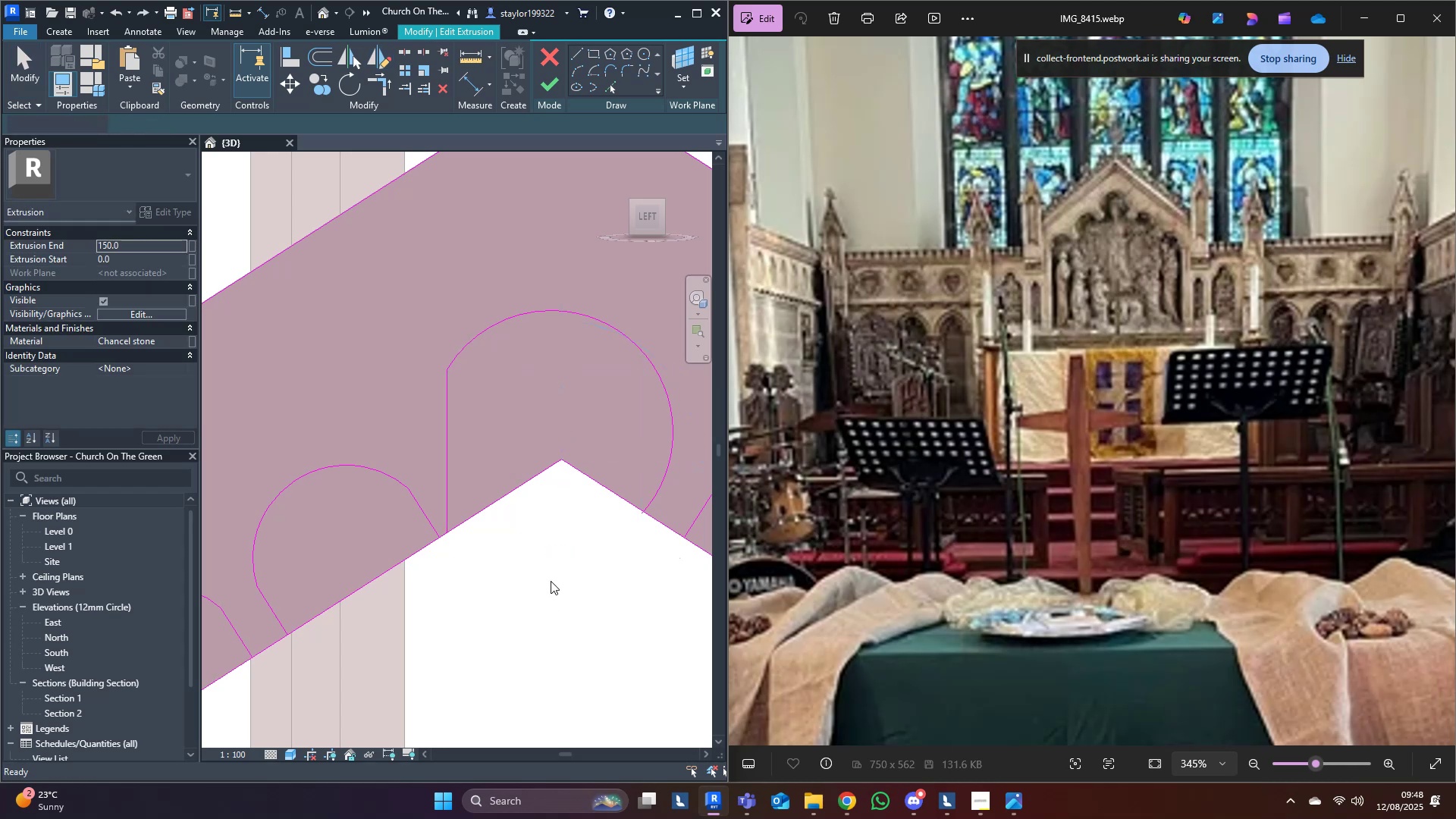 
key(Control+Z)
 